 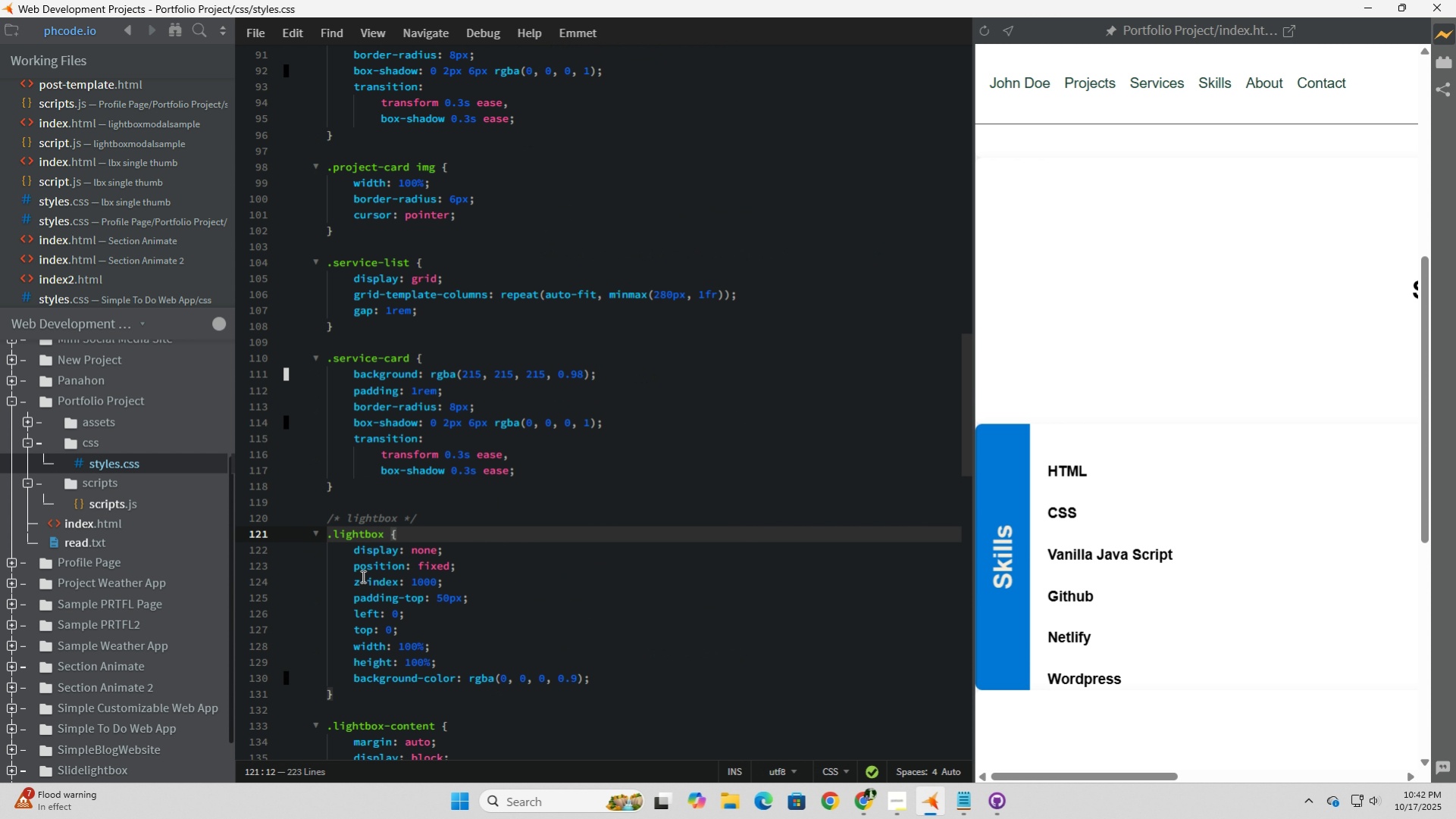 
left_click([374, 492])
 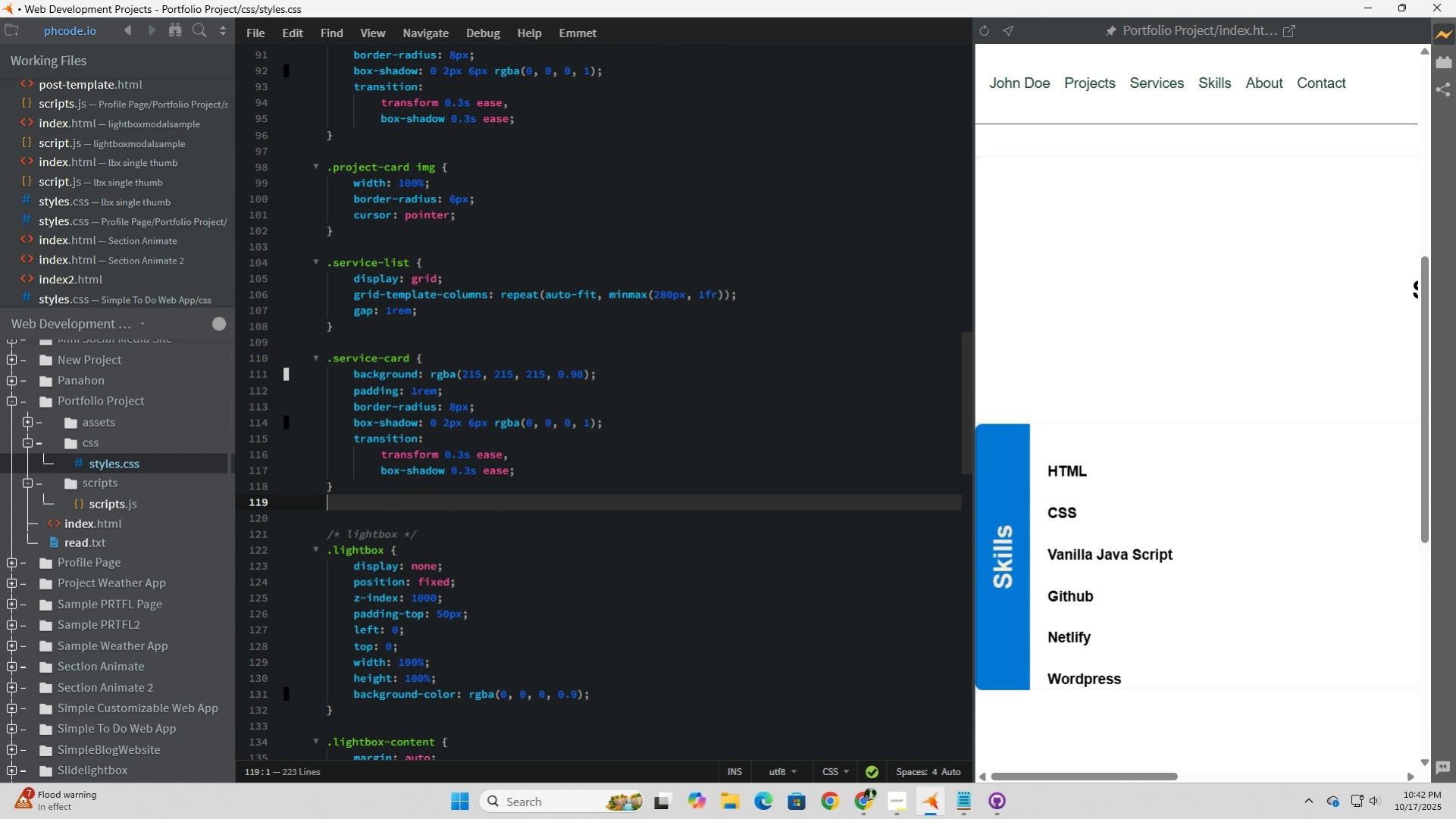 
key(Enter)
 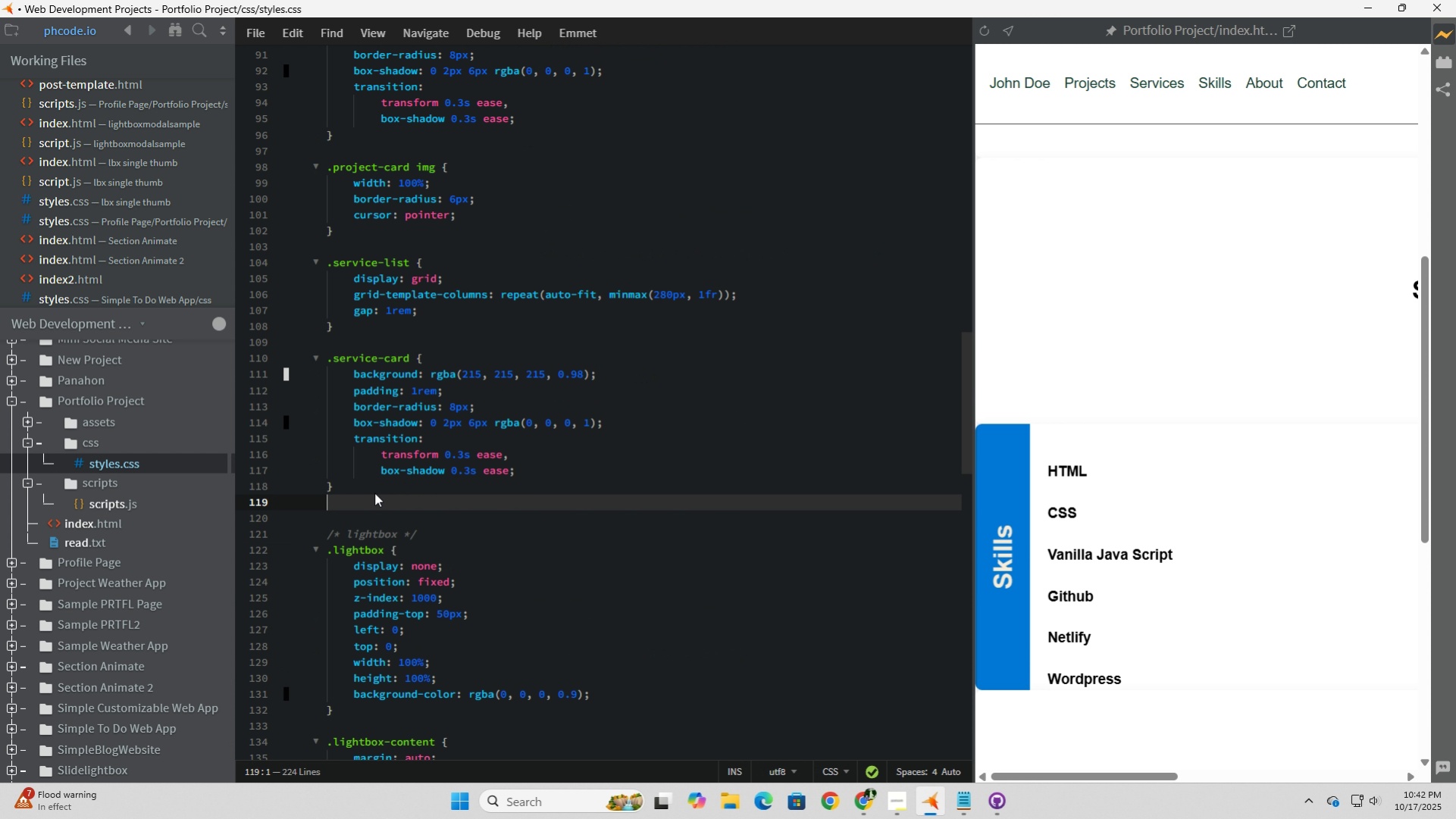 
key(Enter)
 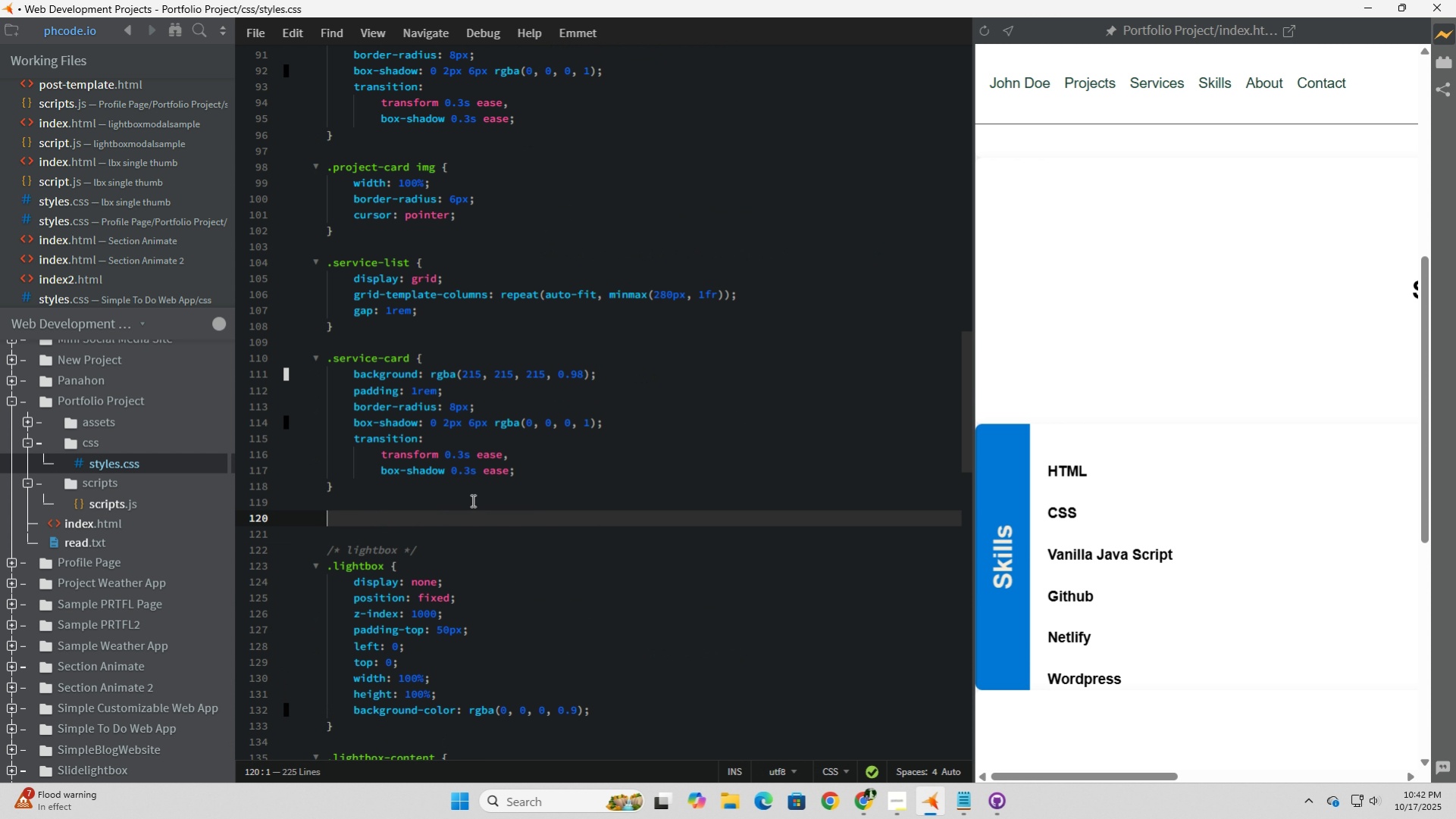 
left_click([380, 486])
 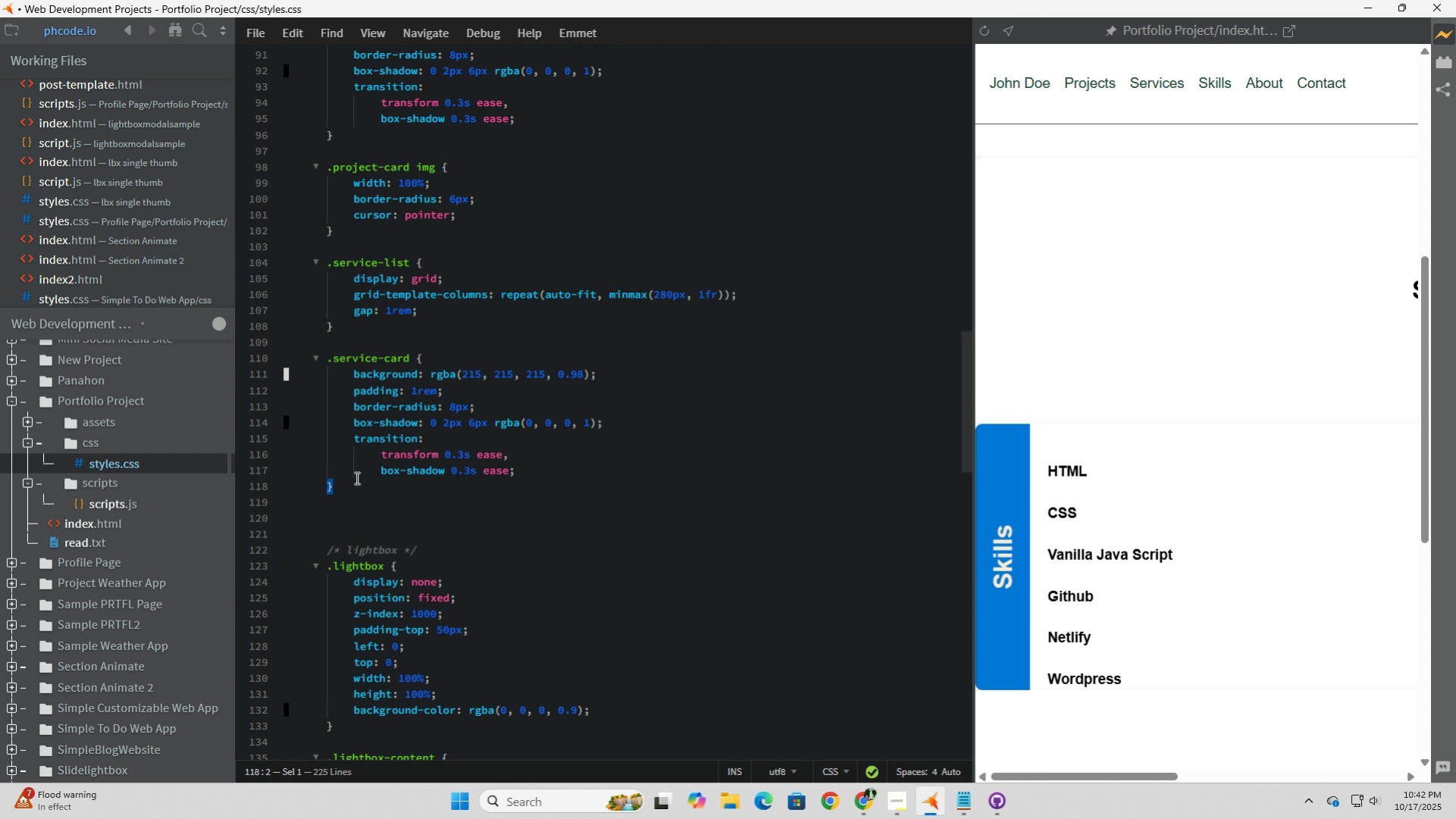 
left_click_drag(start_coordinate=[380, 486], to_coordinate=[186, 262])
 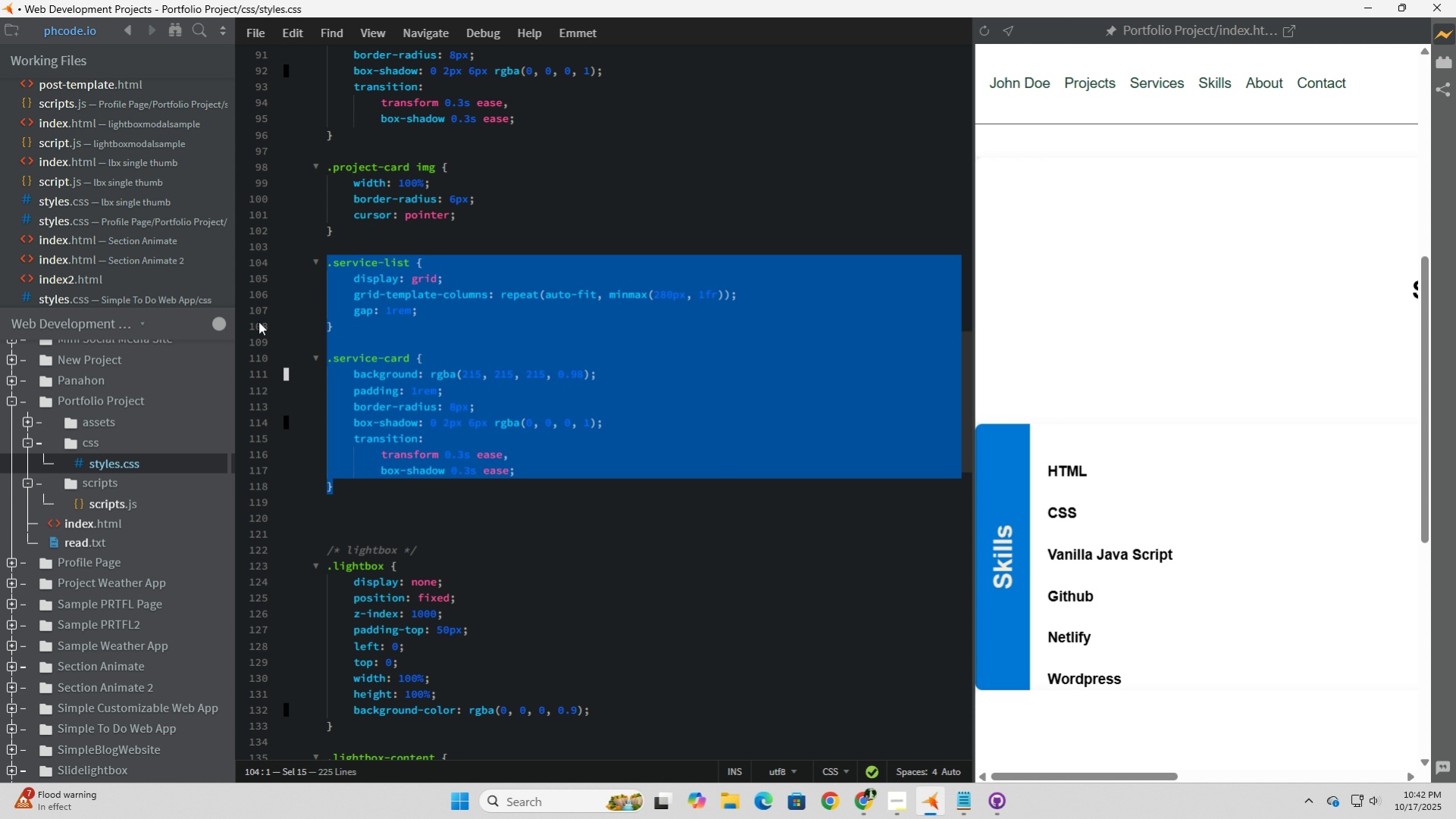 
key(Control+C)
 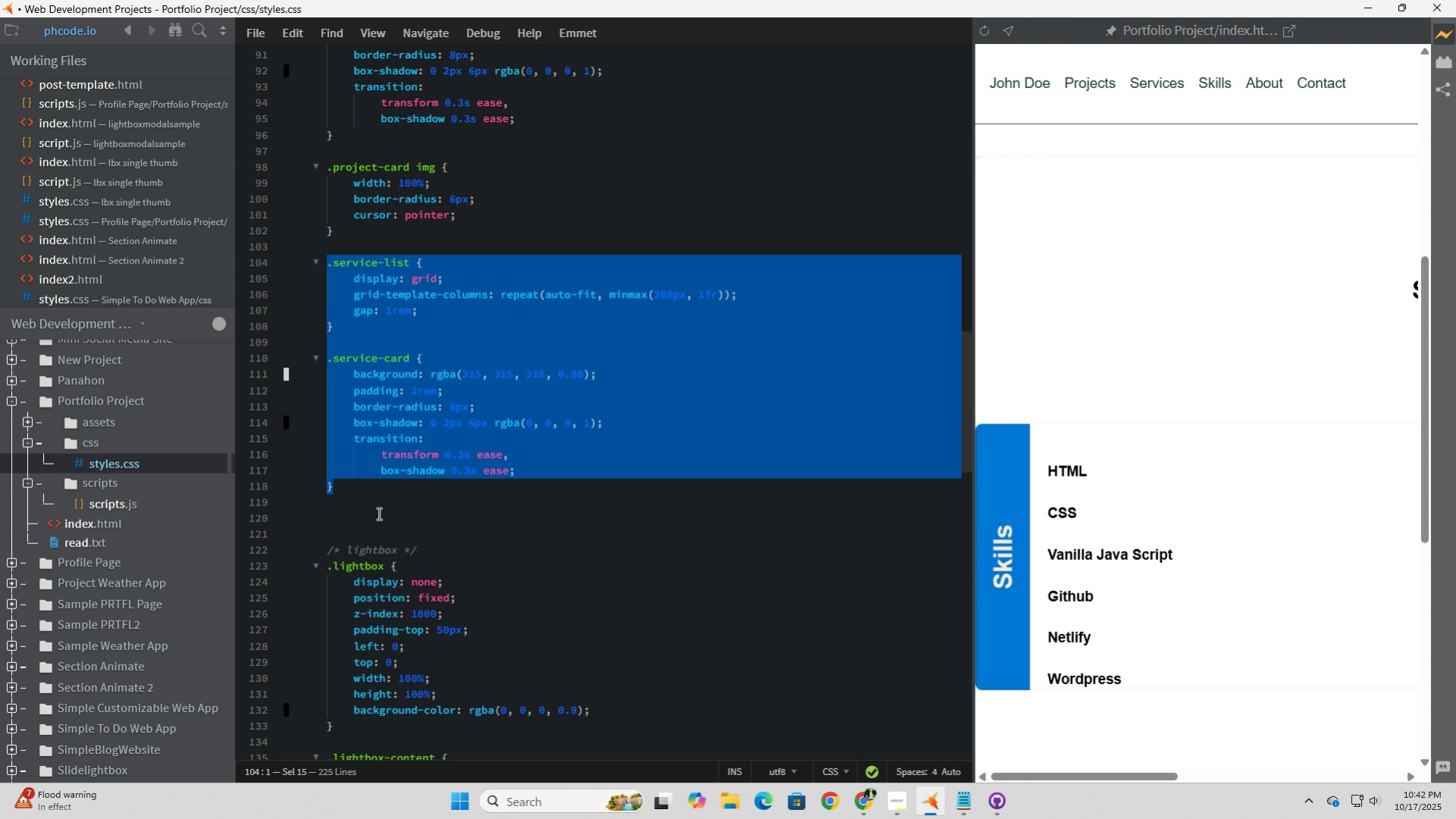 
left_click([377, 513])
 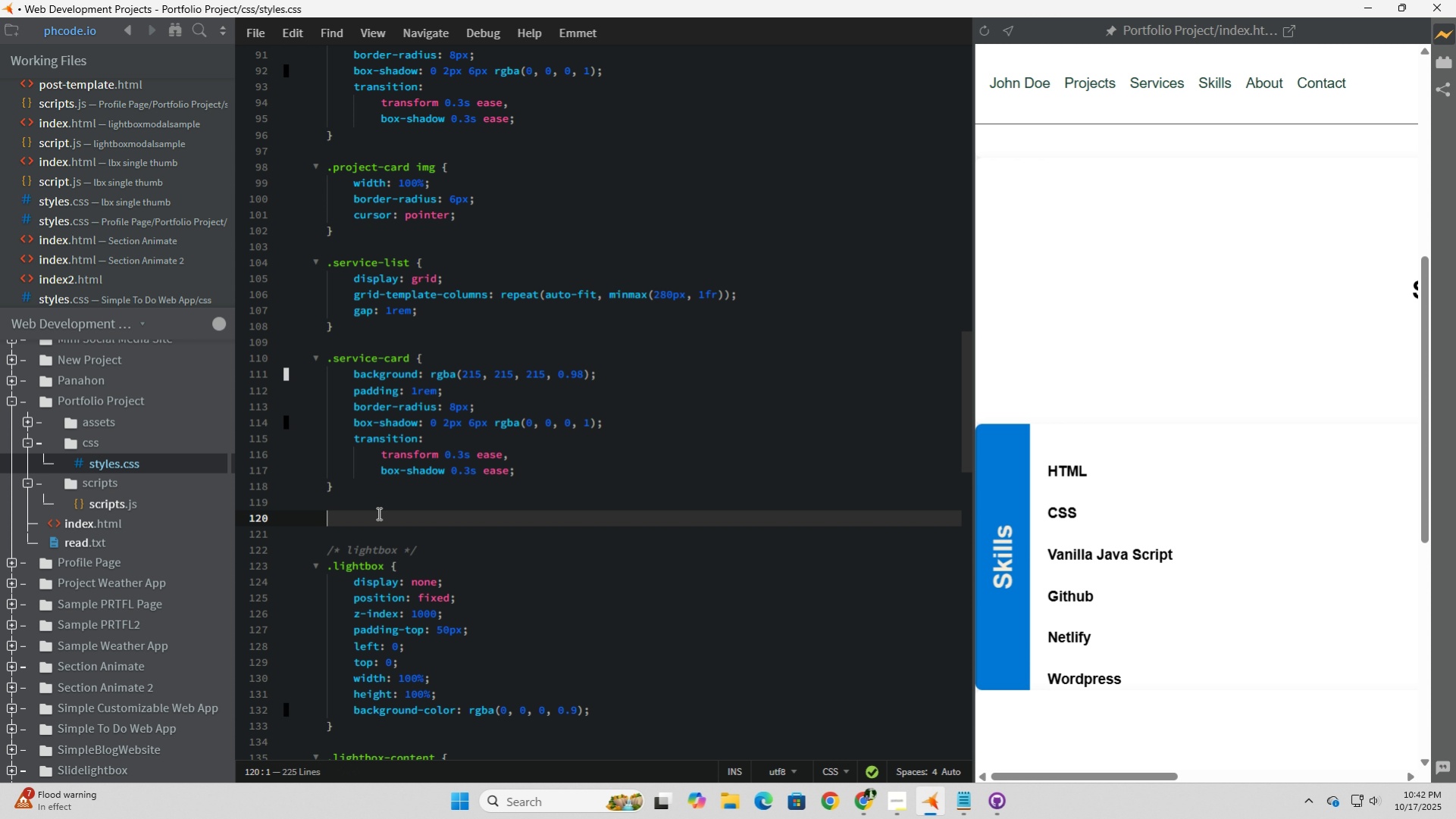 
key(Control+V)
 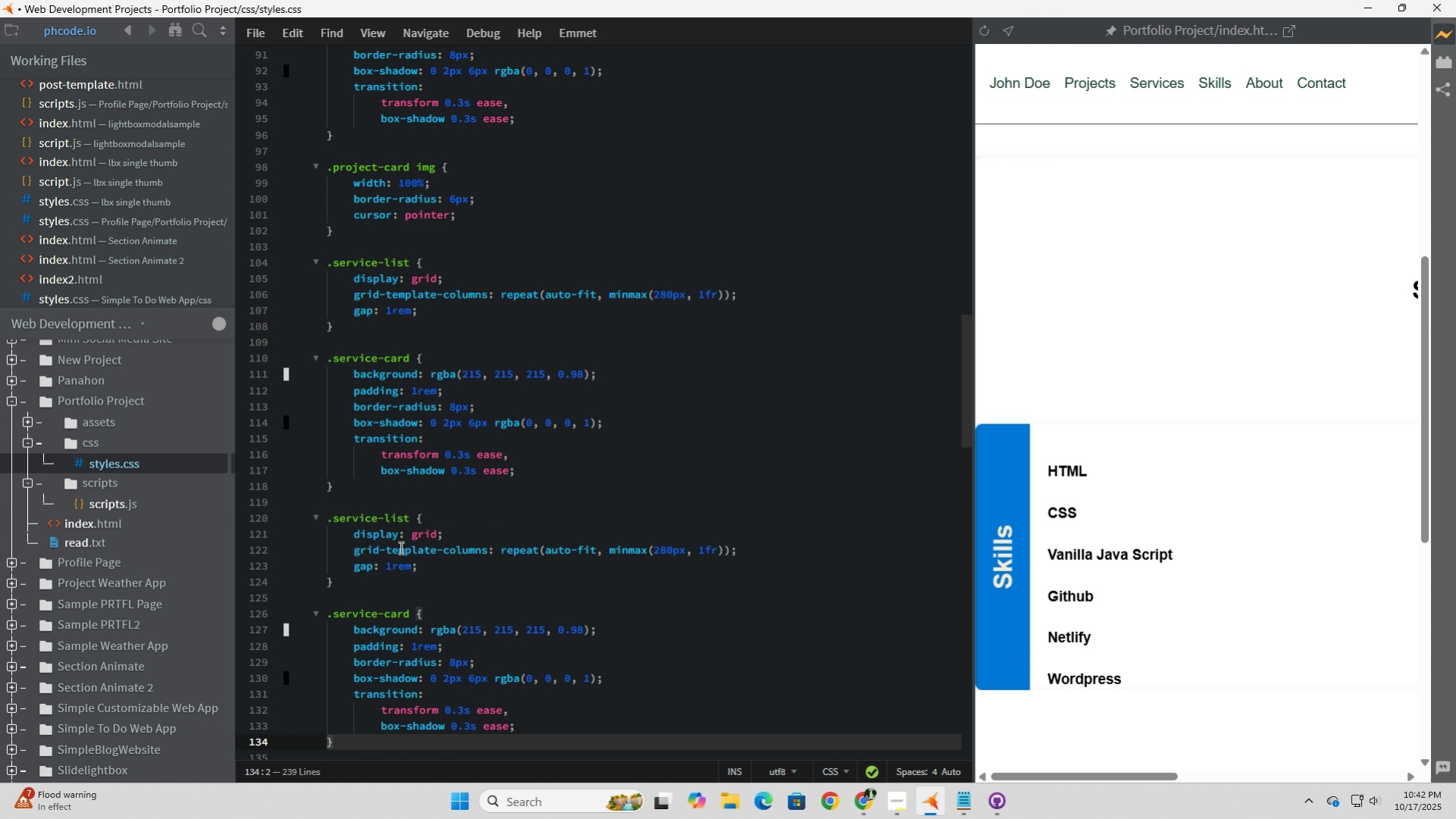 
scroll: coordinate [399, 533], scroll_direction: down, amount: 2.0
 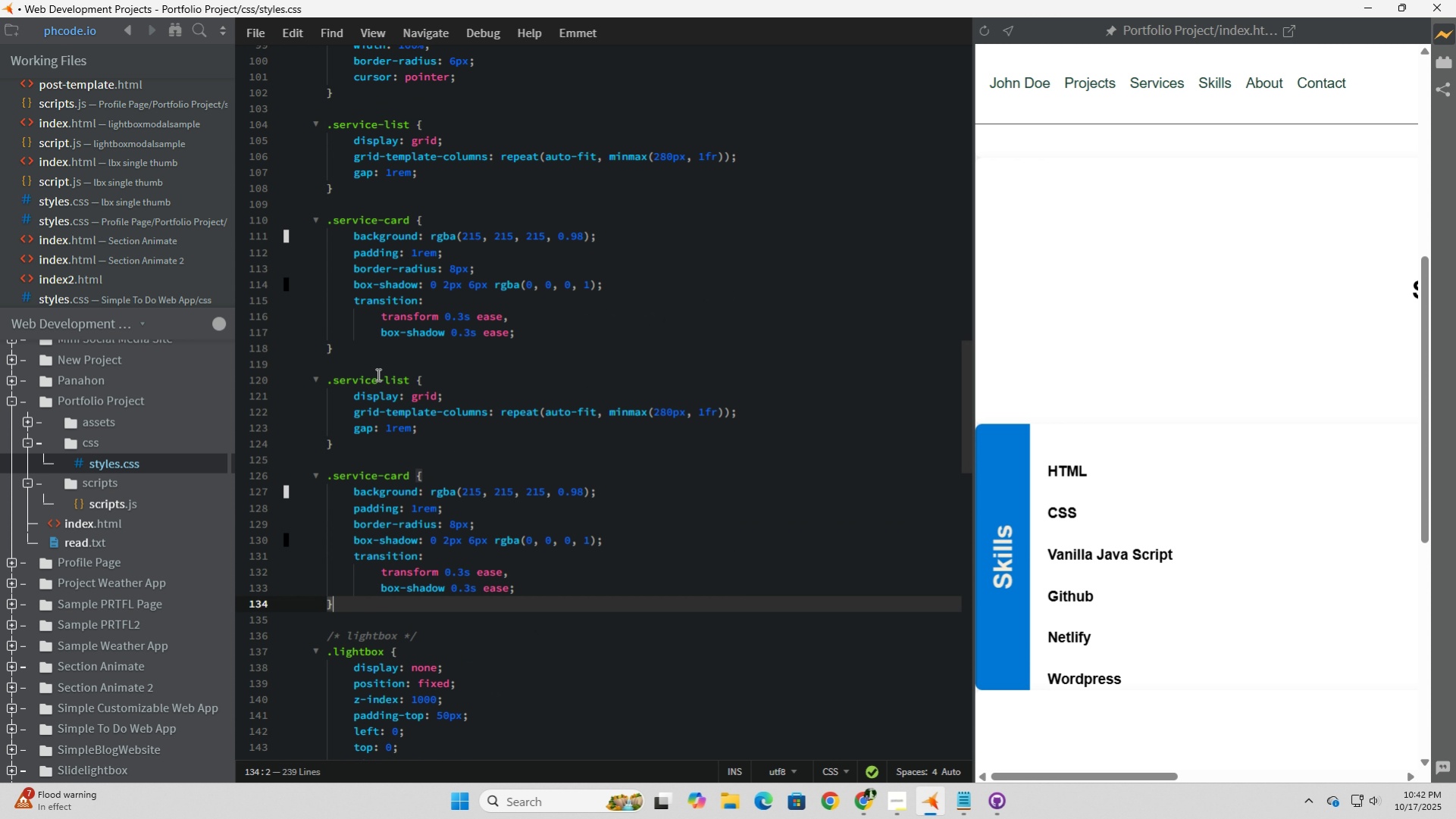 
left_click_drag(start_coordinate=[377, 374], to_coordinate=[336, 374])
 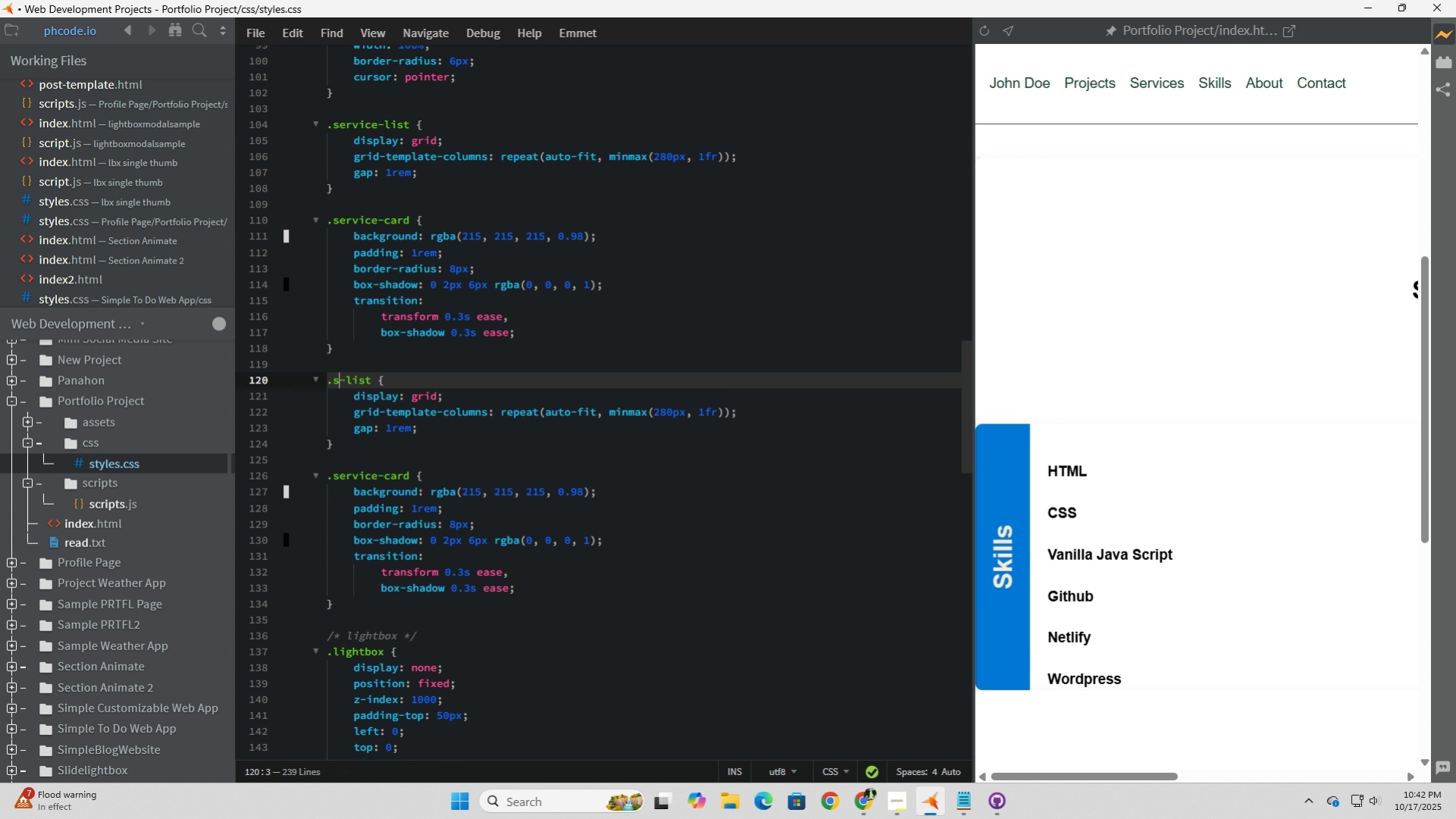 
type(skills)
 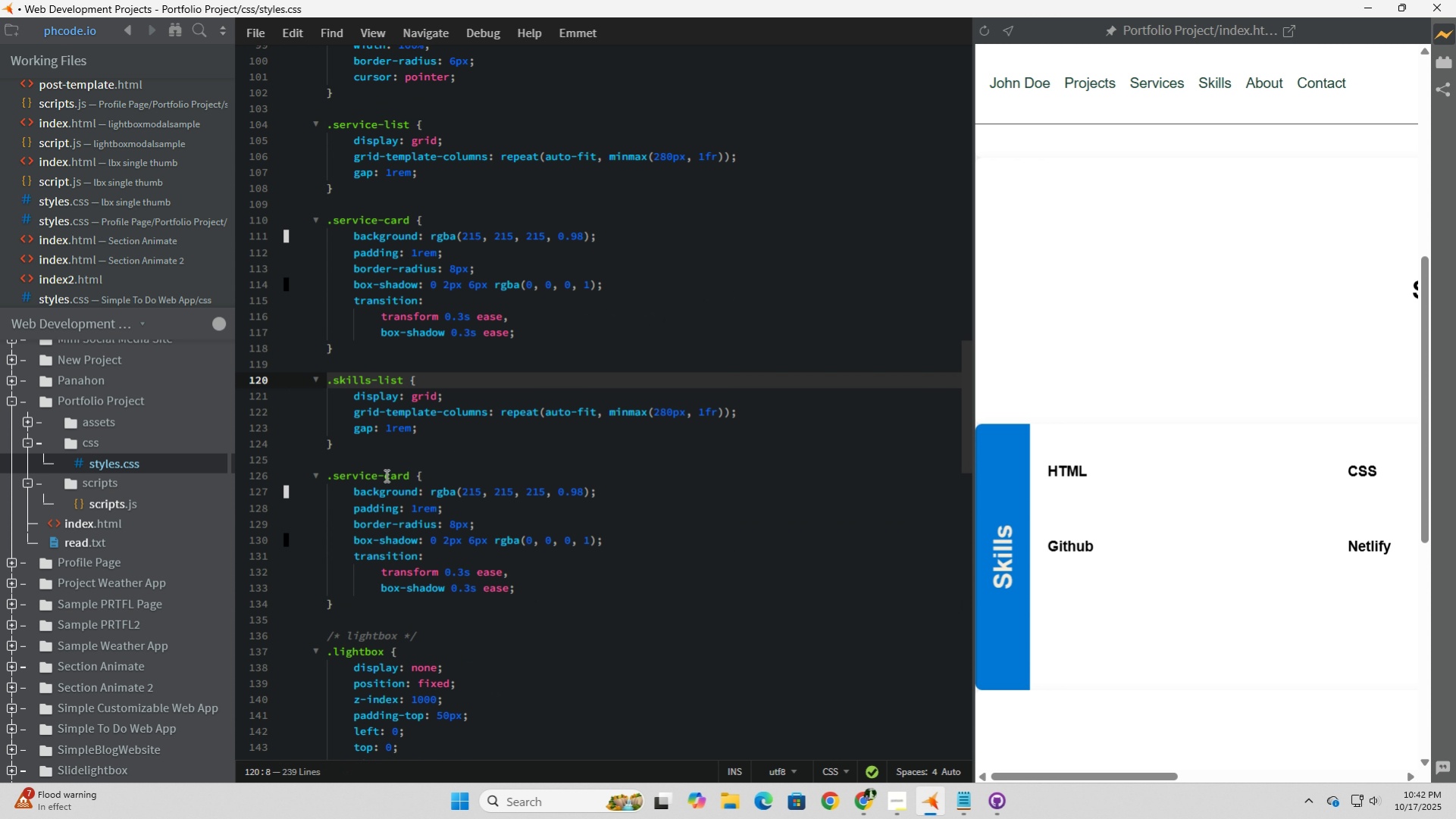 
left_click([377, 475])
 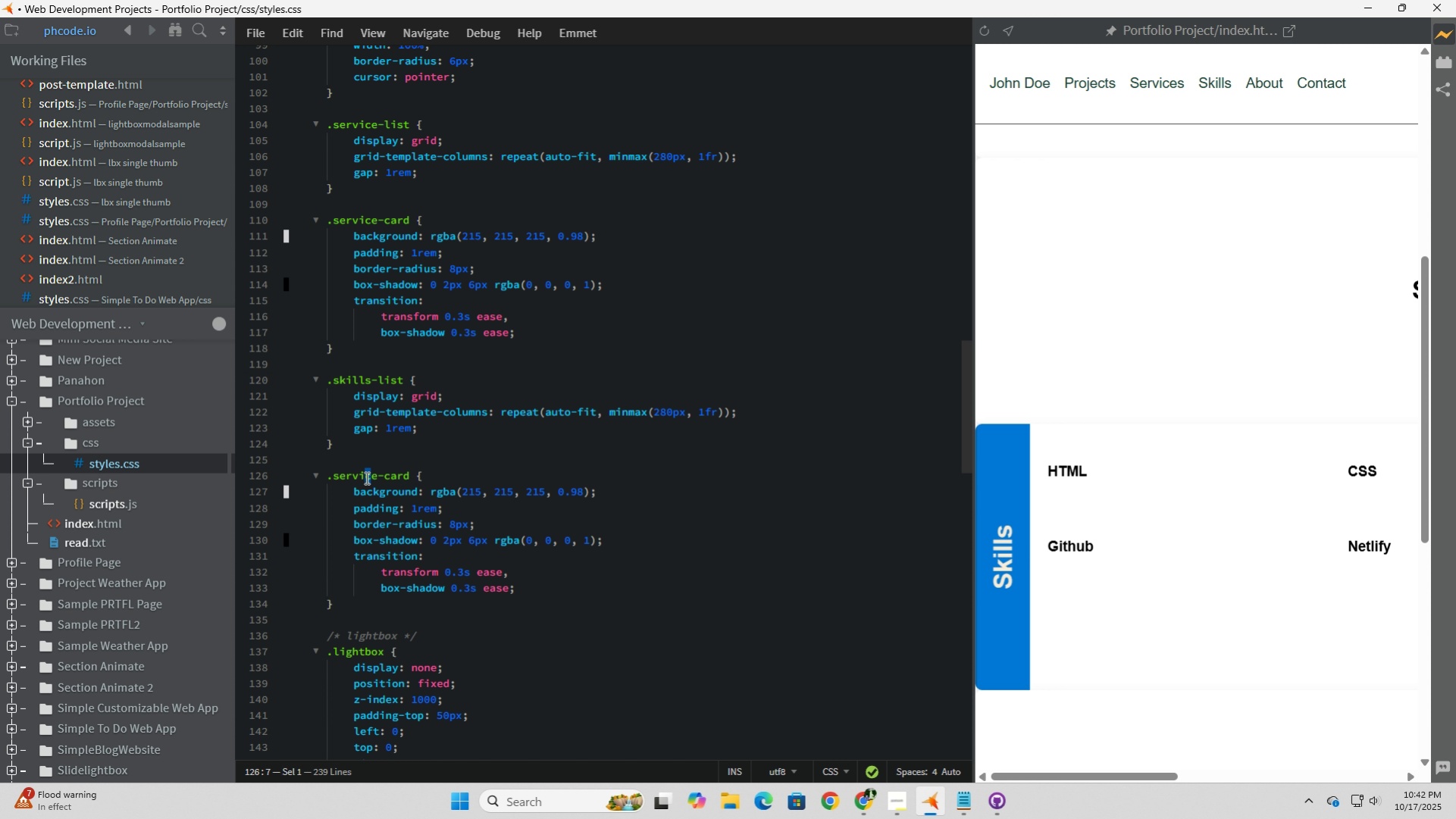 
left_click_drag(start_coordinate=[372, 475], to_coordinate=[346, 478])
 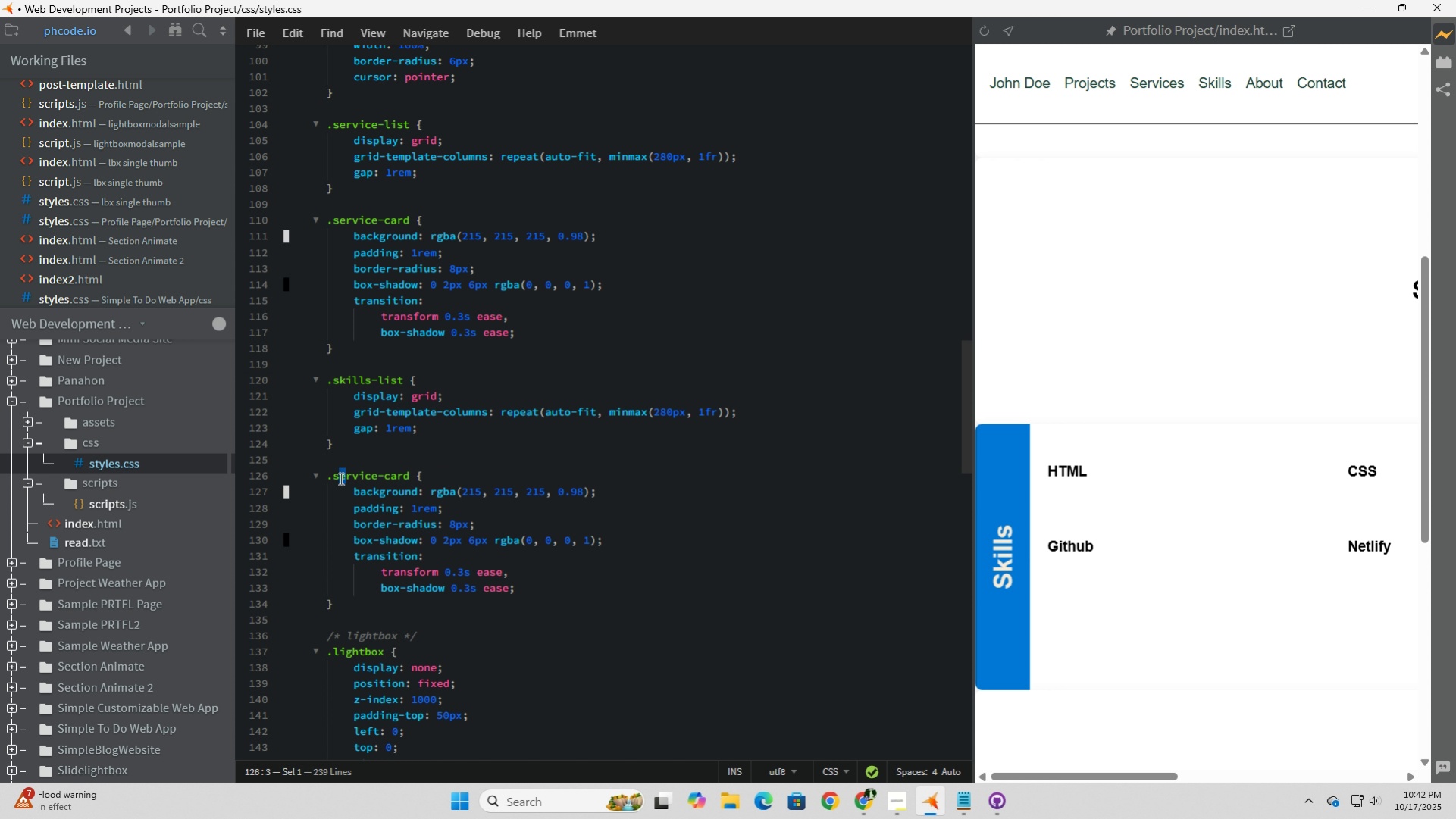 
left_click_drag(start_coordinate=[346, 478], to_coordinate=[340, 478])
 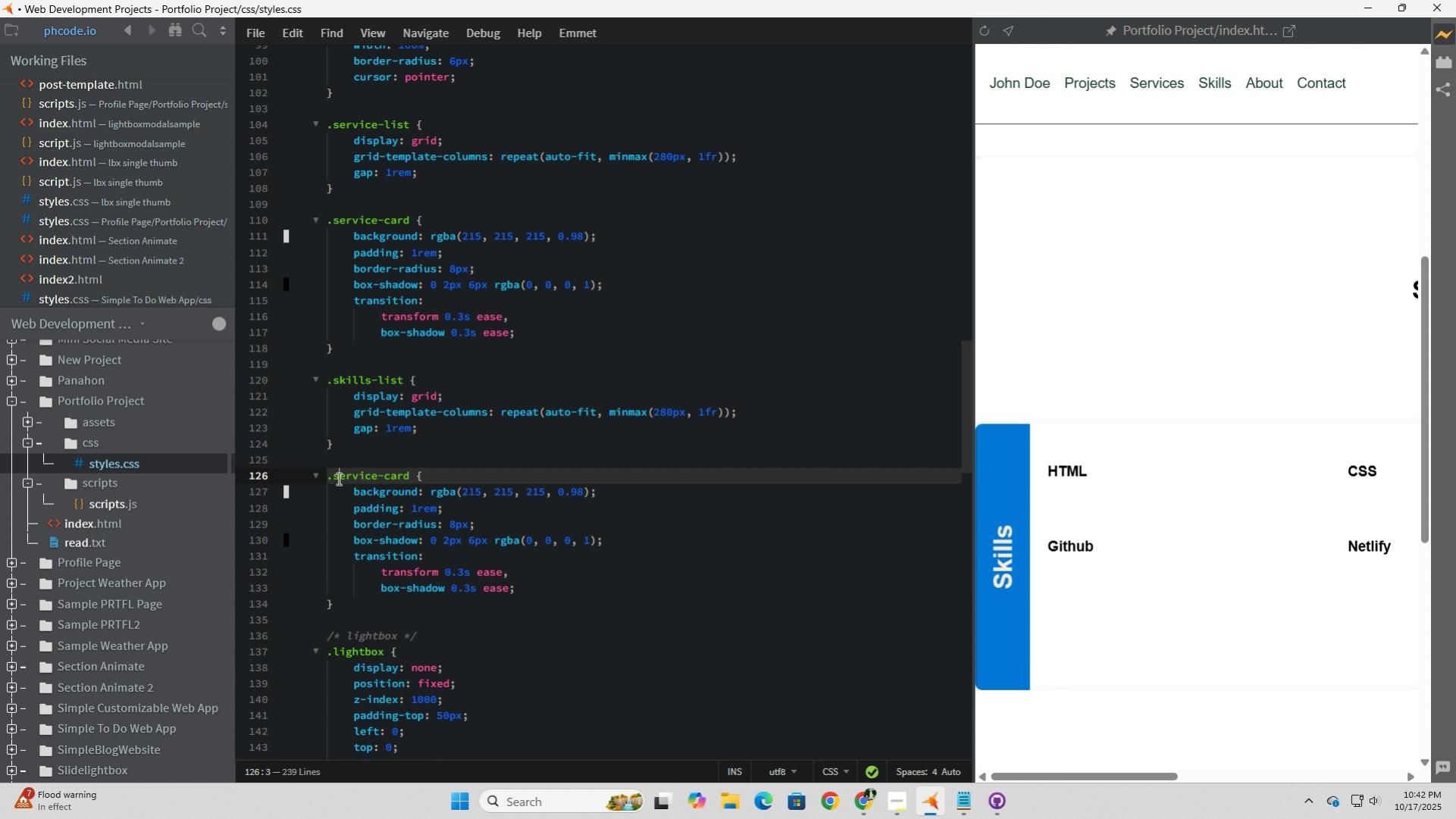 
left_click([337, 478])
 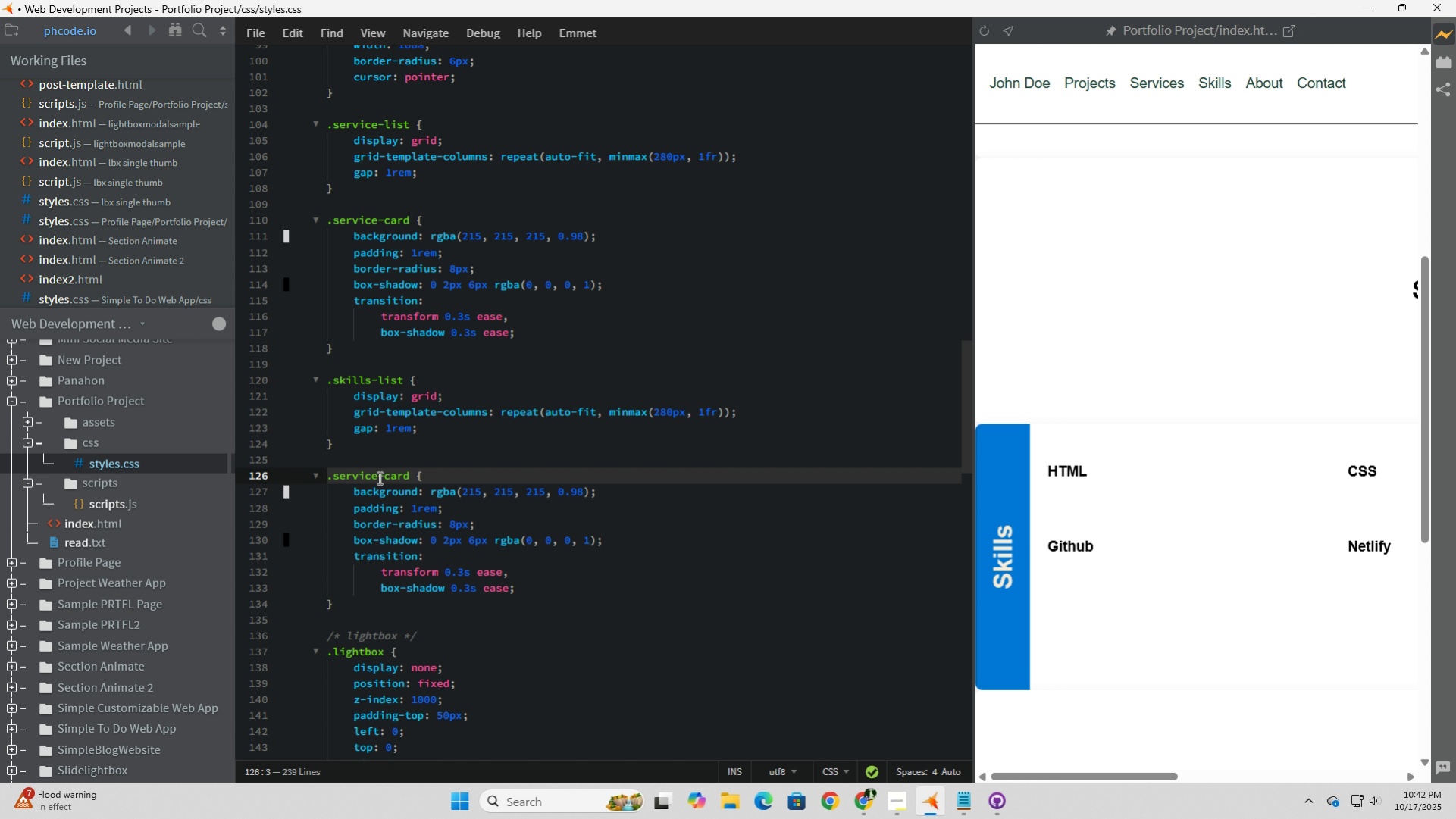 
left_click([378, 477])
 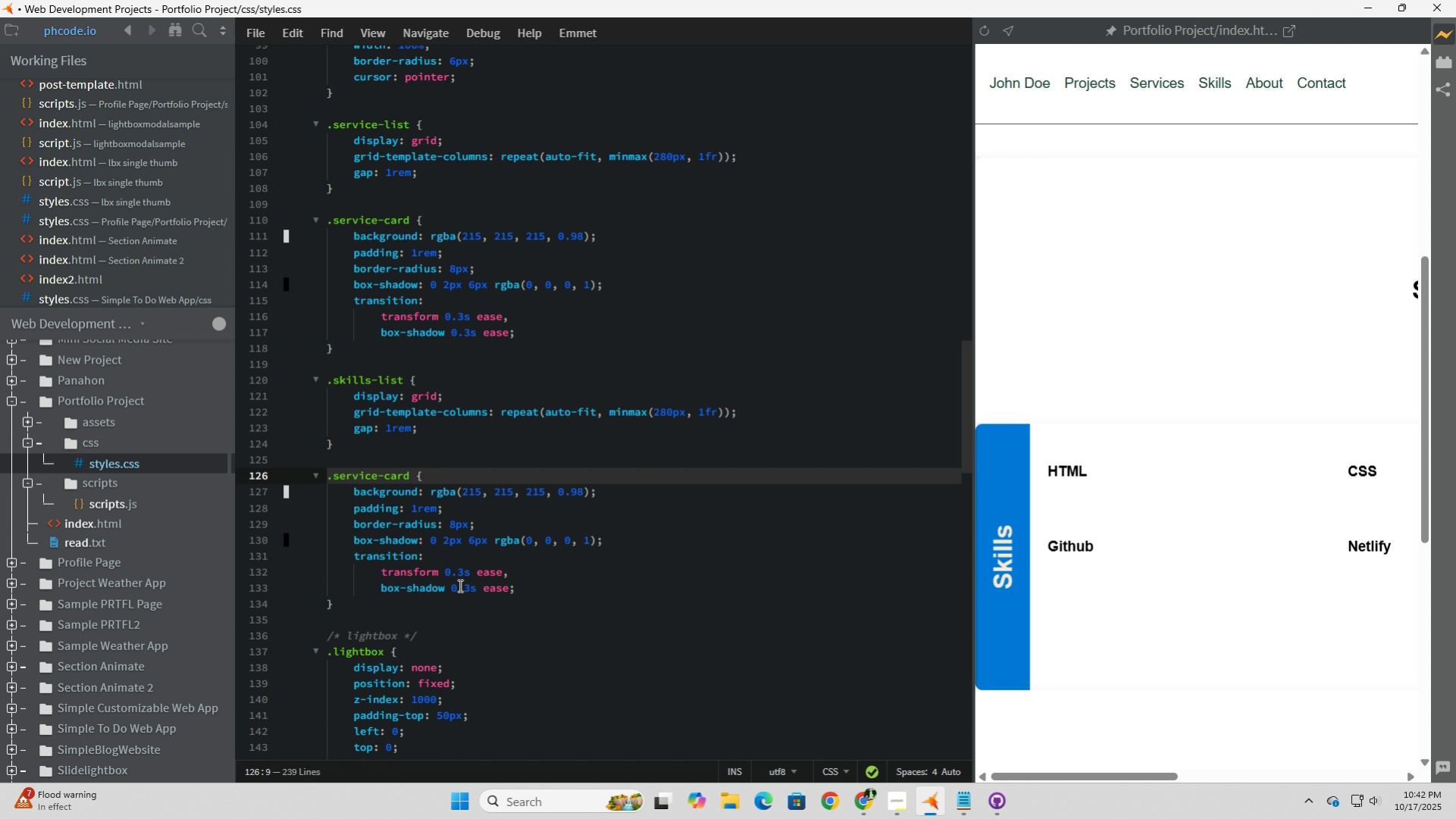 
key(Backspace)
key(Backspace)
key(Backspace)
key(Backspace)
key(Backspace)
key(Backspace)
type(kills)
 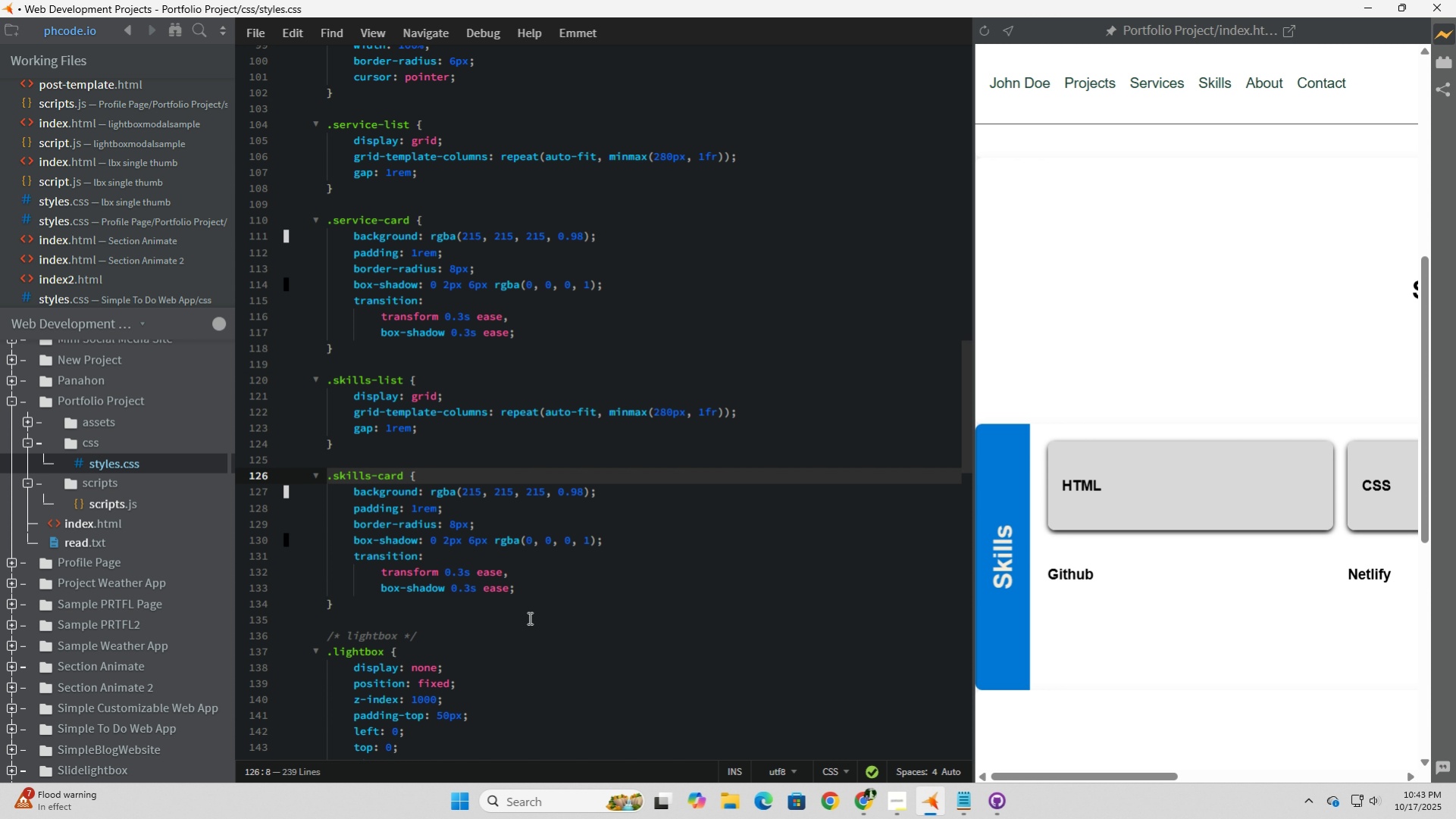 
left_click([615, 609])
 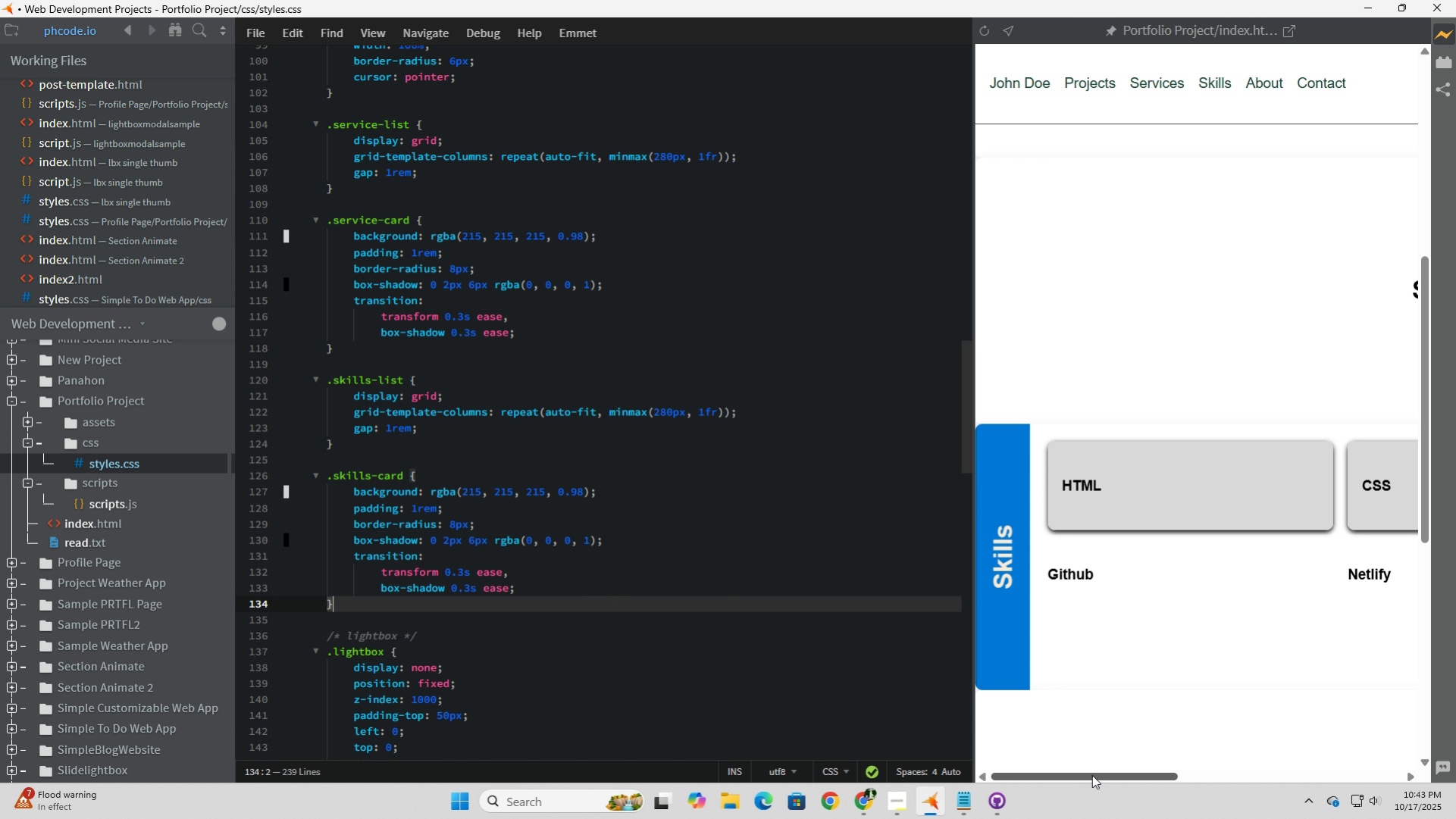 
left_click_drag(start_coordinate=[1091, 774], to_coordinate=[1307, 761])
 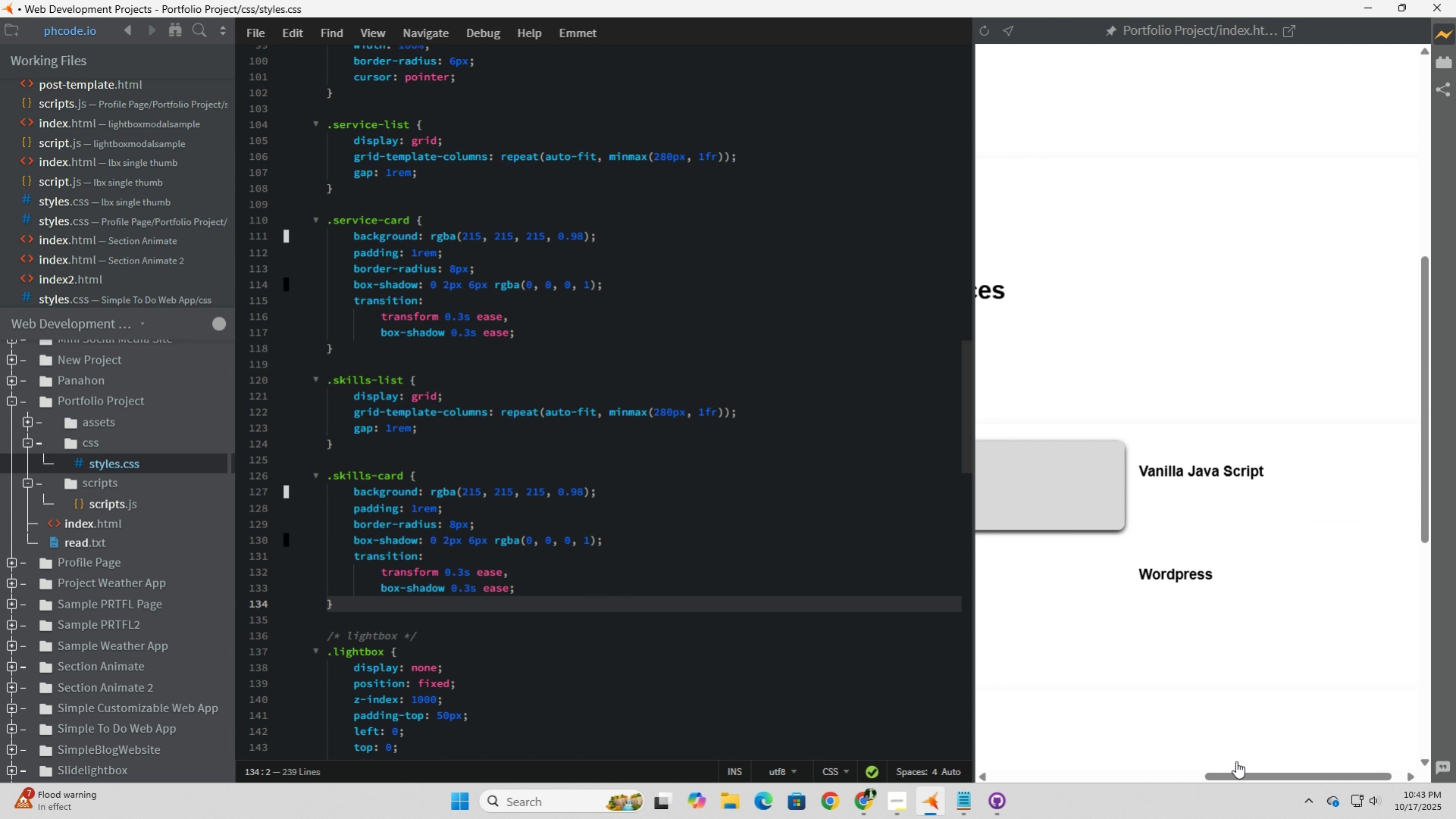 
left_click_drag(start_coordinate=[1306, 761], to_coordinate=[1142, 761])
 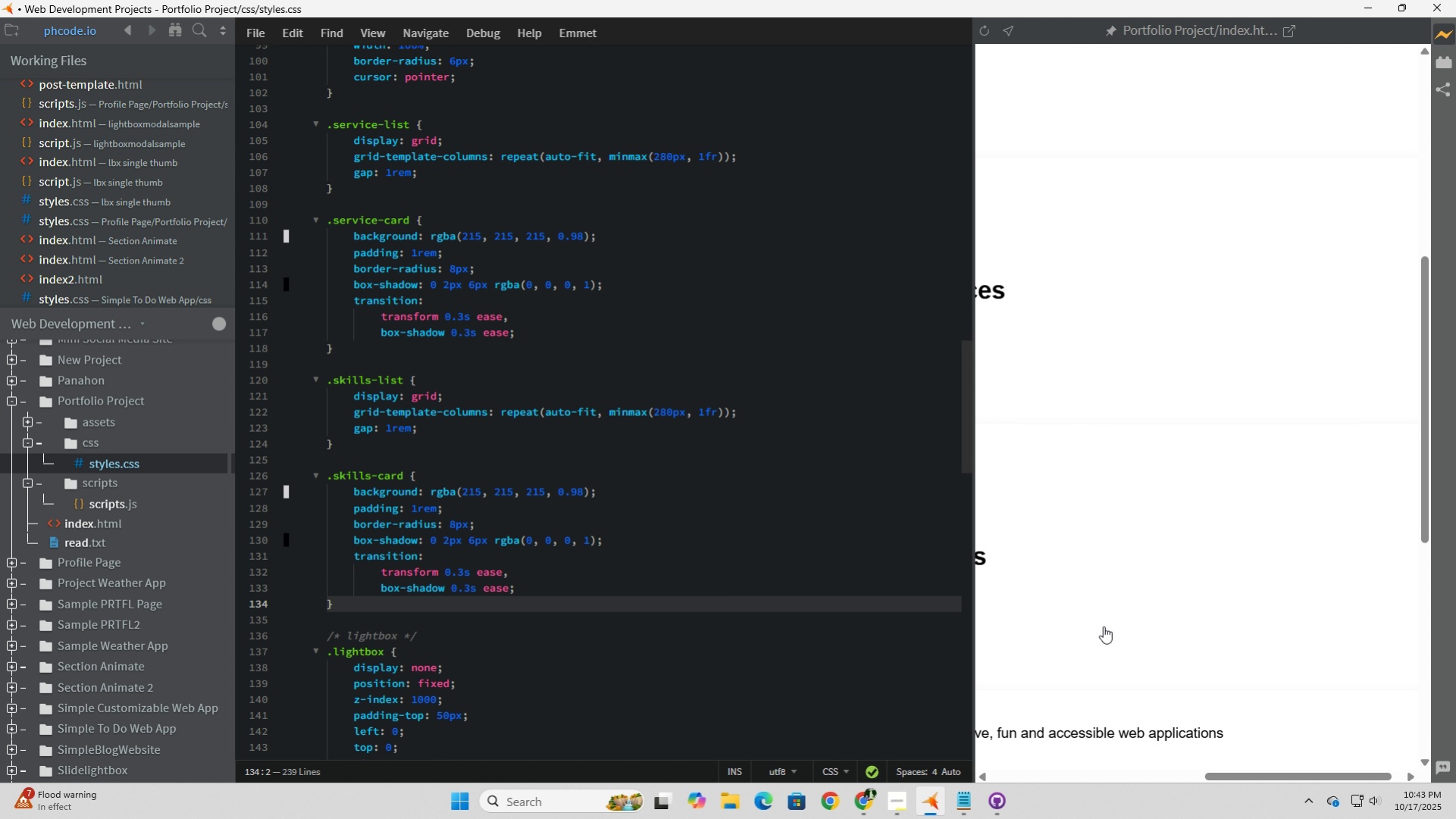 
left_click([1119, 543])
 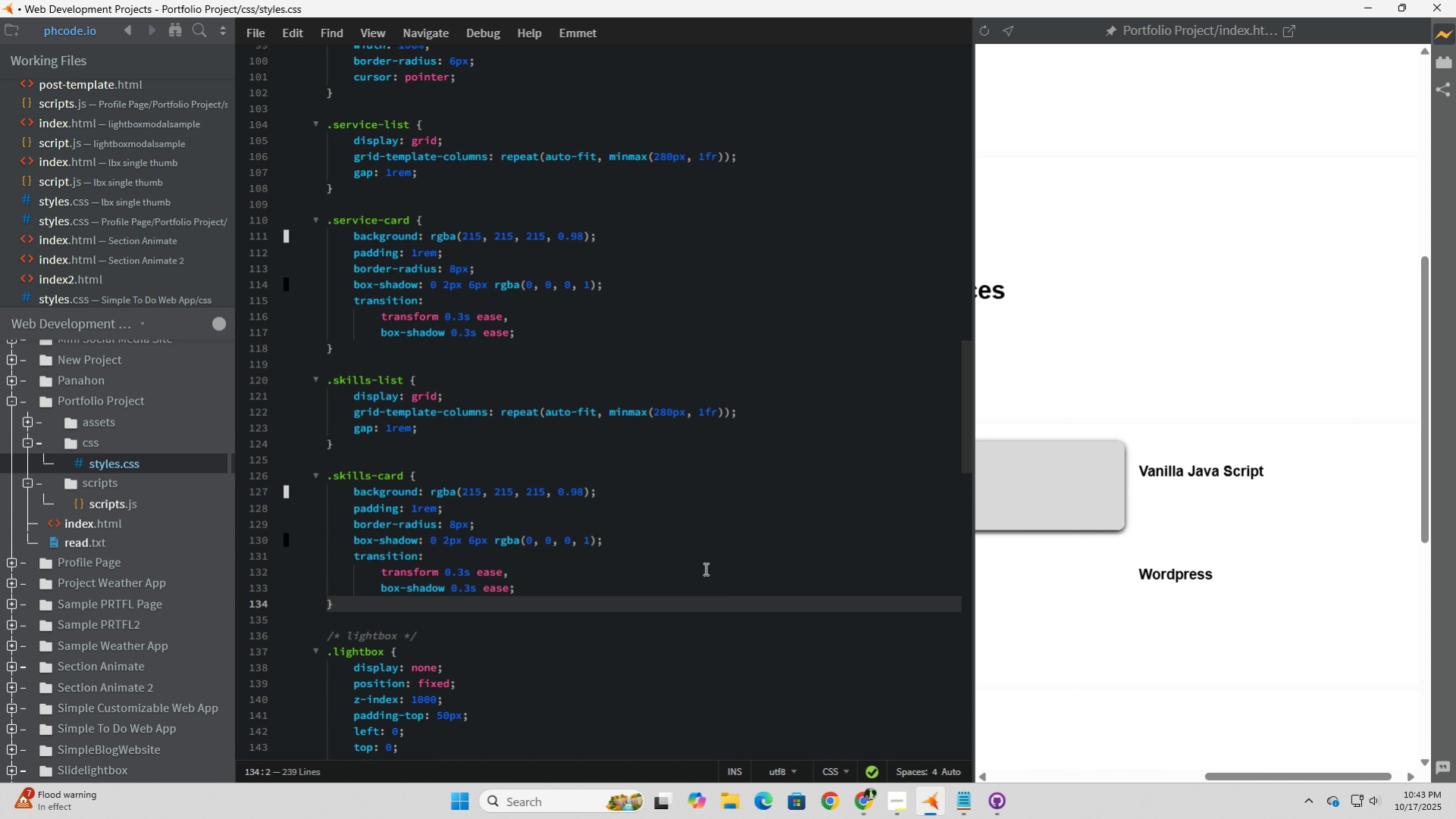 
left_click([538, 621])
 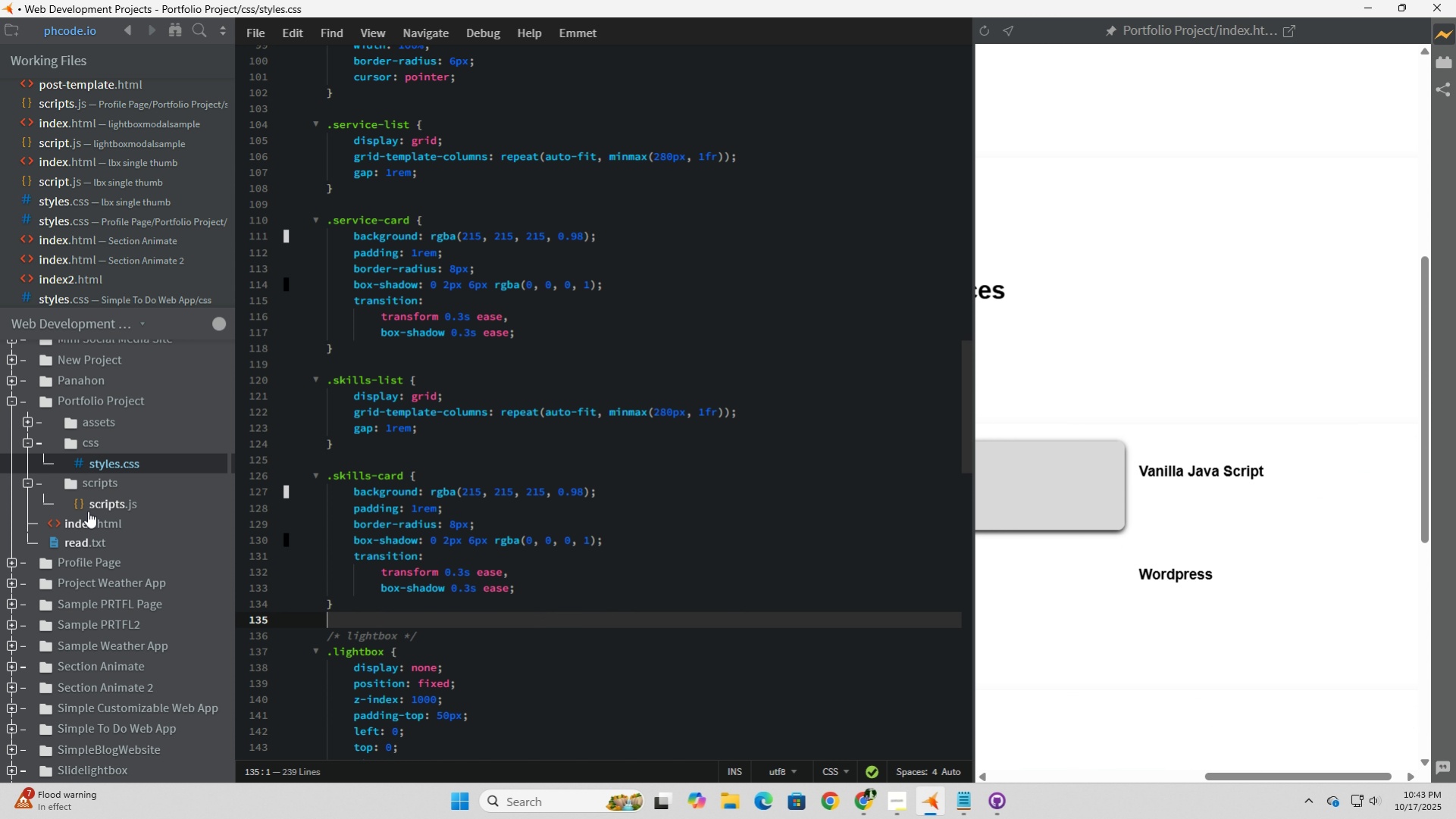 
left_click([88, 521])
 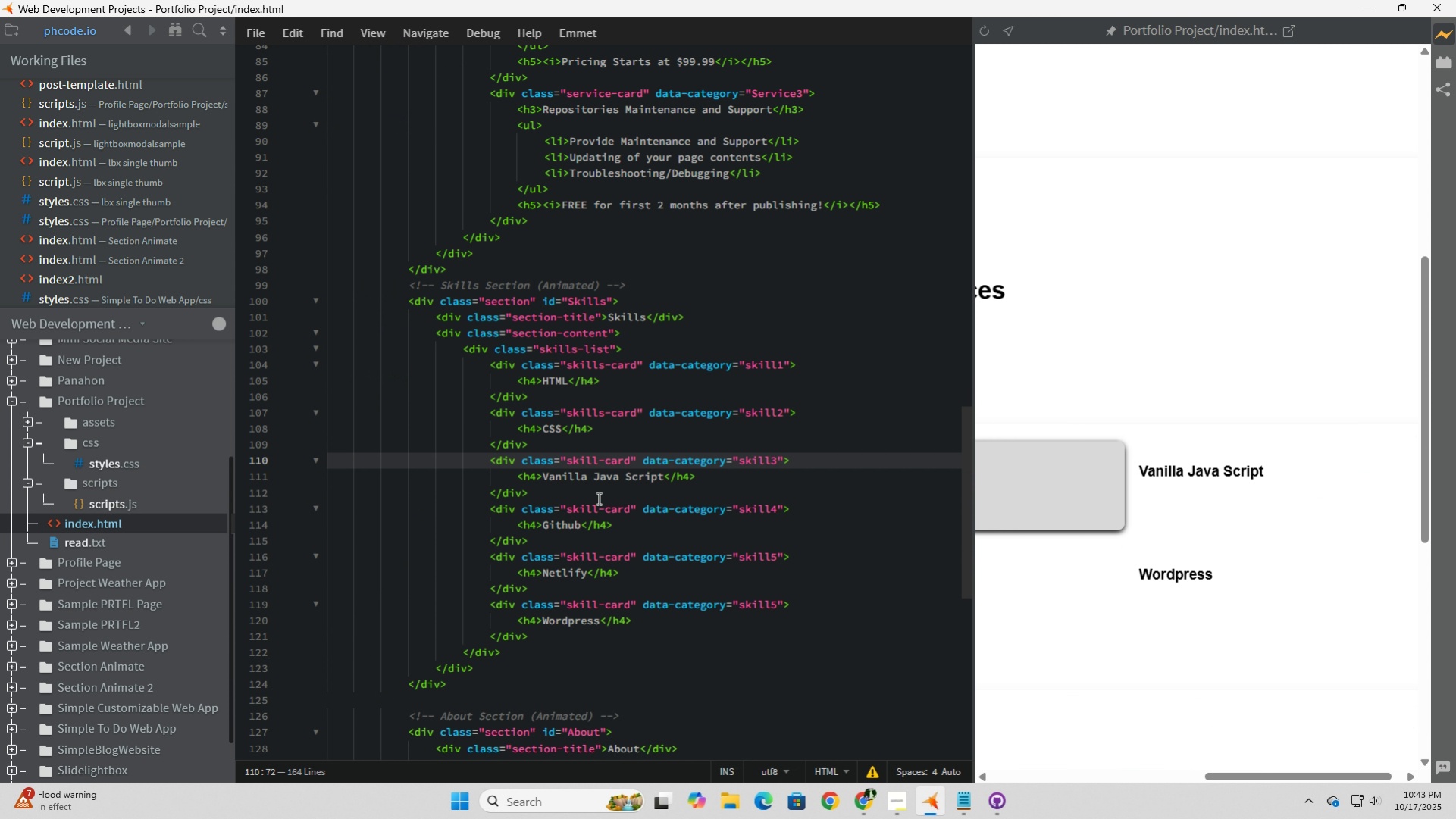 
left_click([597, 461])
 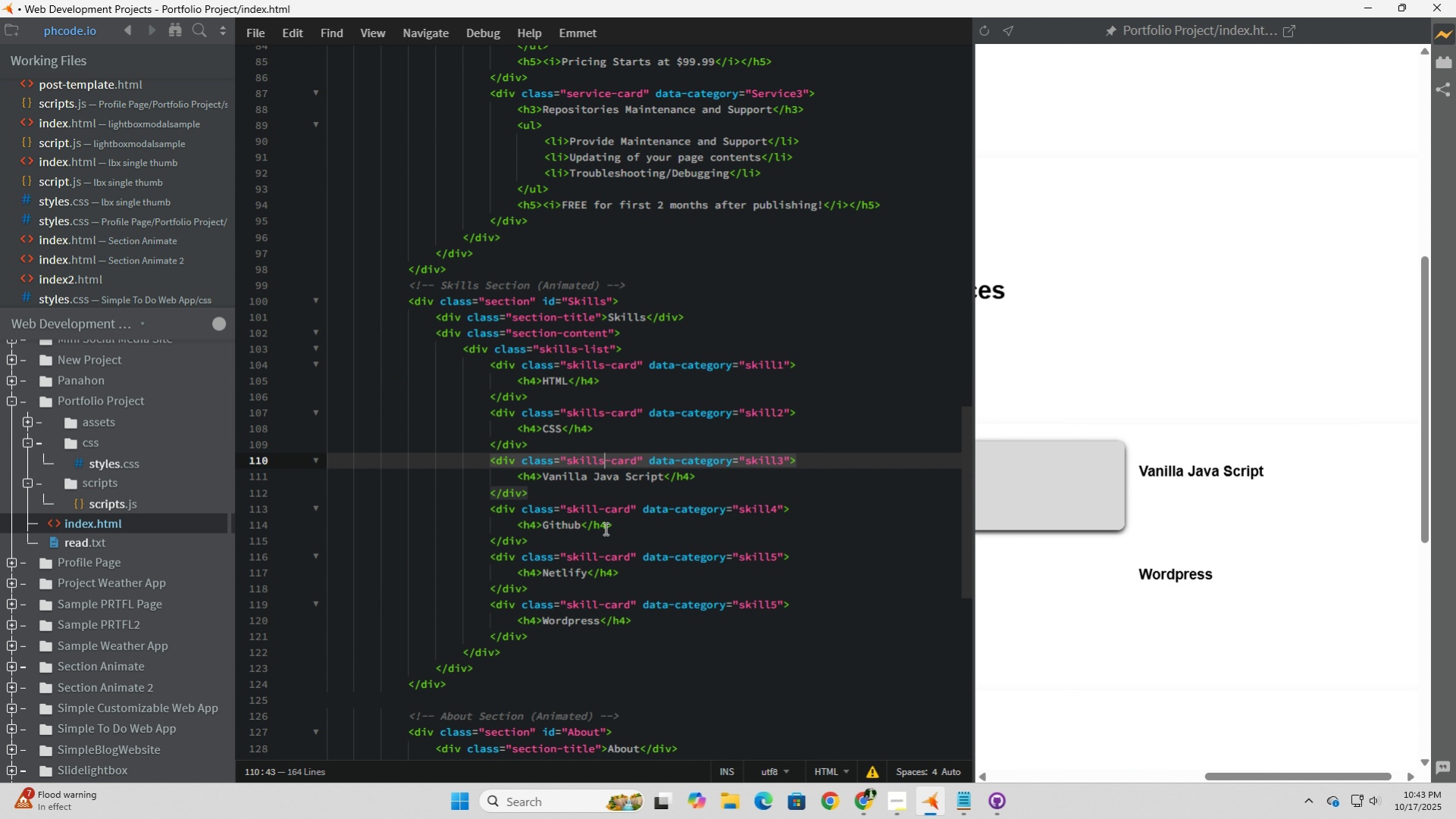 
key(S)
 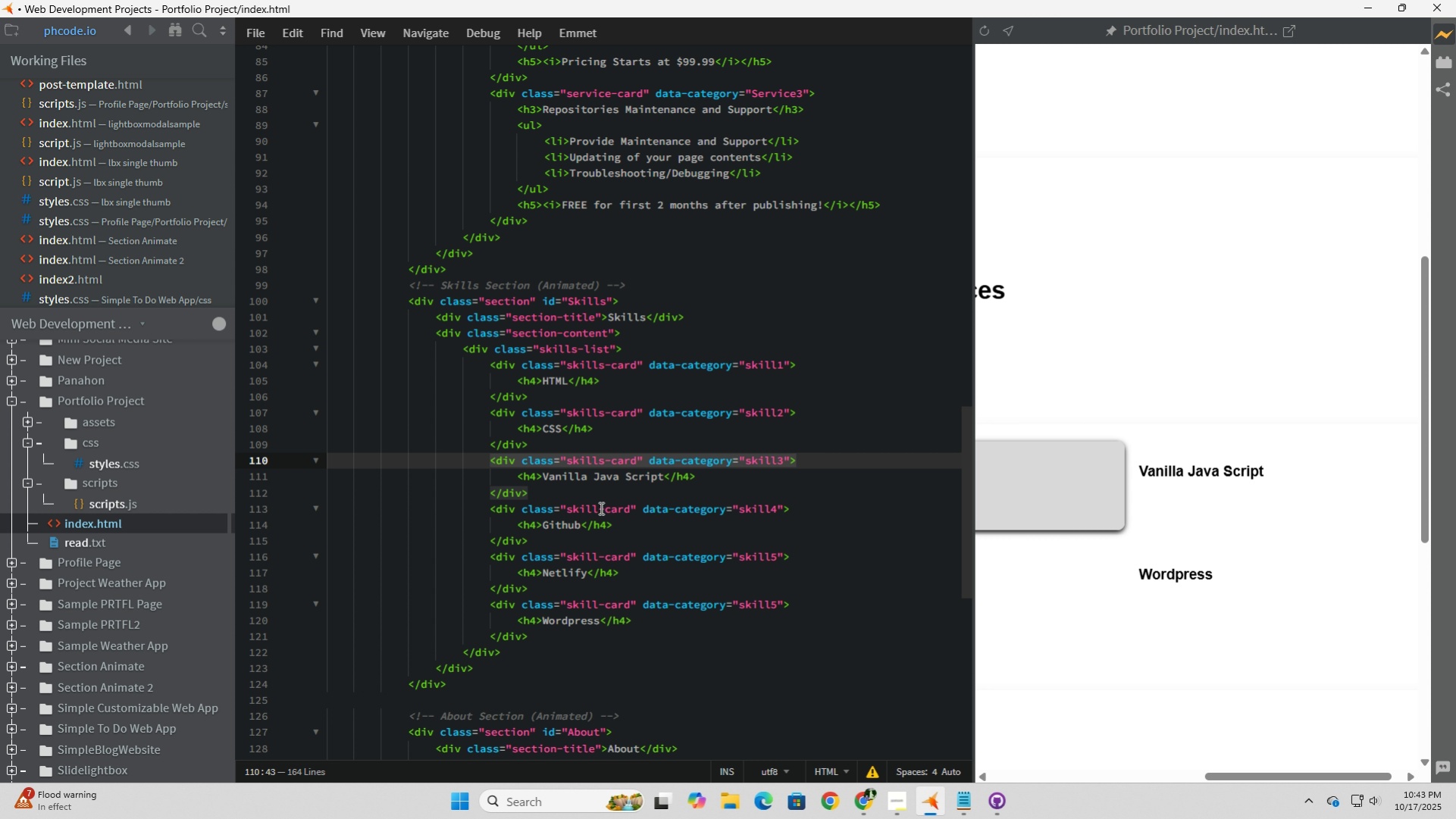 
left_click([600, 508])
 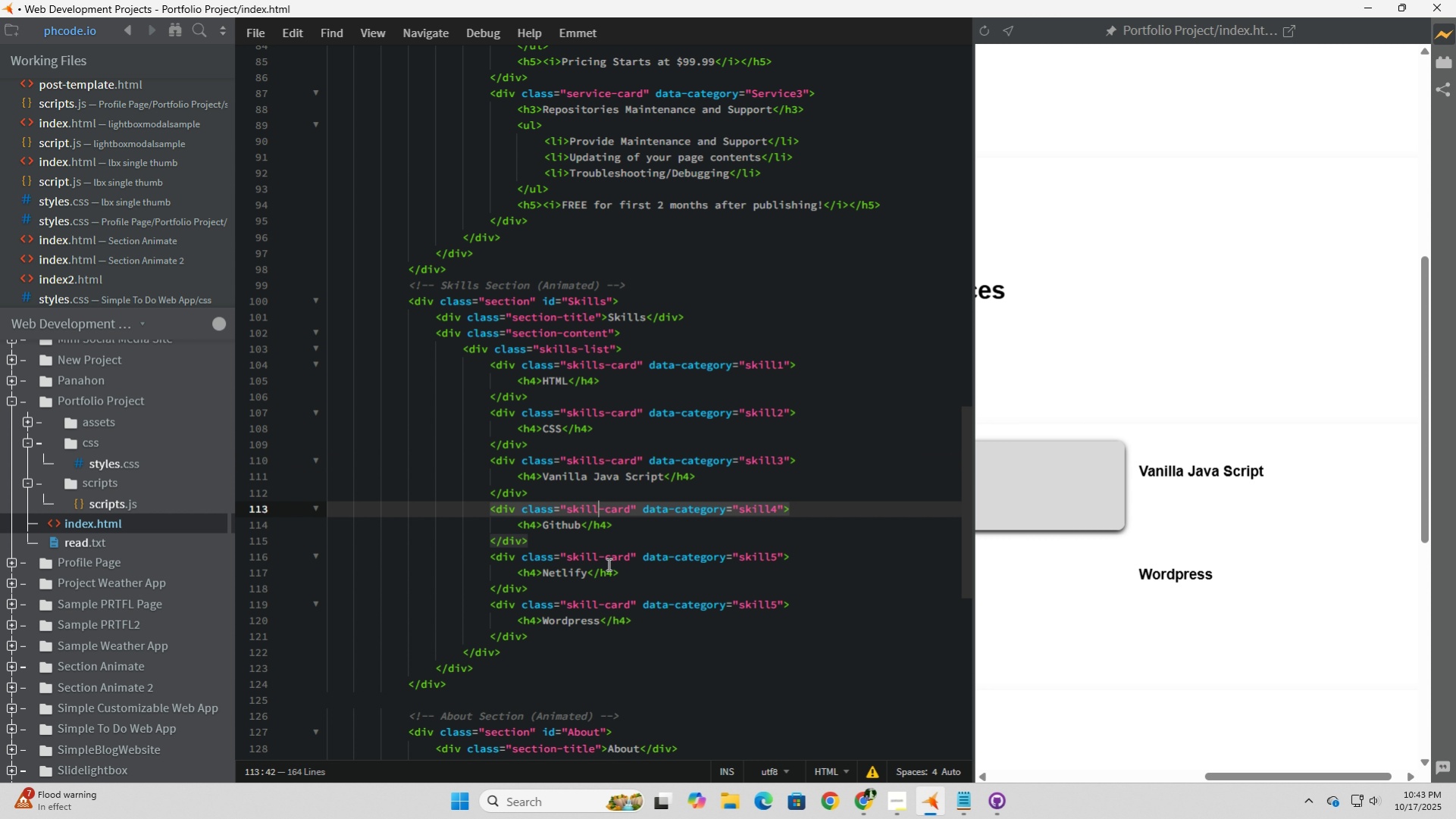 
key(S)
 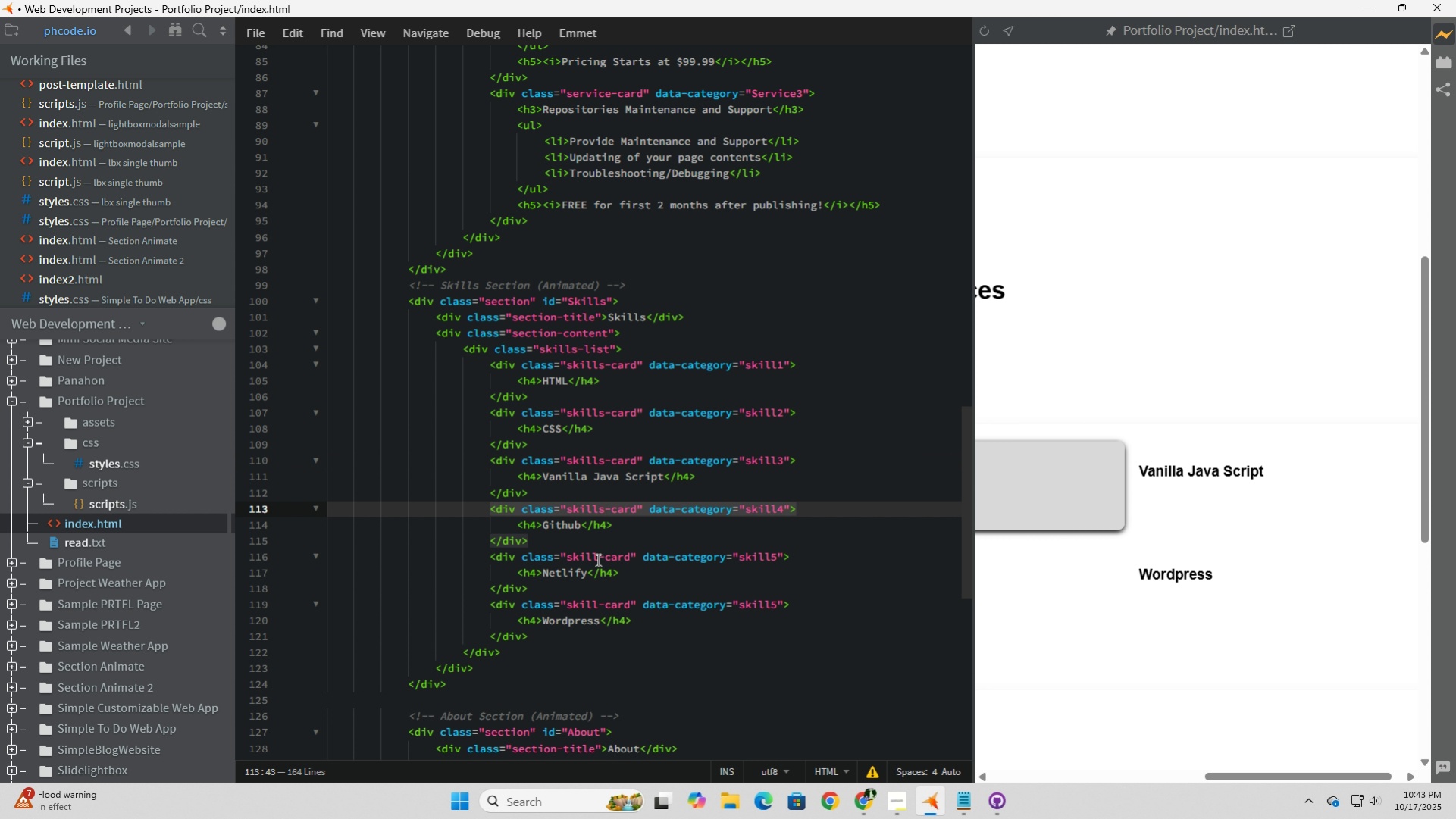 
left_click([596, 559])
 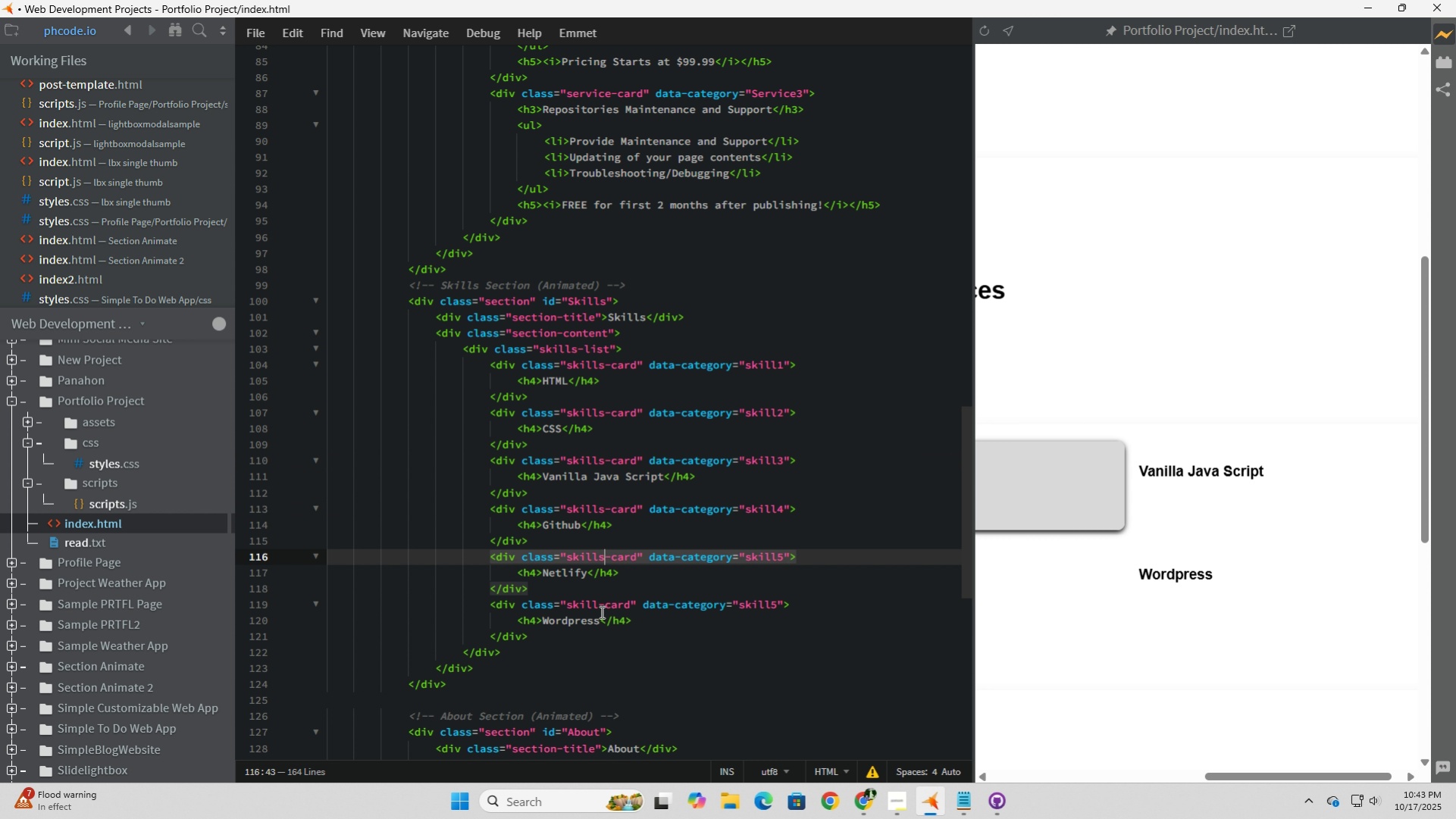 
key(S)
 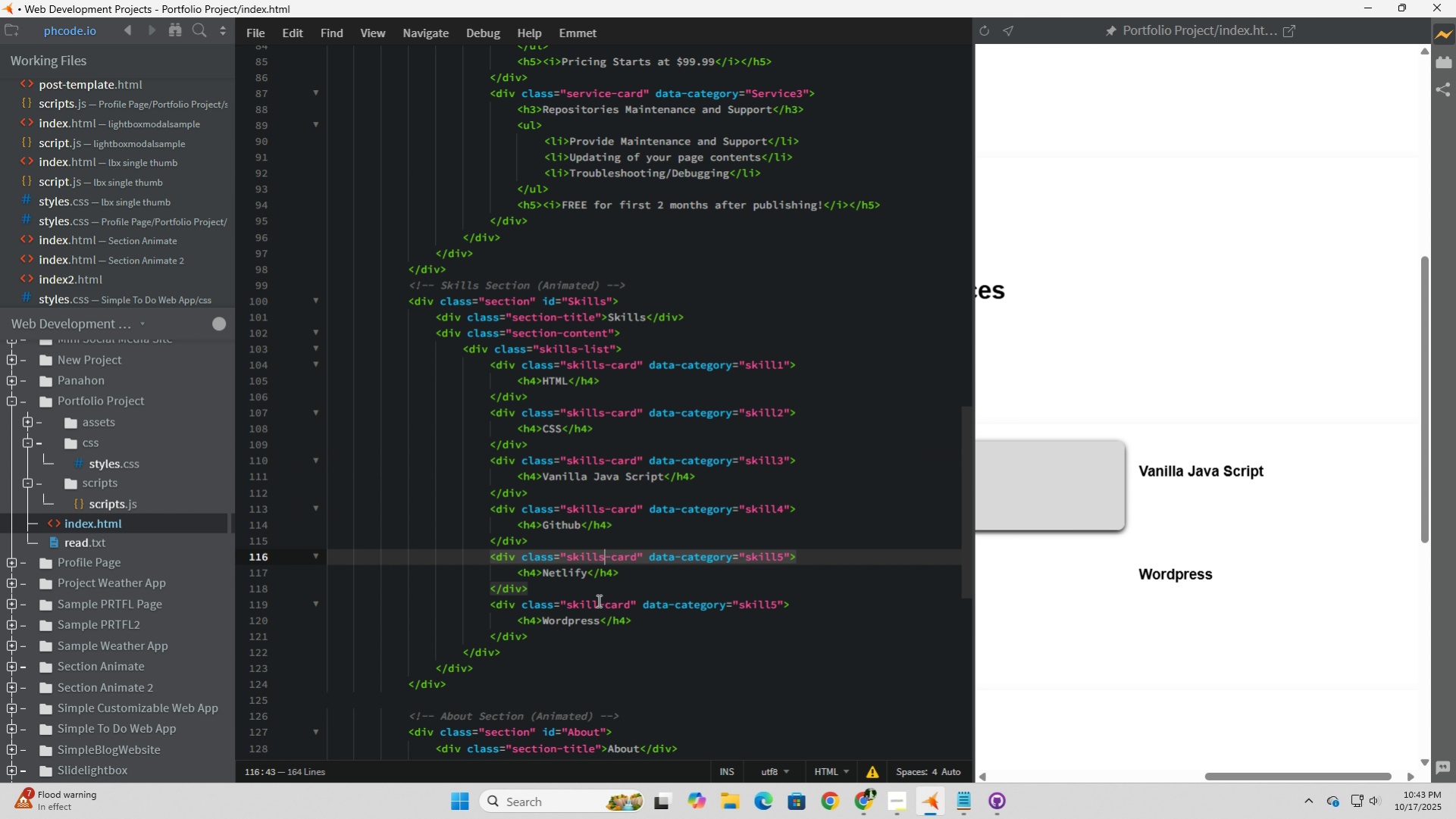 
left_click([597, 599])
 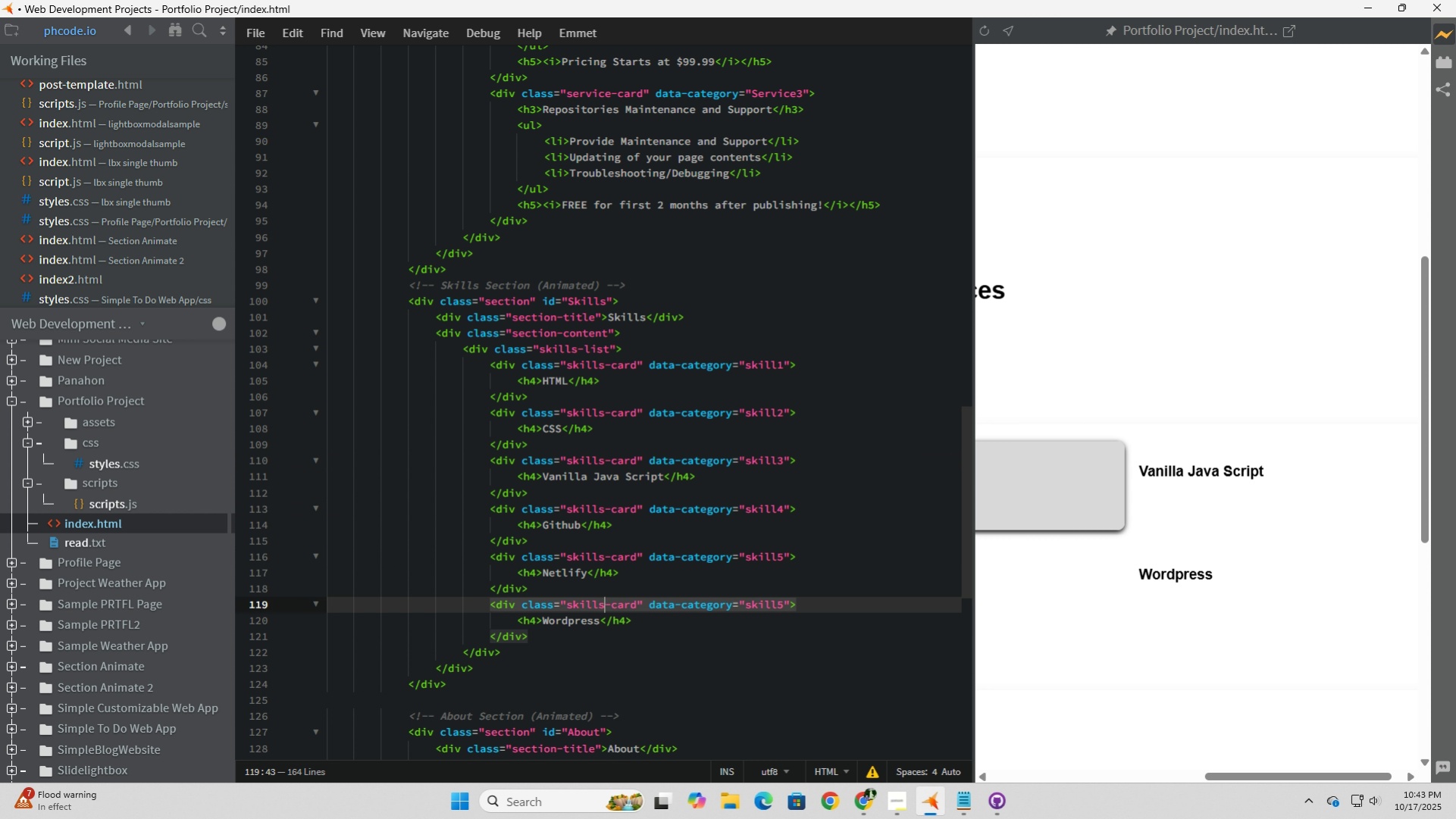 
key(S)
 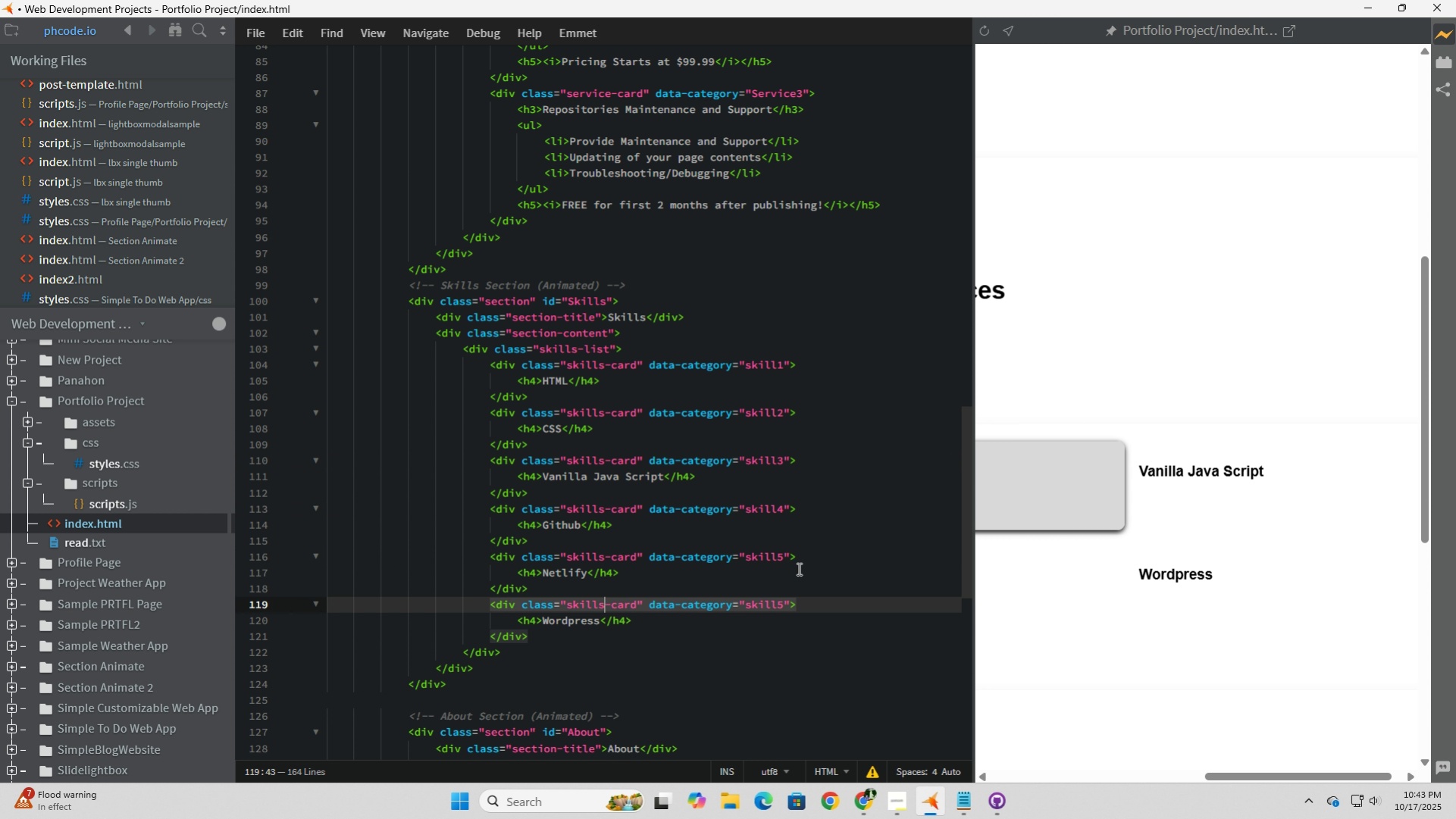 
left_click([782, 605])
 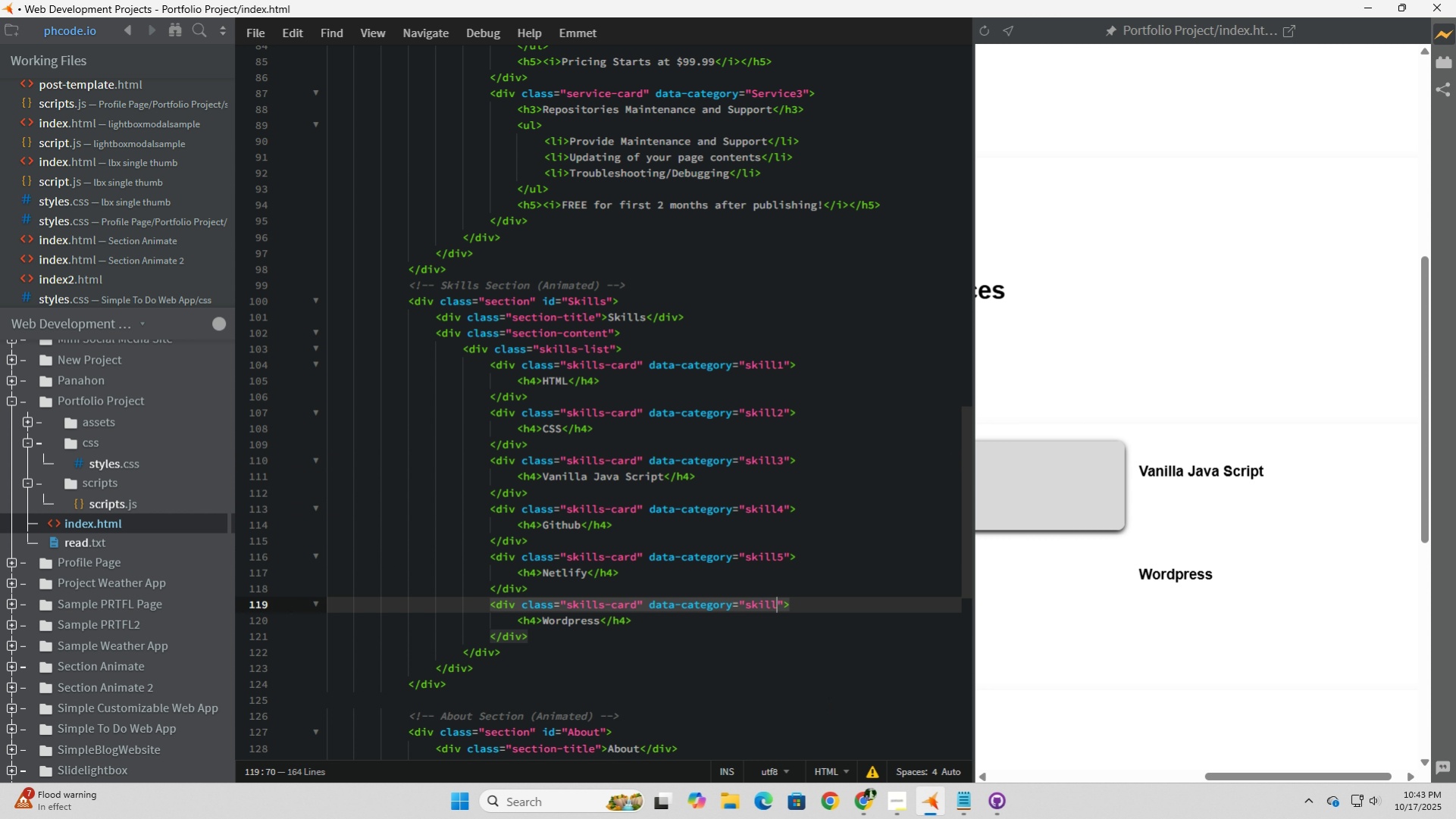 
key(Backspace)
 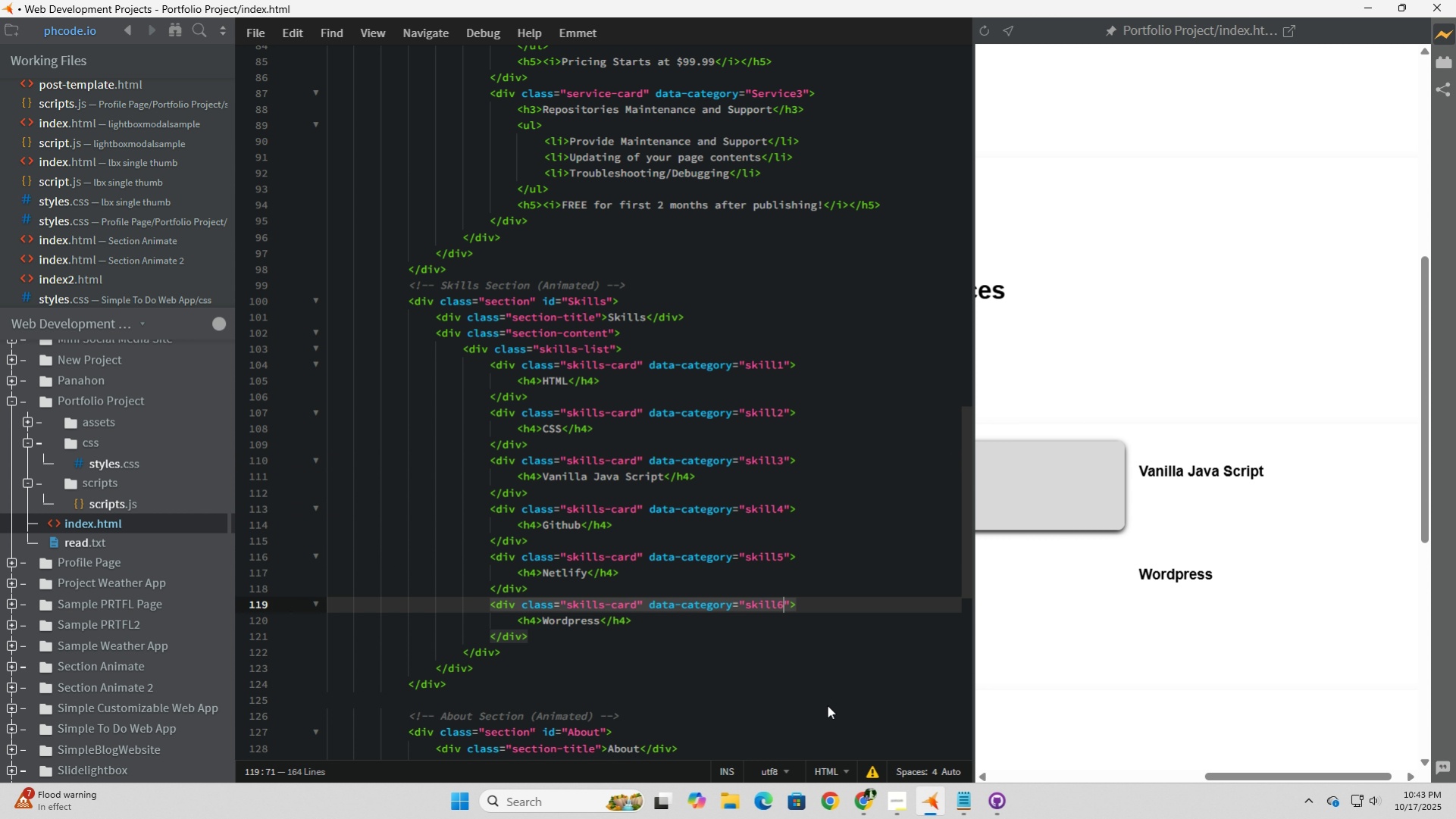 
key(6)
 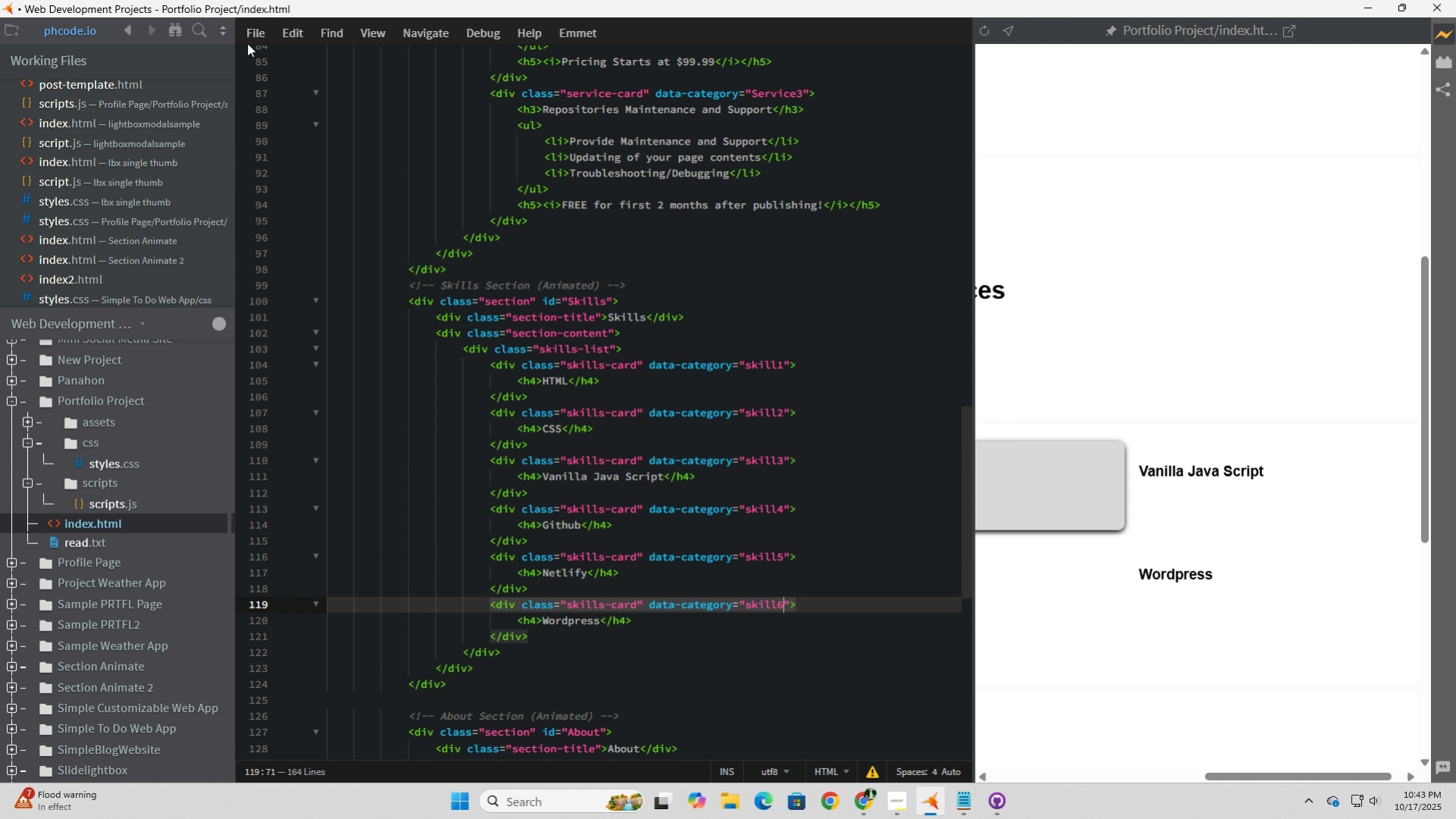 
left_click([247, 36])
 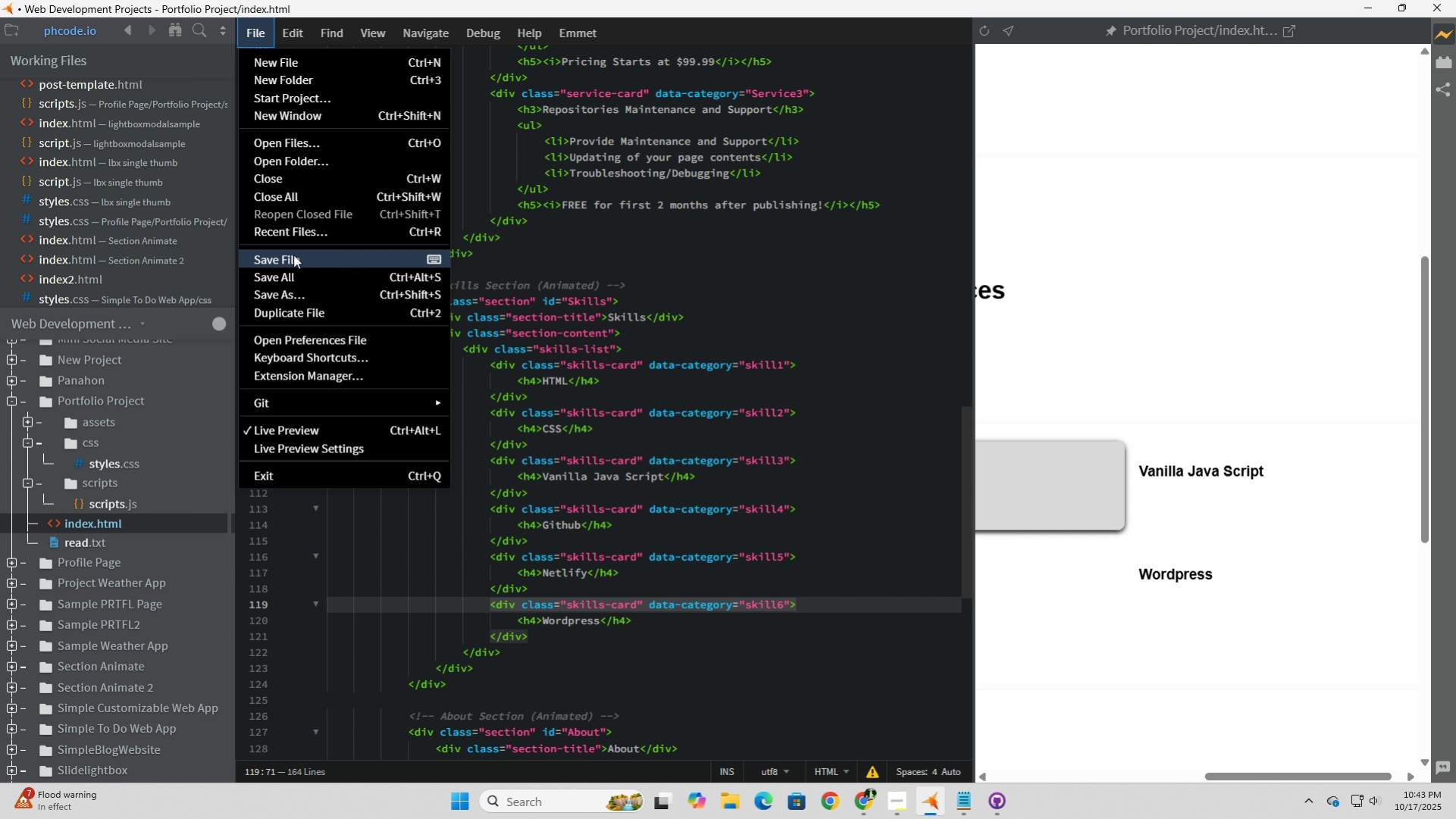 
left_click([294, 255])
 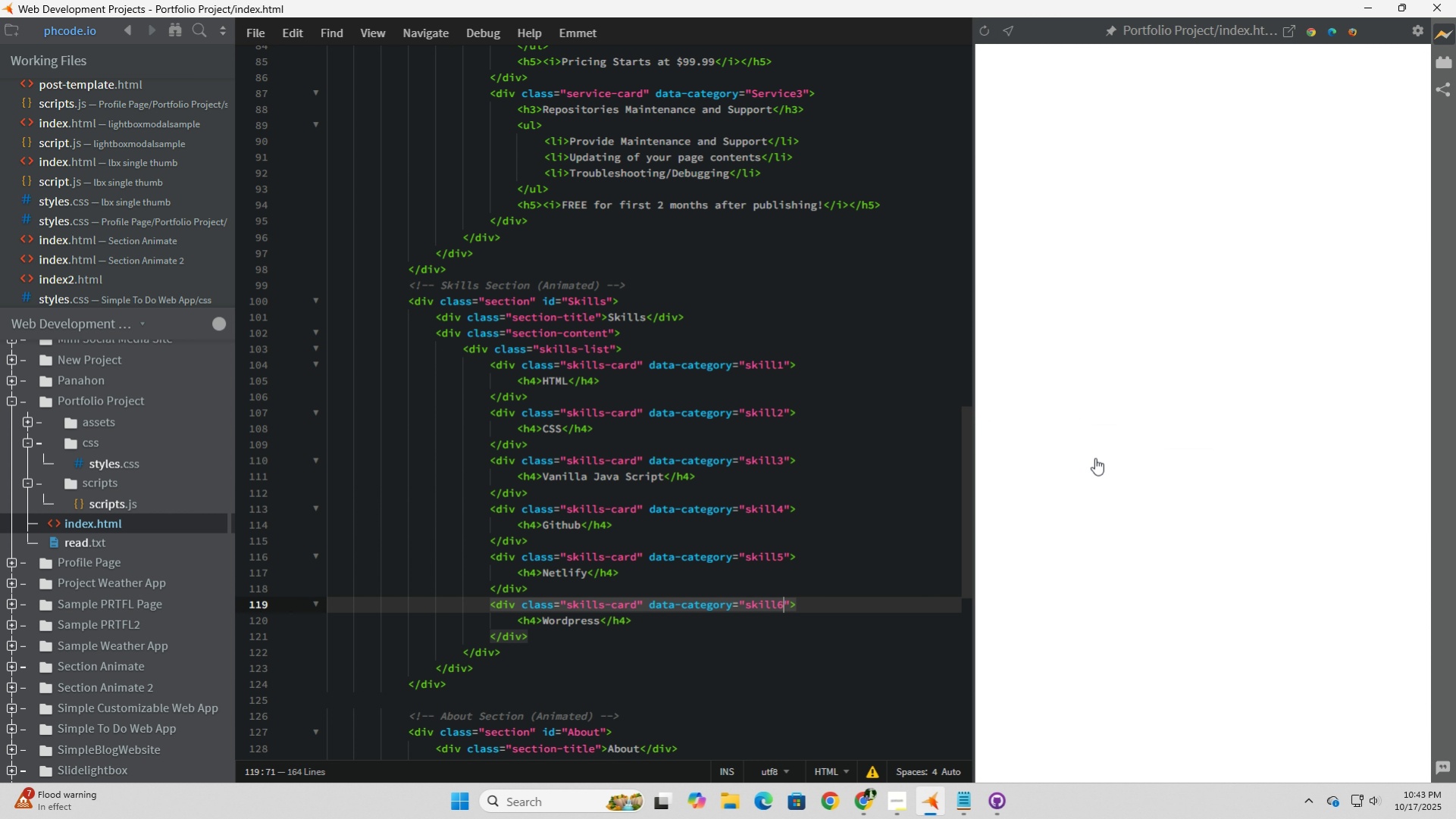 
scroll: coordinate [1096, 549], scroll_direction: down, amount: 3.0
 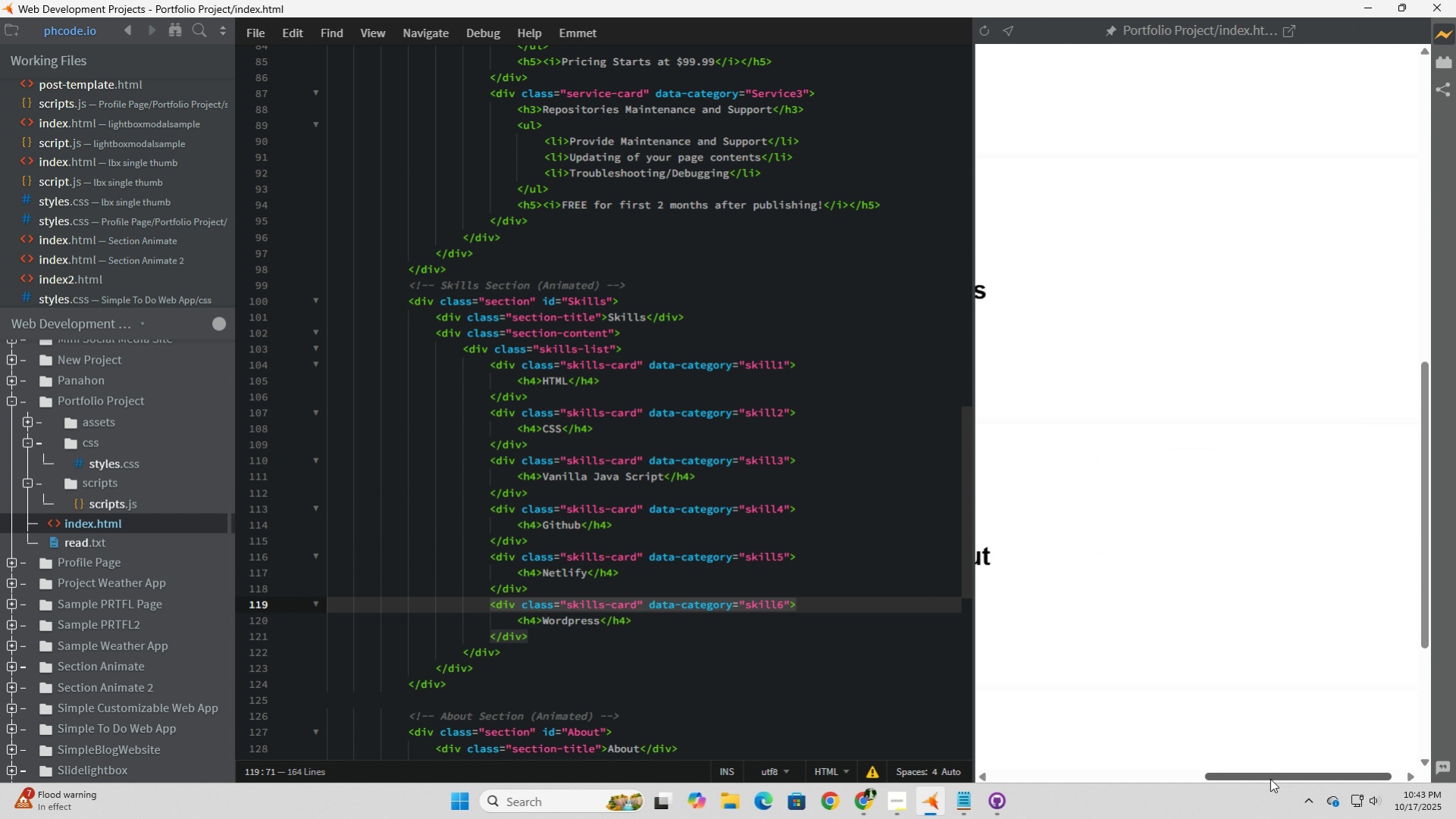 
left_click_drag(start_coordinate=[1270, 777], to_coordinate=[1218, 777])
 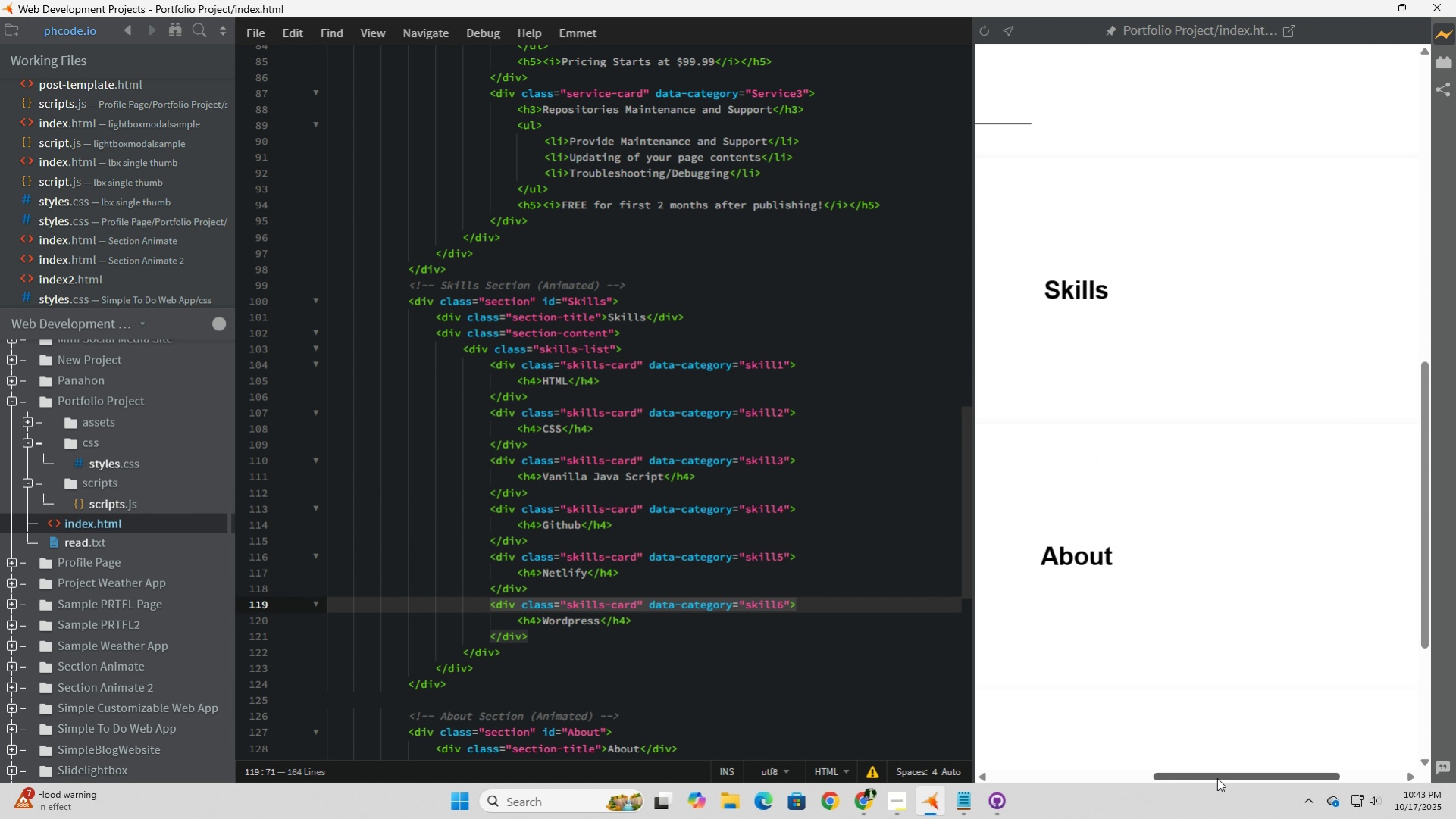 
left_click_drag(start_coordinate=[1217, 777], to_coordinate=[1159, 776])
 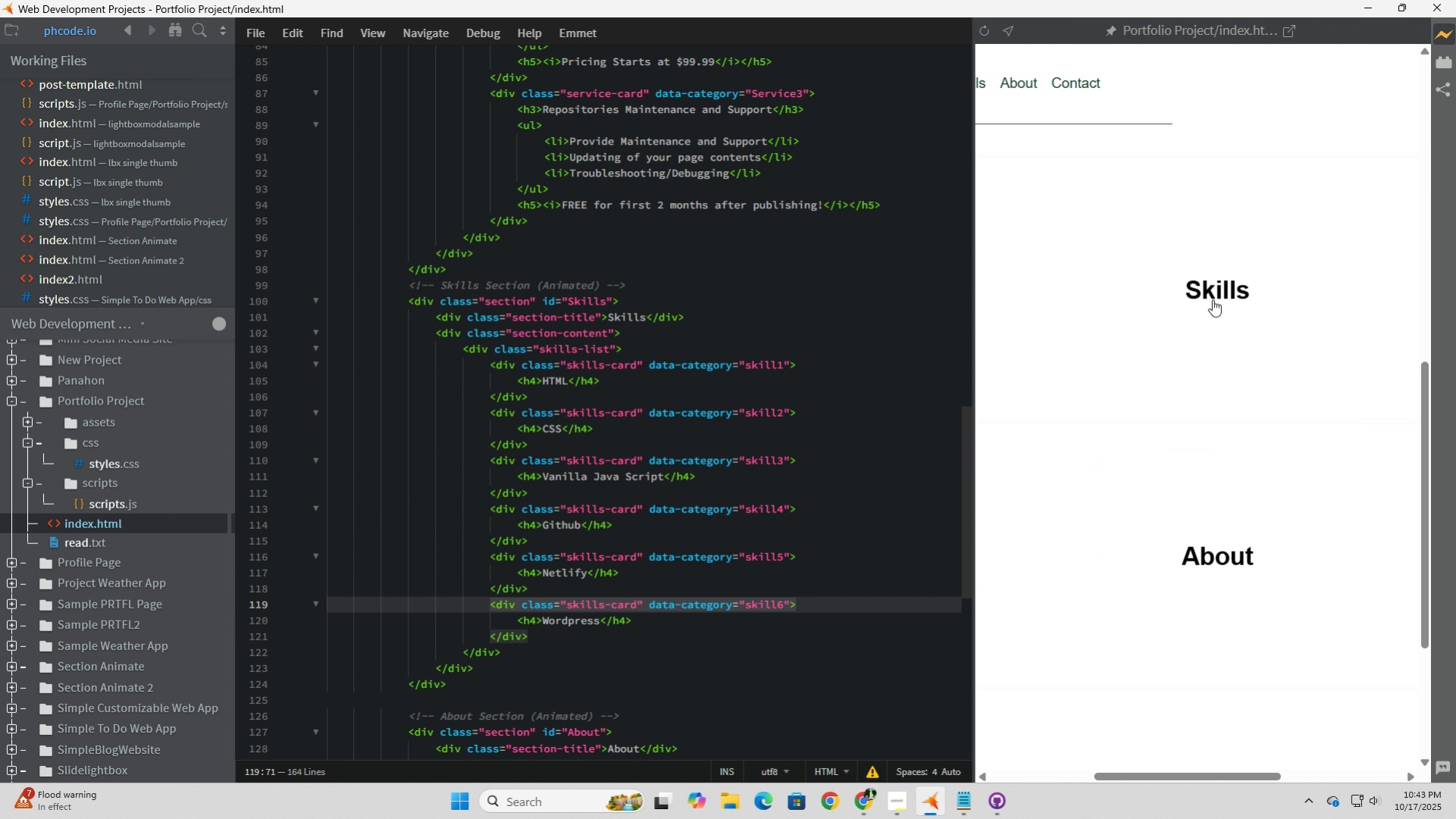 
left_click([1212, 299])
 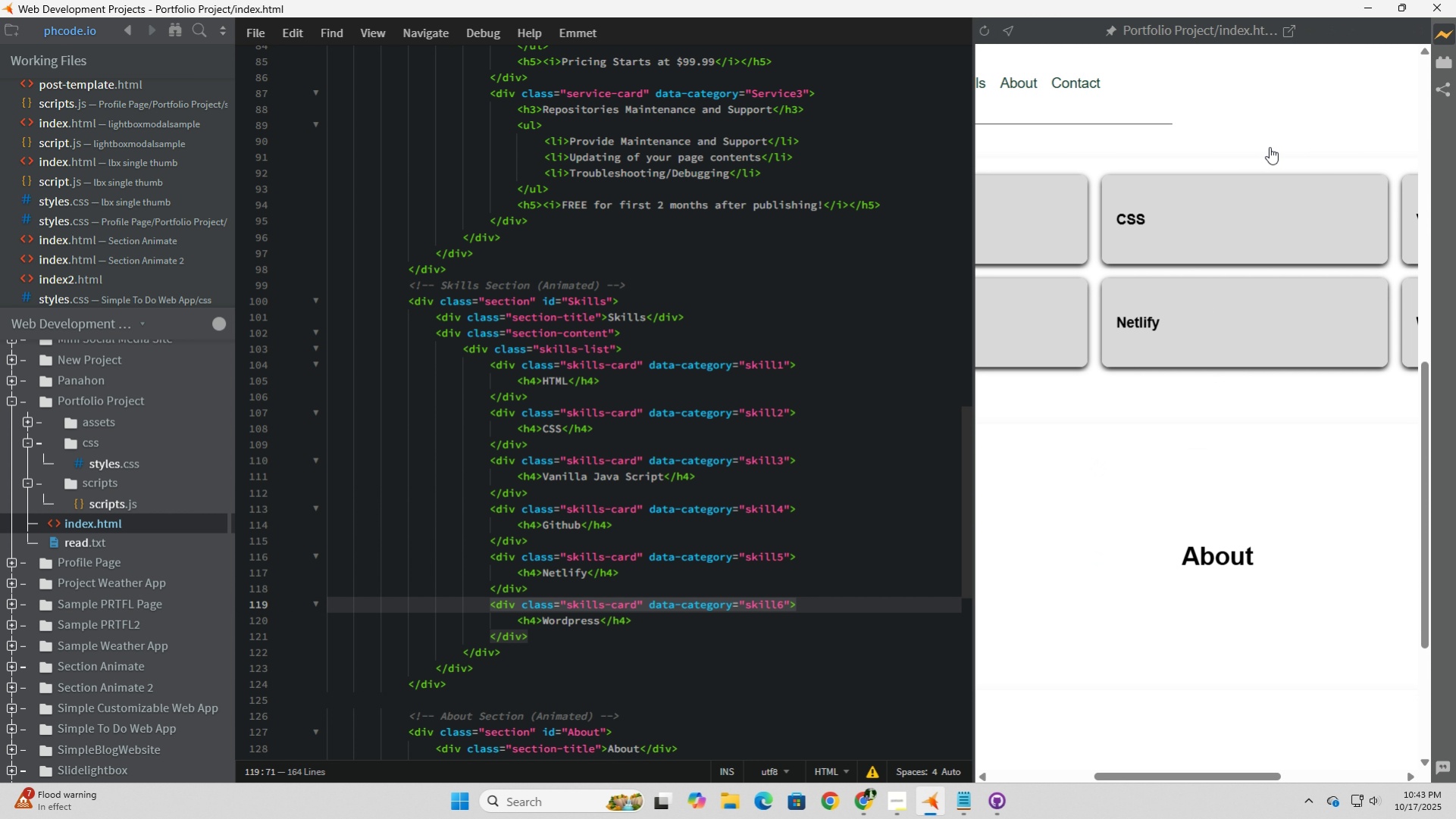 
wait(5.0)
 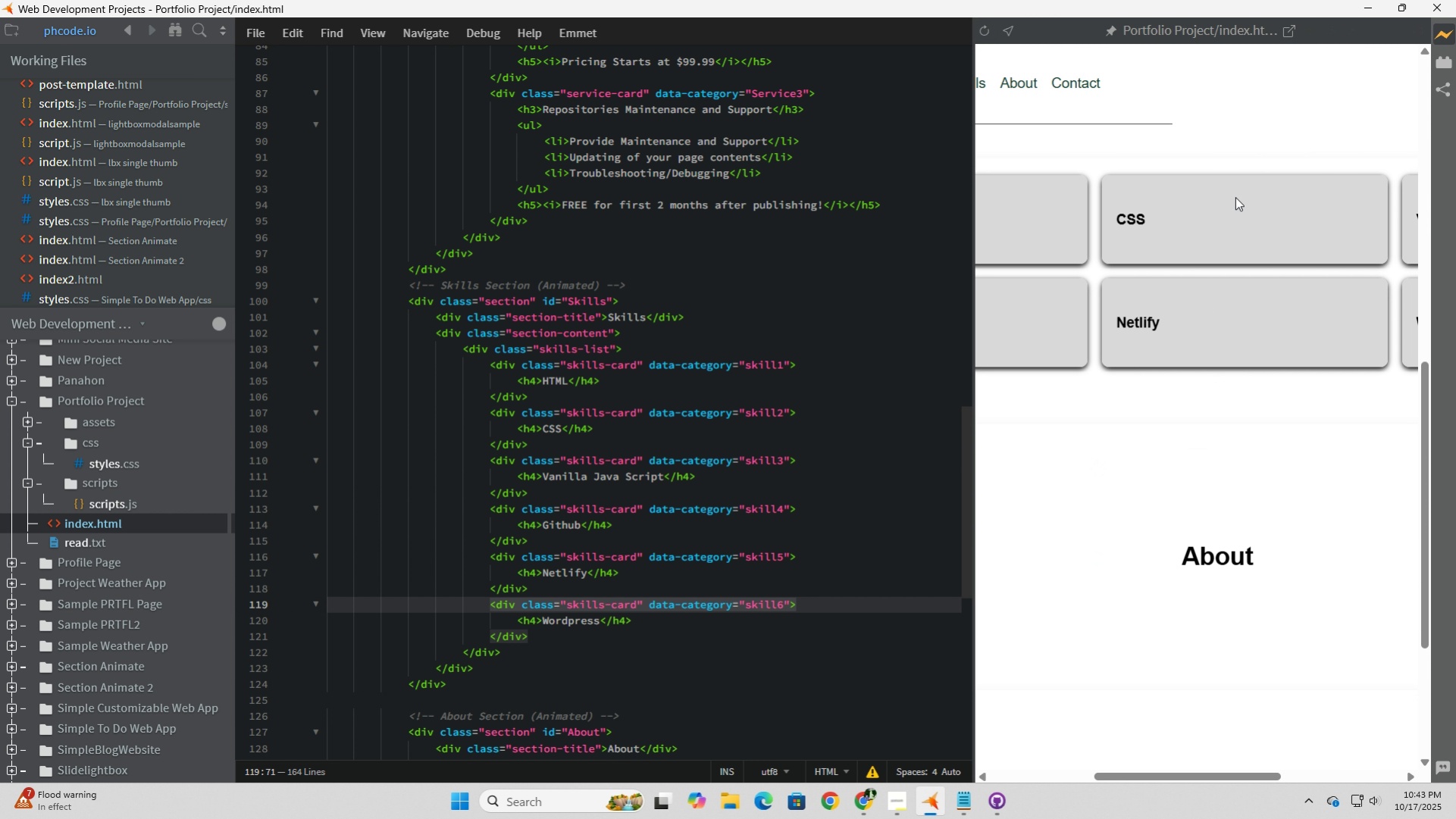 
left_click([1310, 31])
 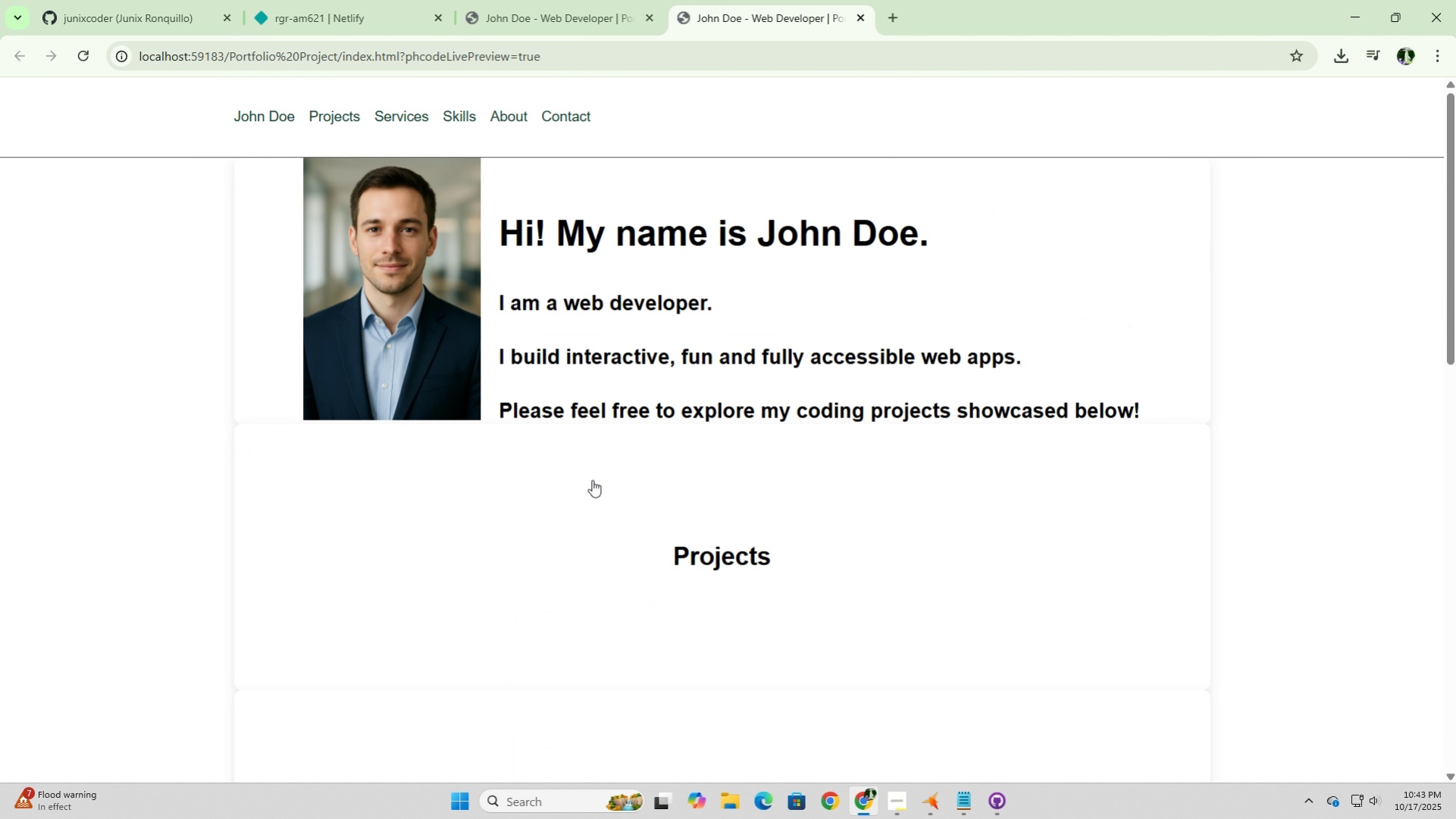 
scroll: coordinate [600, 483], scroll_direction: down, amount: 5.0
 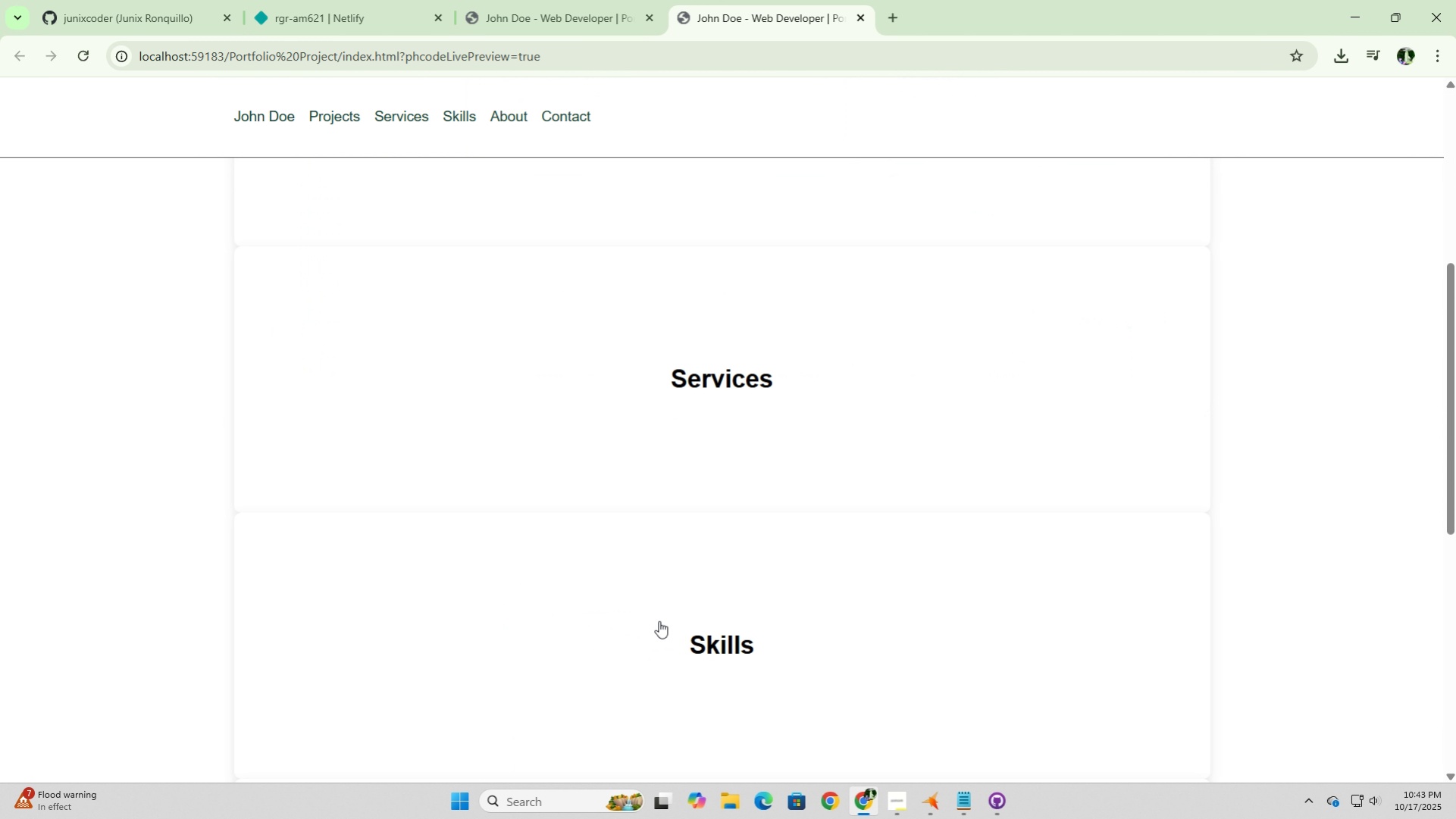 
left_click([659, 621])
 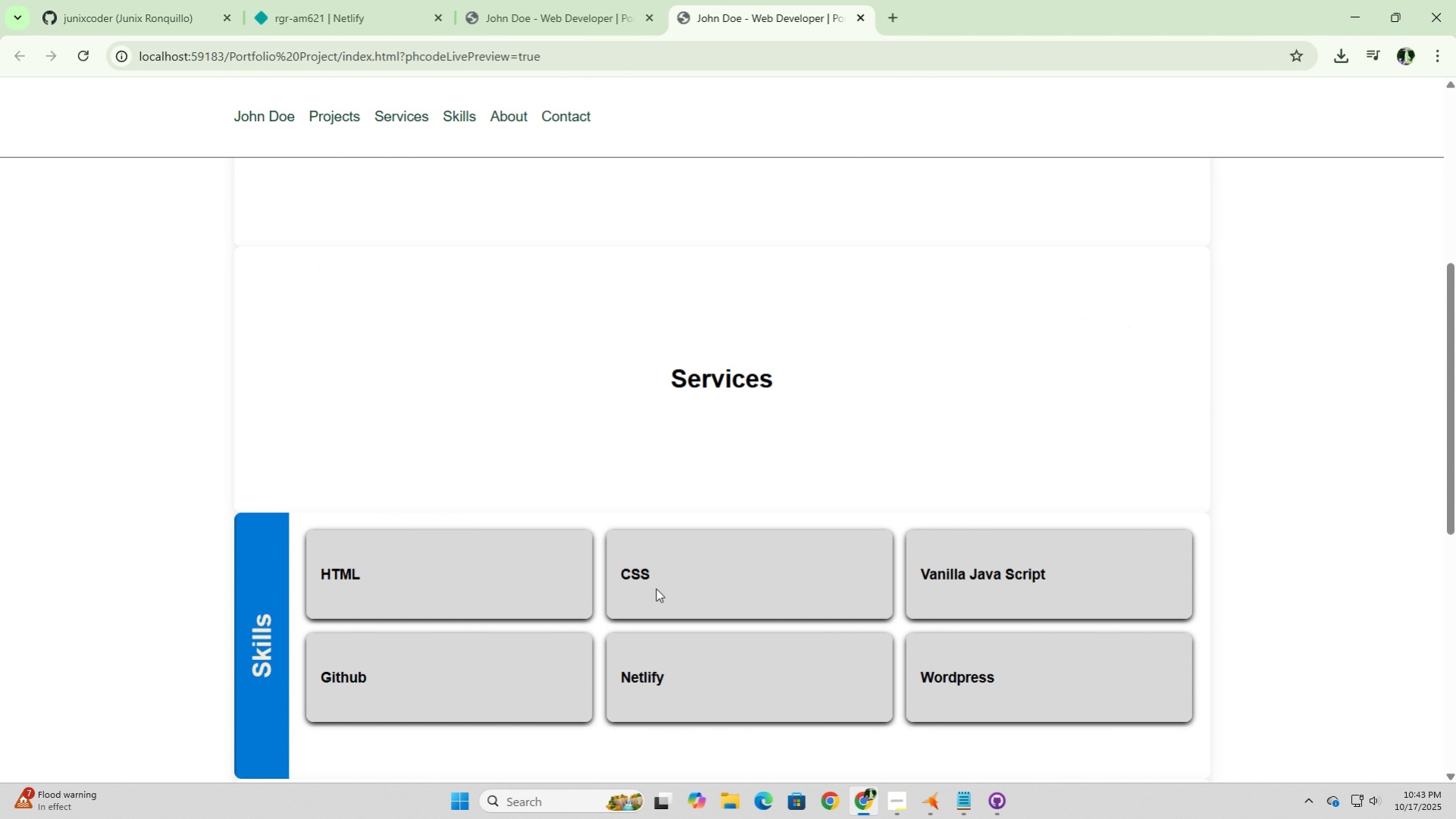 
scroll: coordinate [656, 587], scroll_direction: down, amount: 3.0
 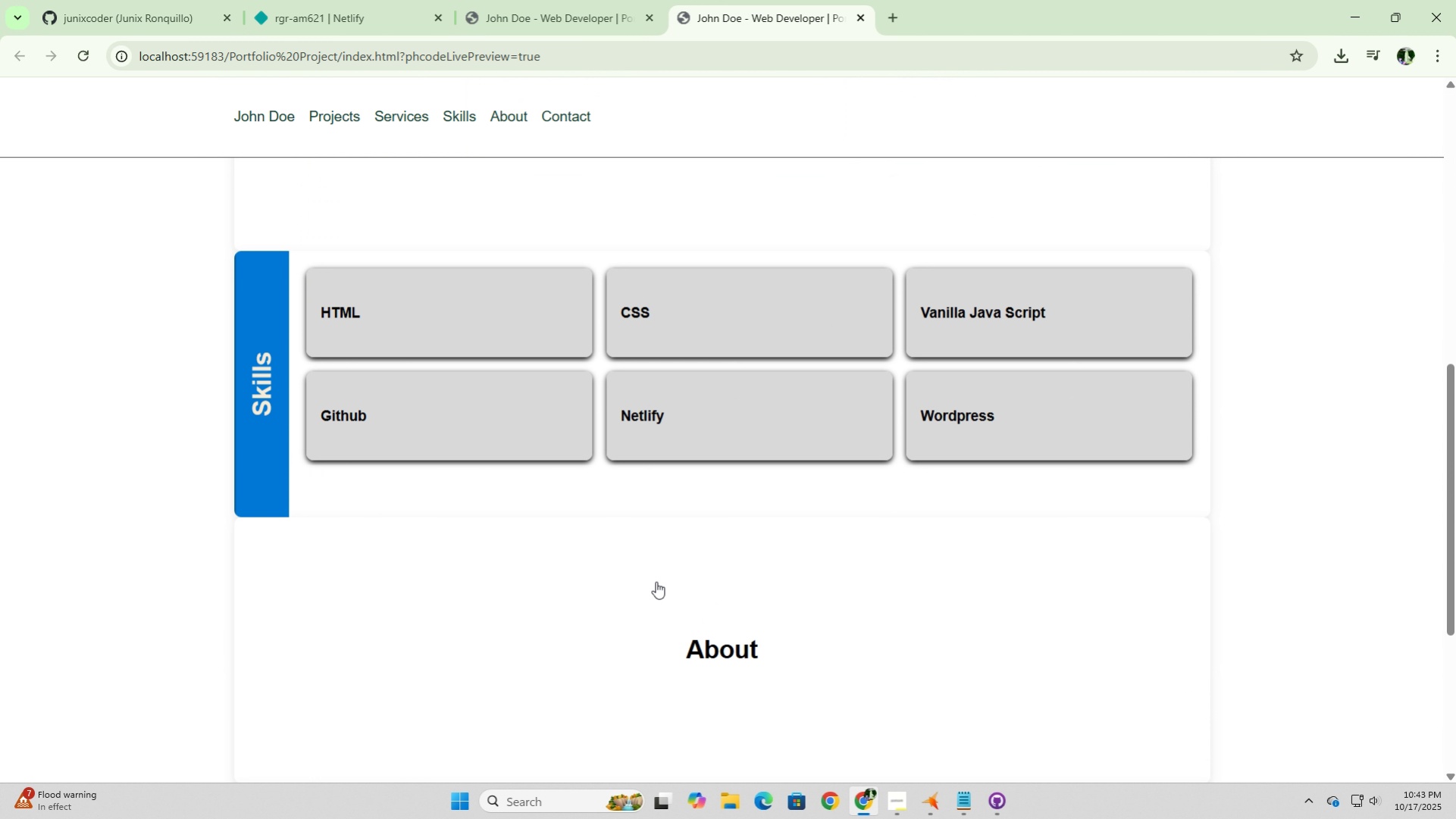 
scroll: coordinate [656, 577], scroll_direction: up, amount: 3.0
 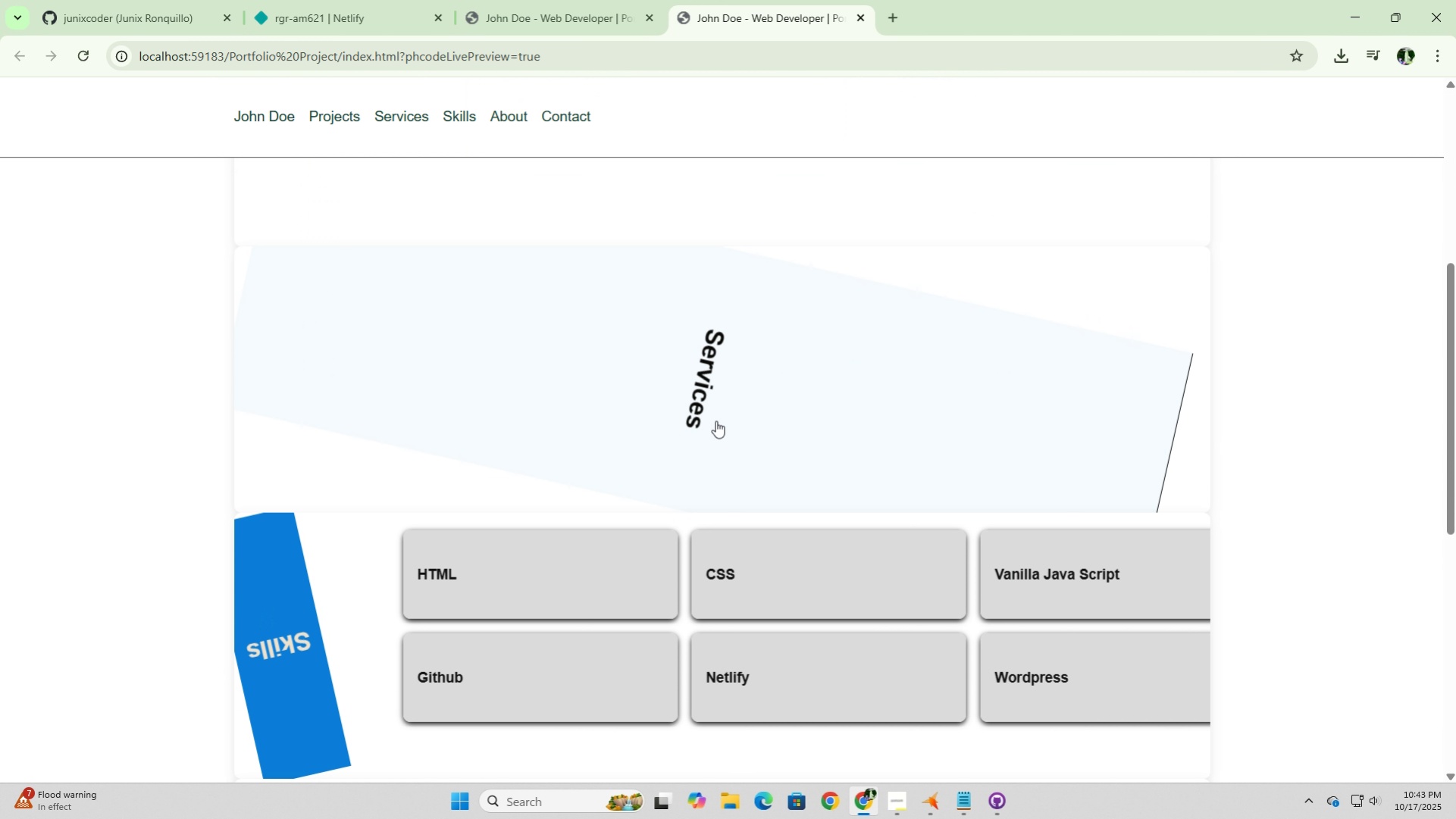 
left_click([715, 420])
 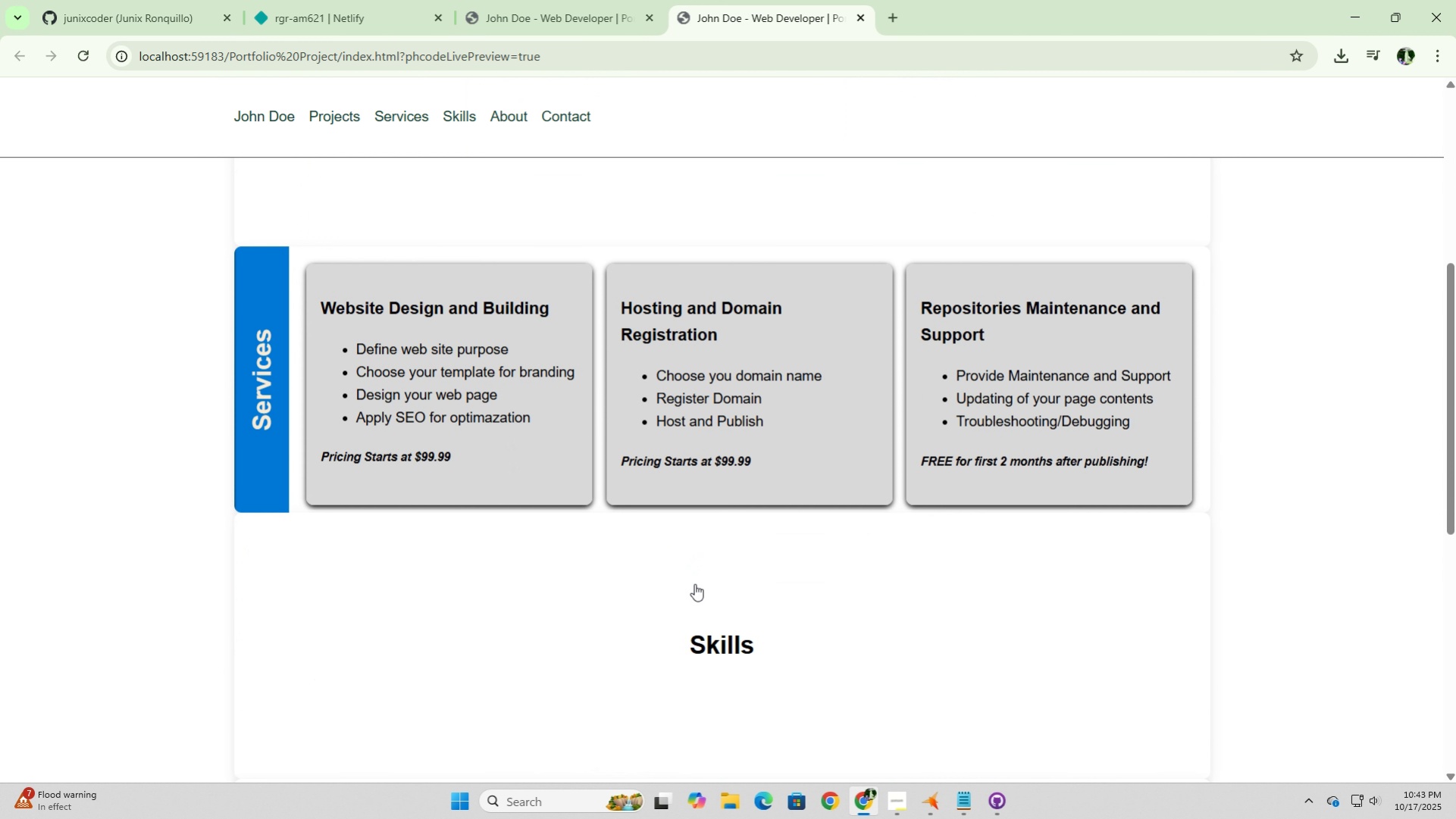 
left_click([696, 584])
 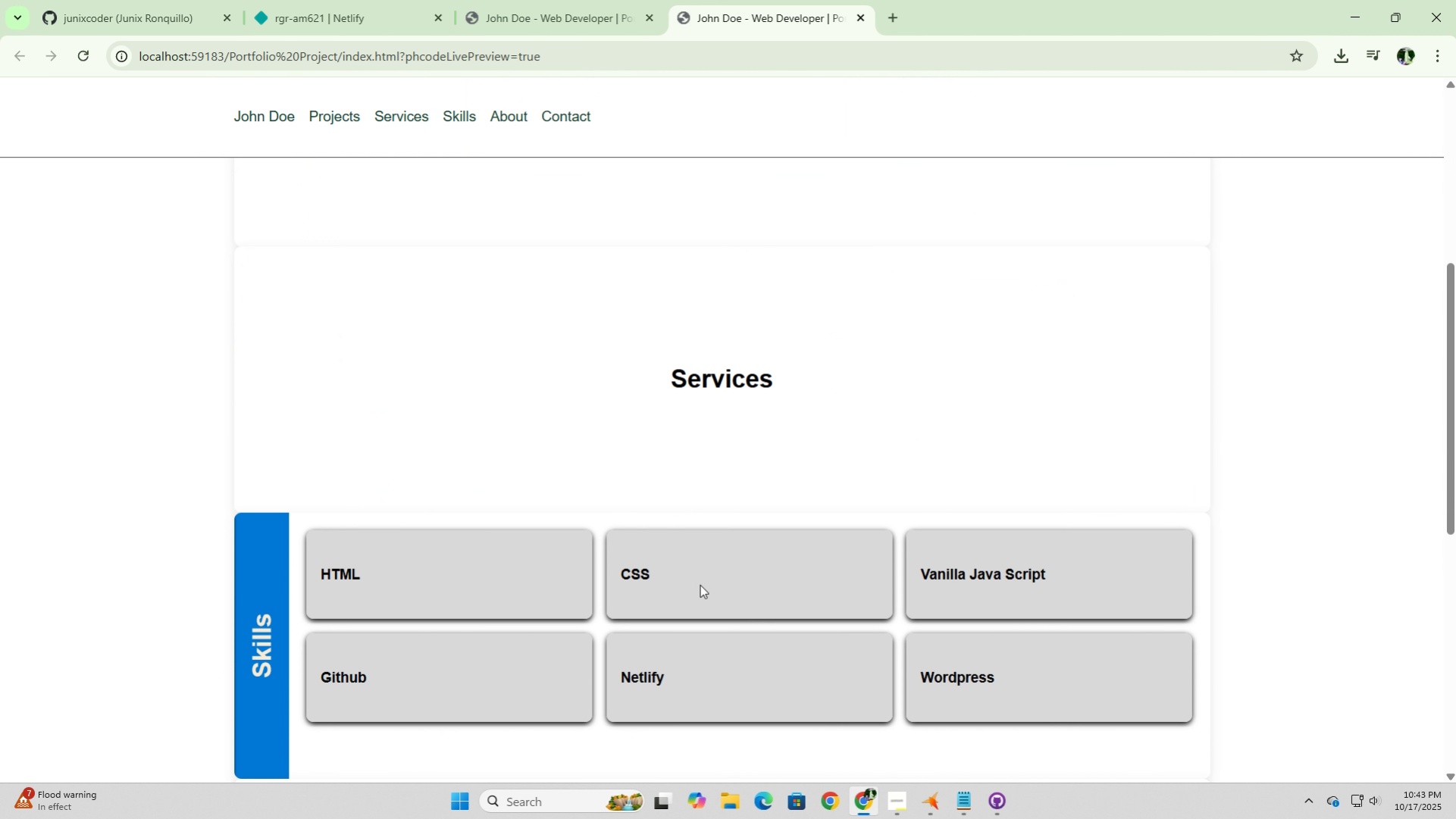 
scroll: coordinate [700, 584], scroll_direction: down, amount: 1.0
 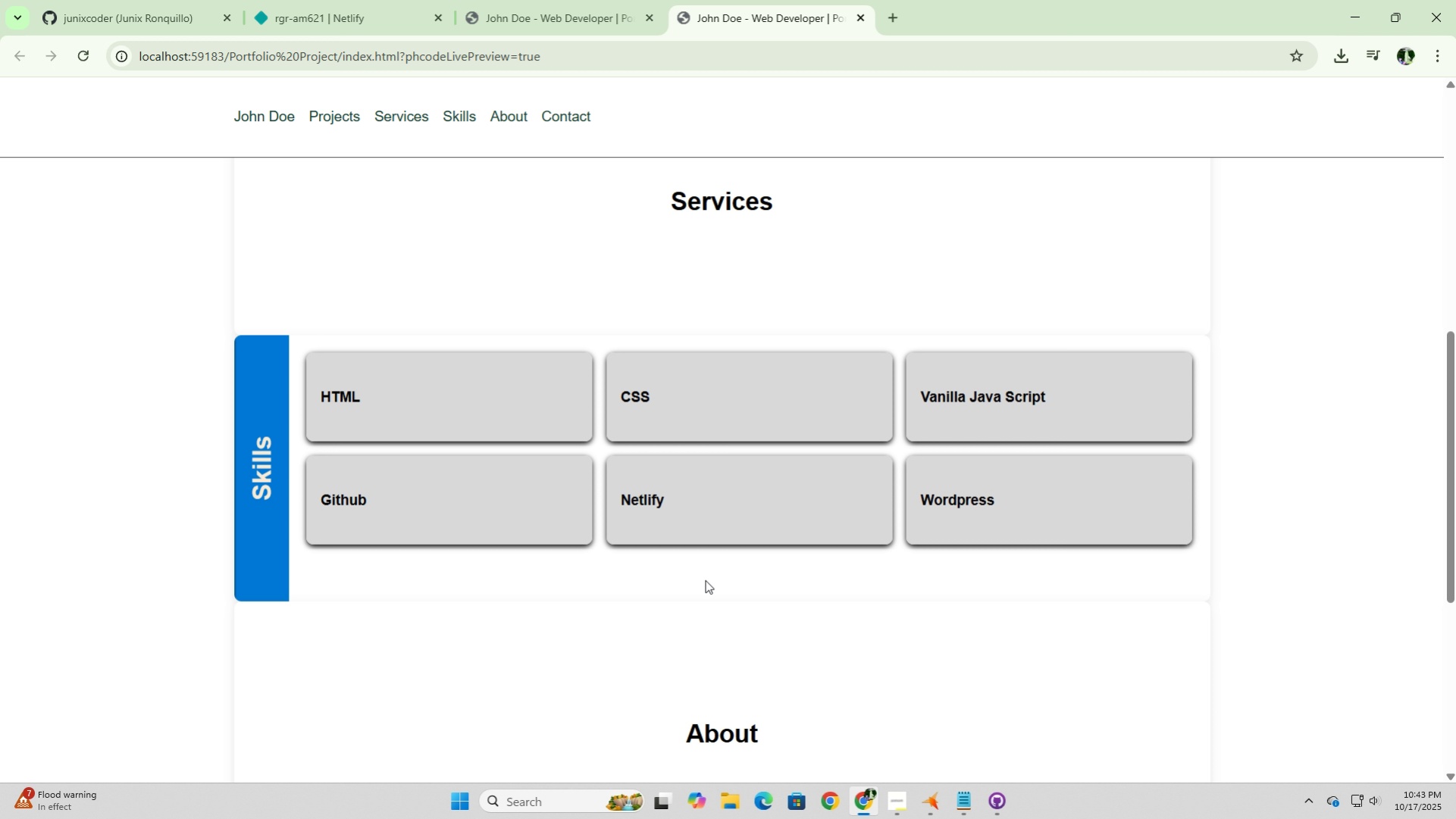 
wait(9.32)
 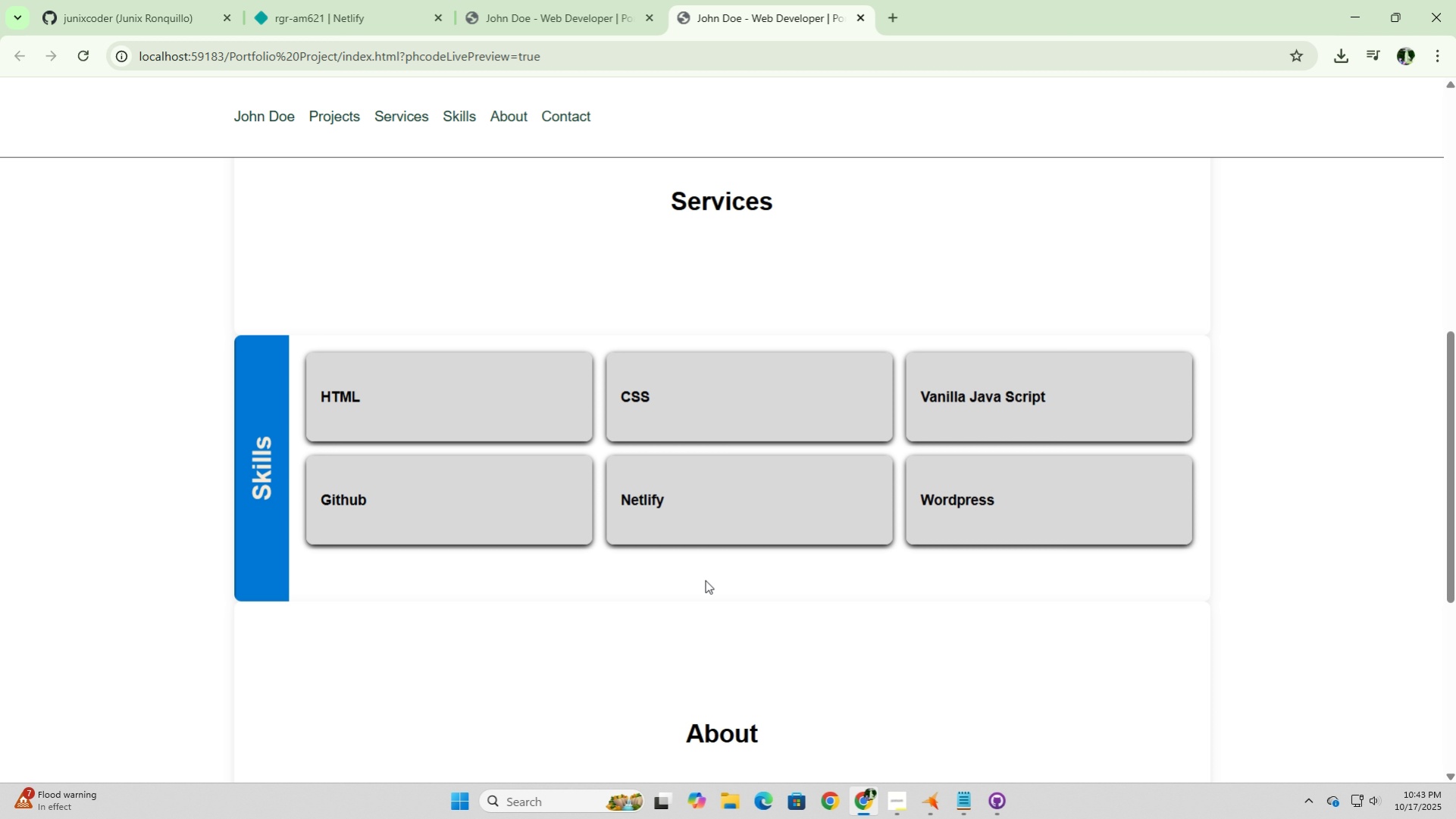 
left_click([929, 811])
 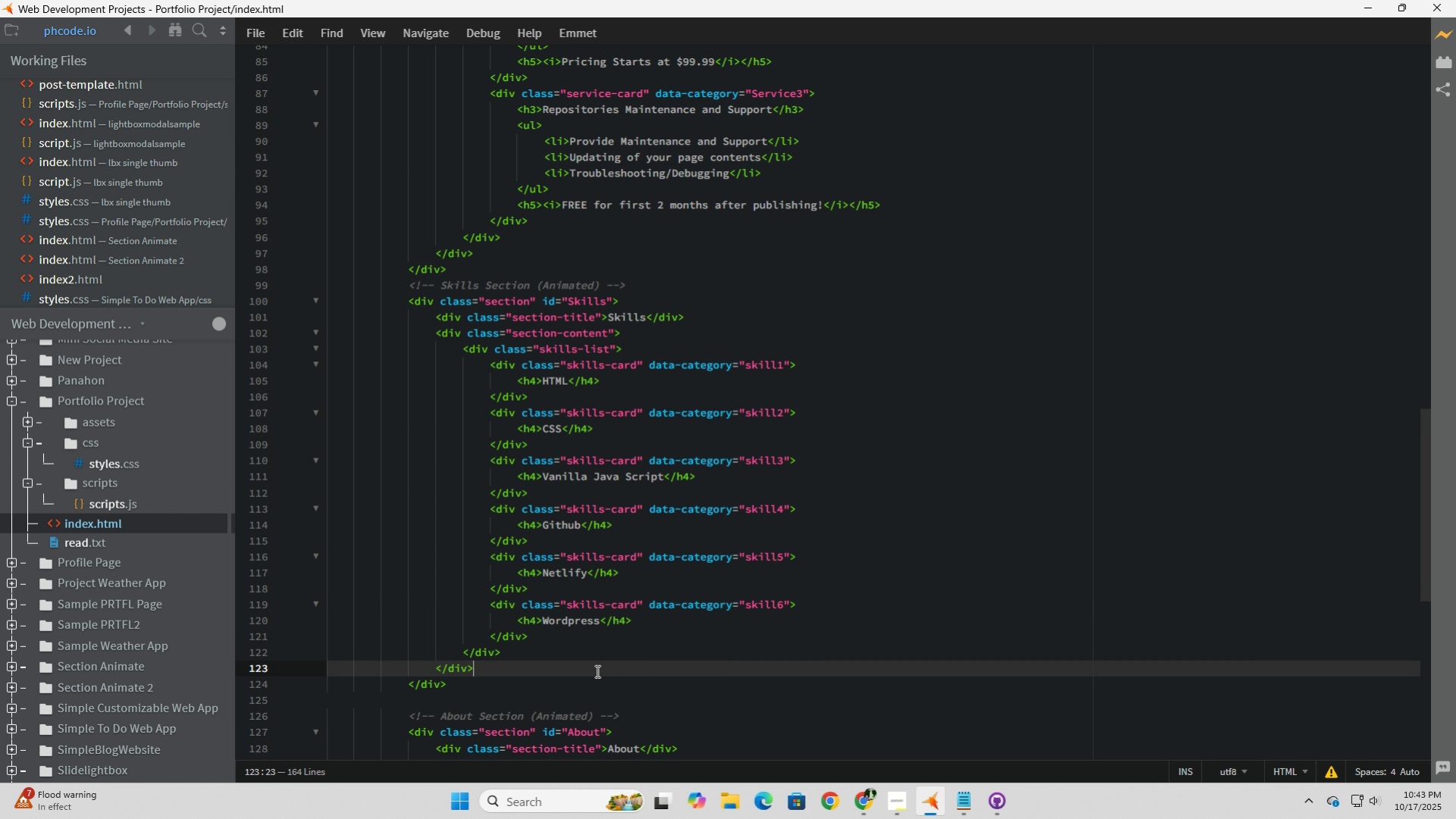 
left_click([596, 671])
 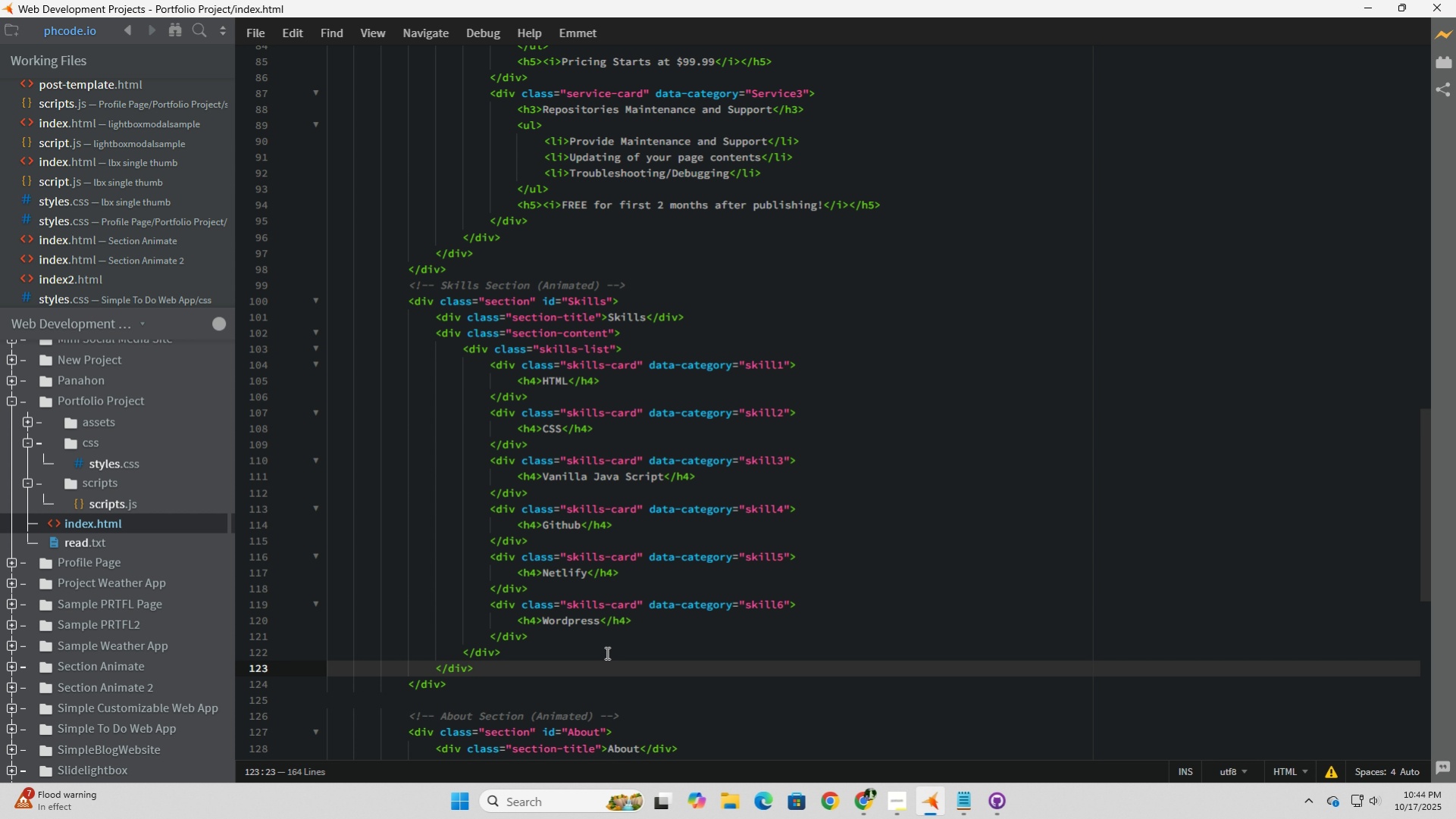 
wait(27.74)
 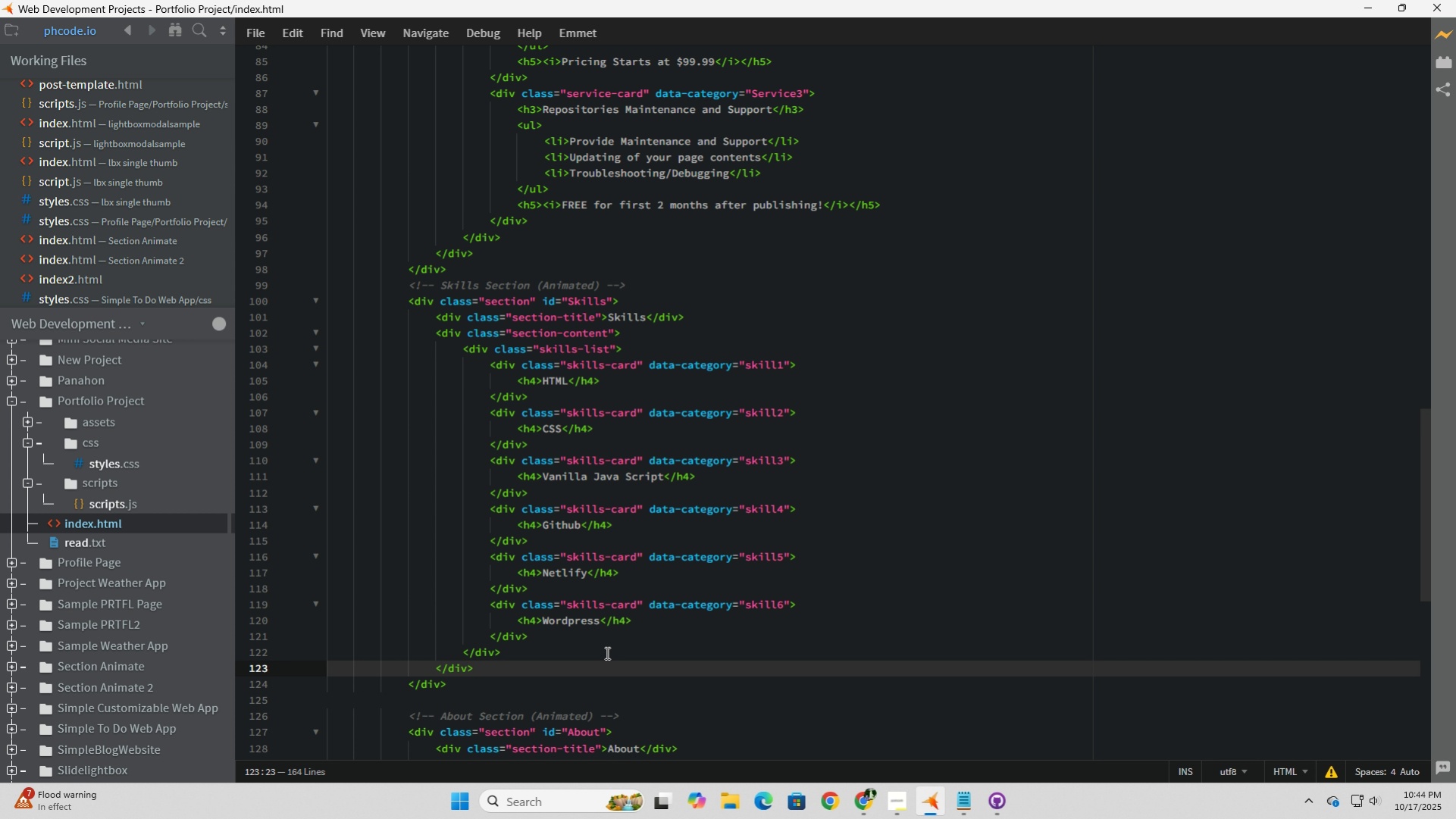 
left_click([136, 460])
 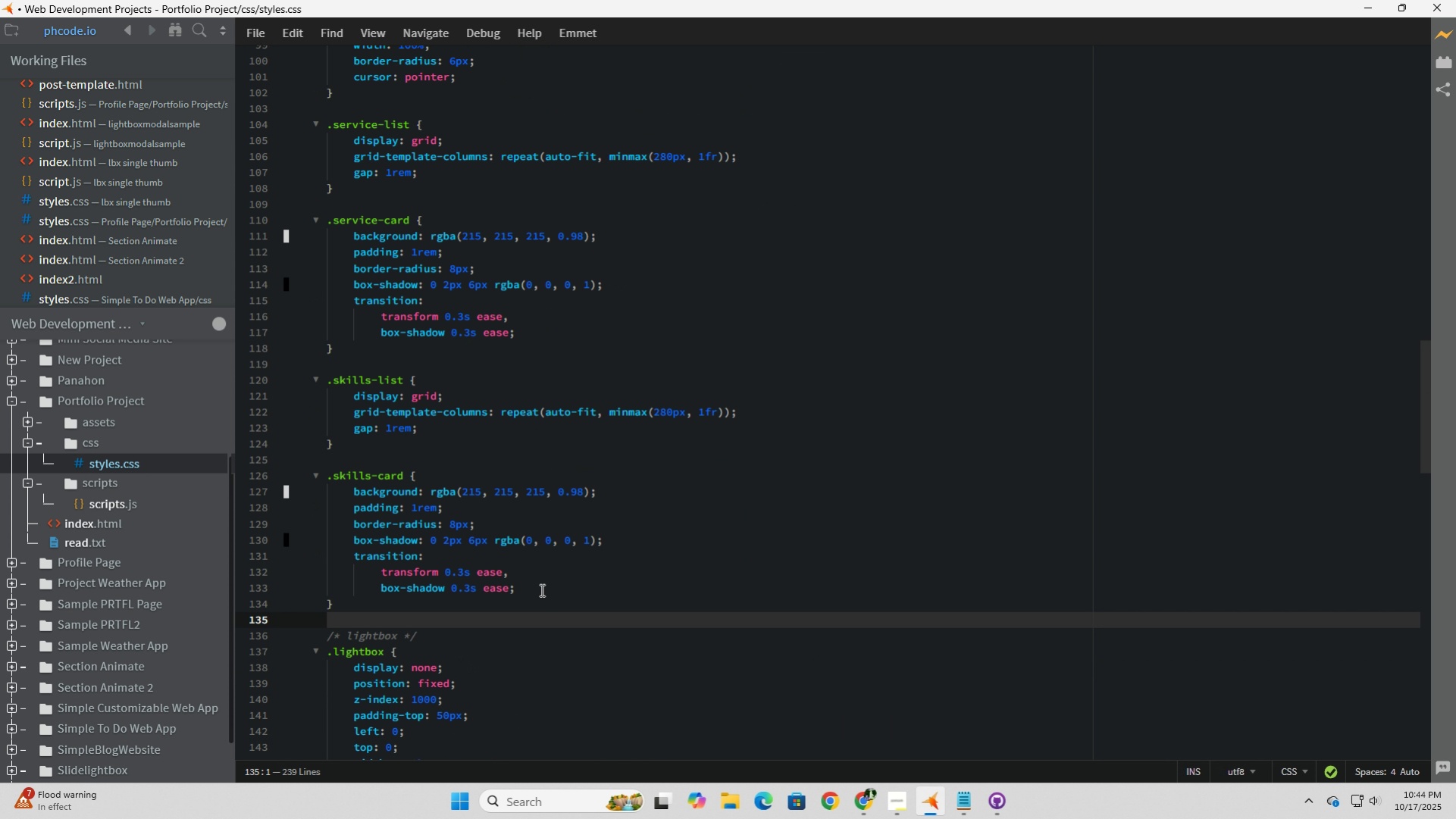 
wait(5.11)
 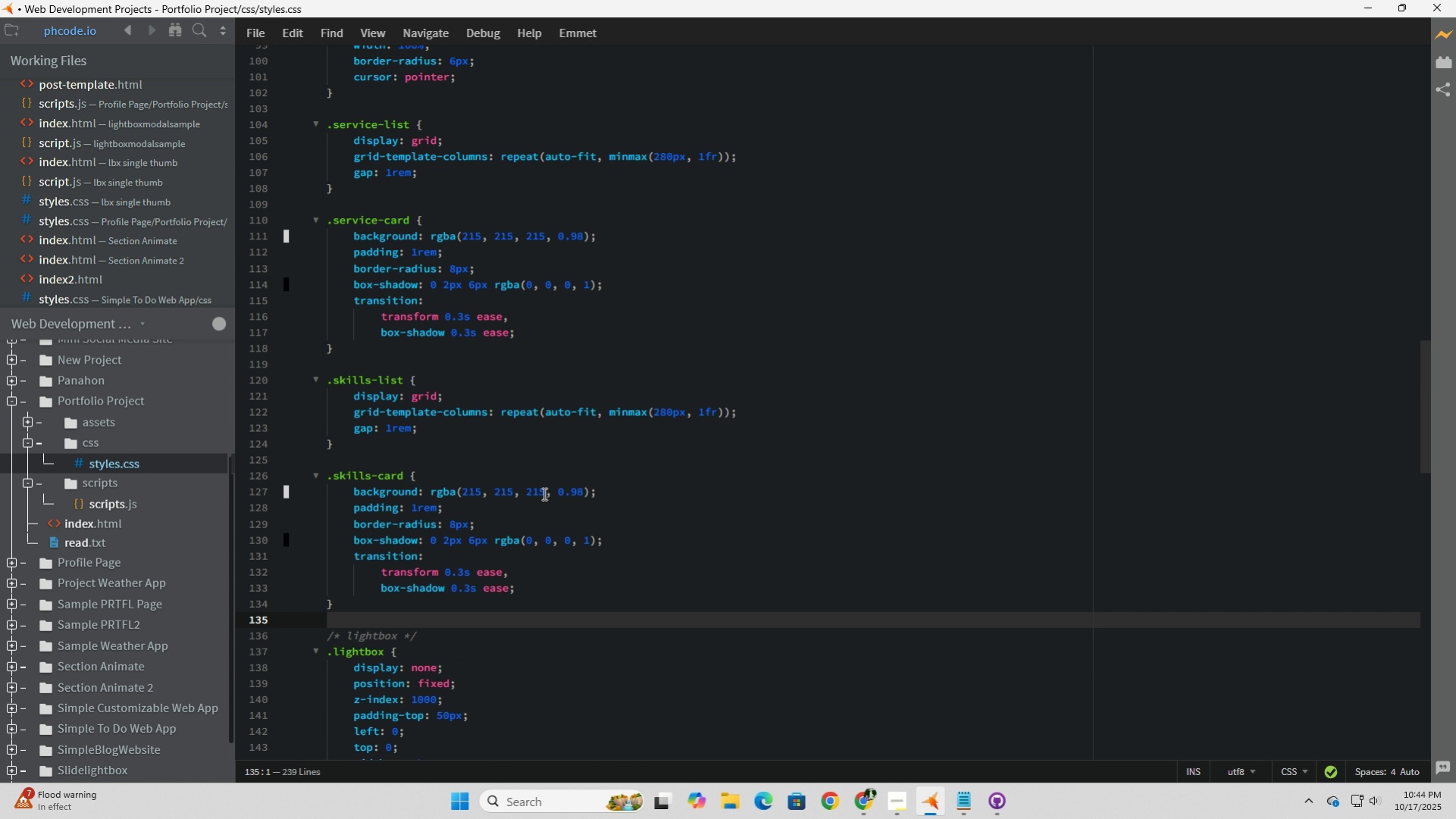 
scroll: coordinate [518, 620], scroll_direction: up, amount: 4.0
 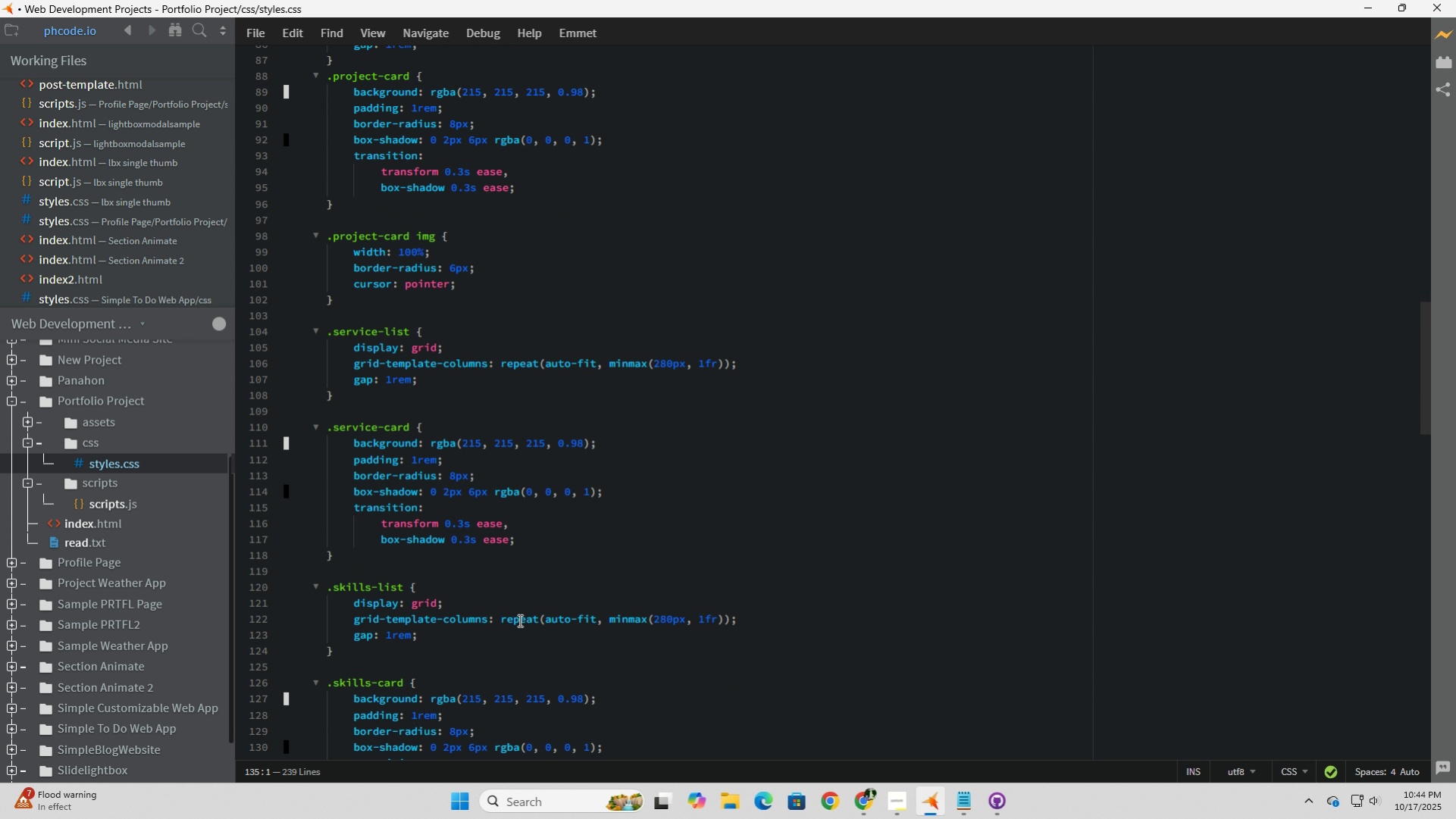 
scroll: coordinate [518, 620], scroll_direction: down, amount: 4.0
 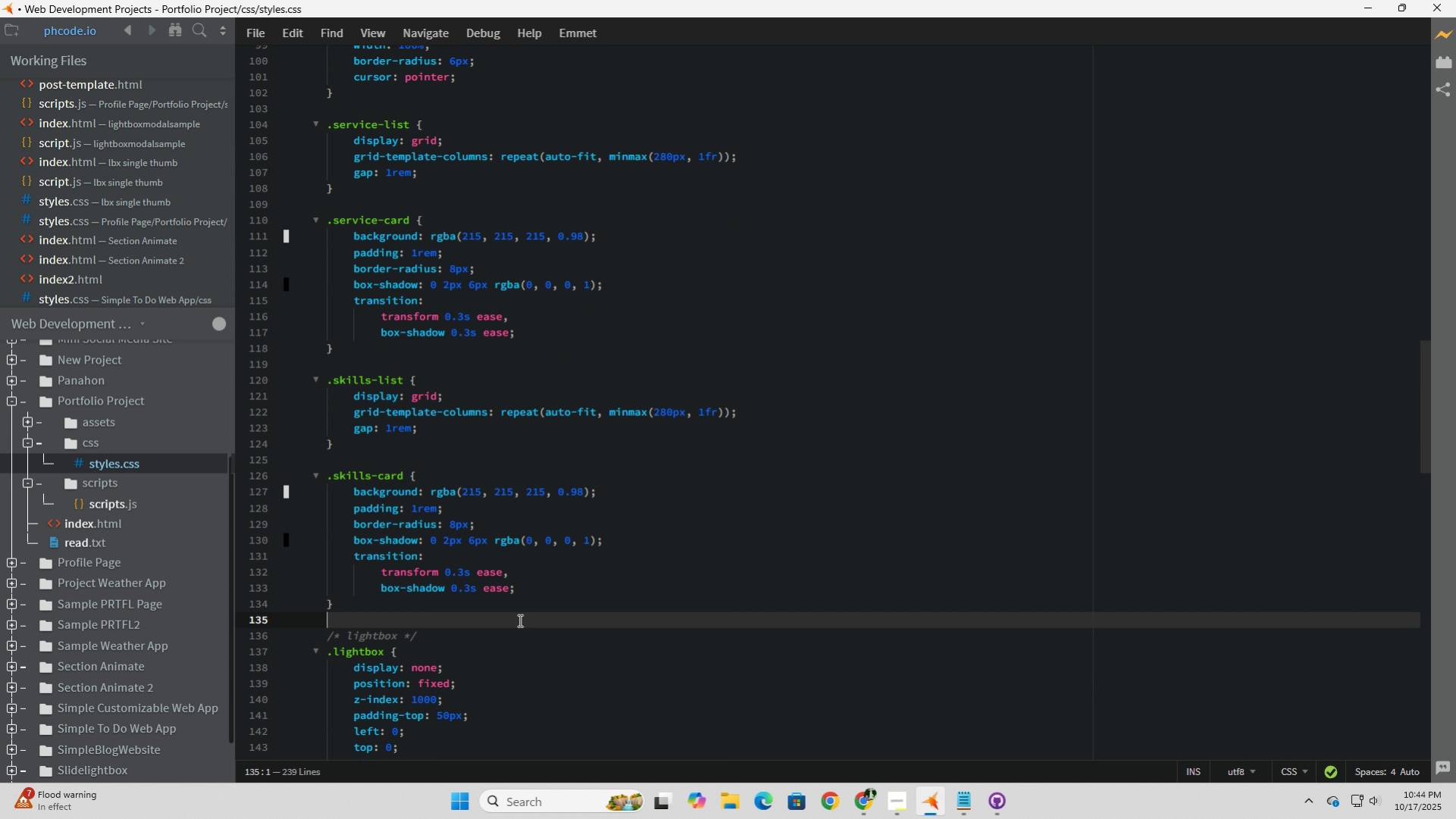 
scroll: coordinate [506, 528], scroll_direction: up, amount: 8.0
 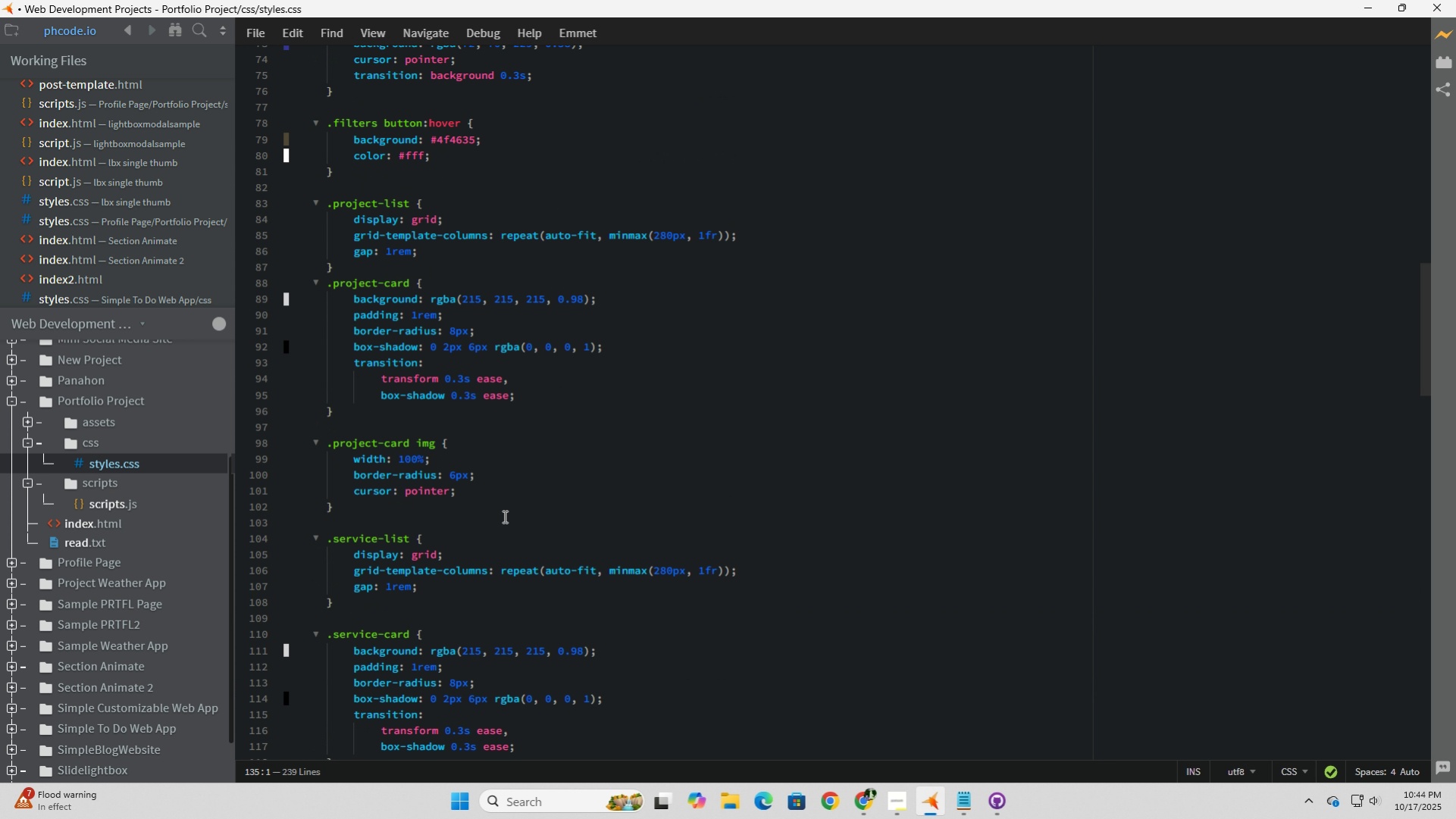 
scroll: coordinate [503, 516], scroll_direction: down, amount: 5.0
 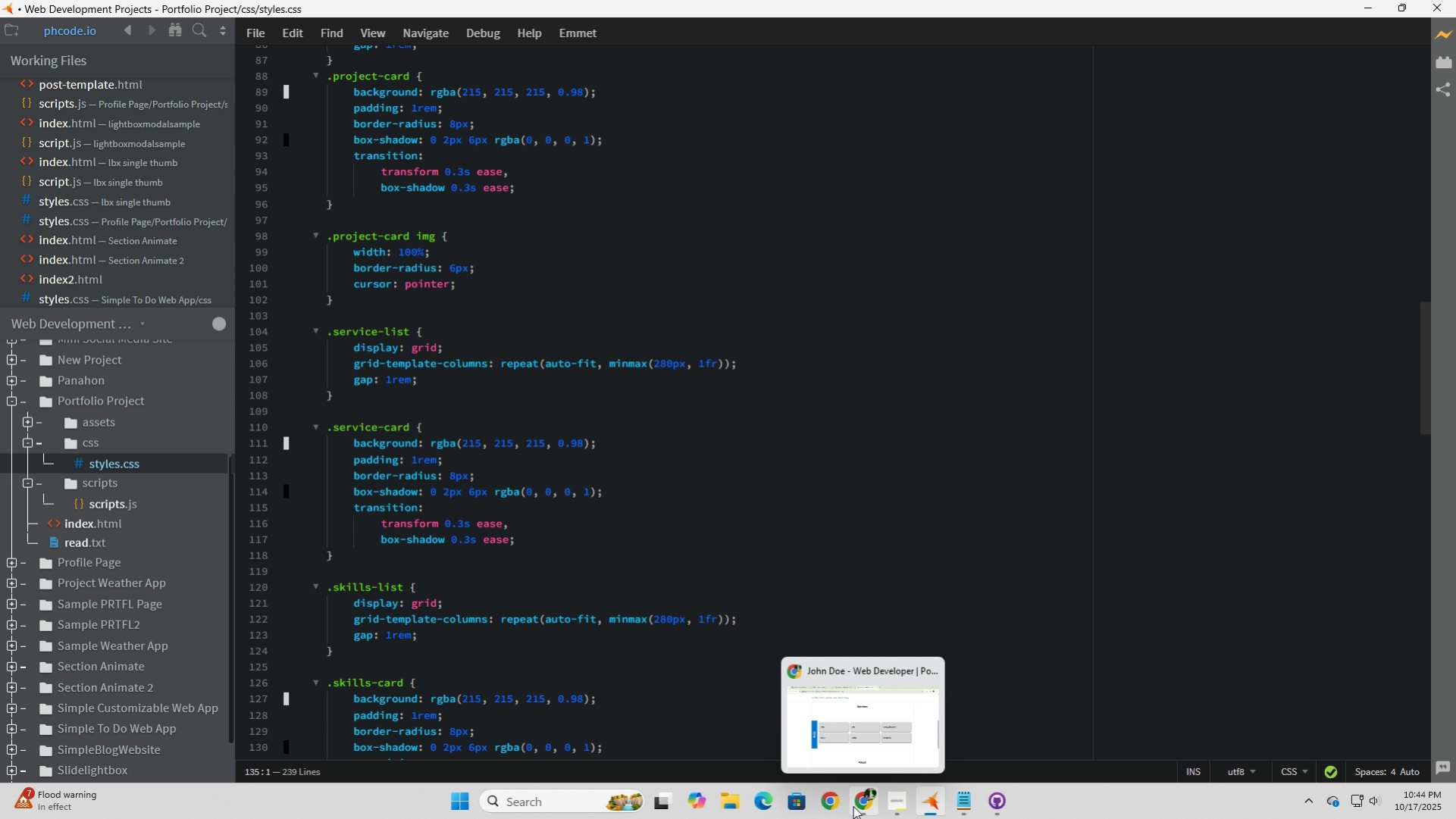 
wait(5.85)
 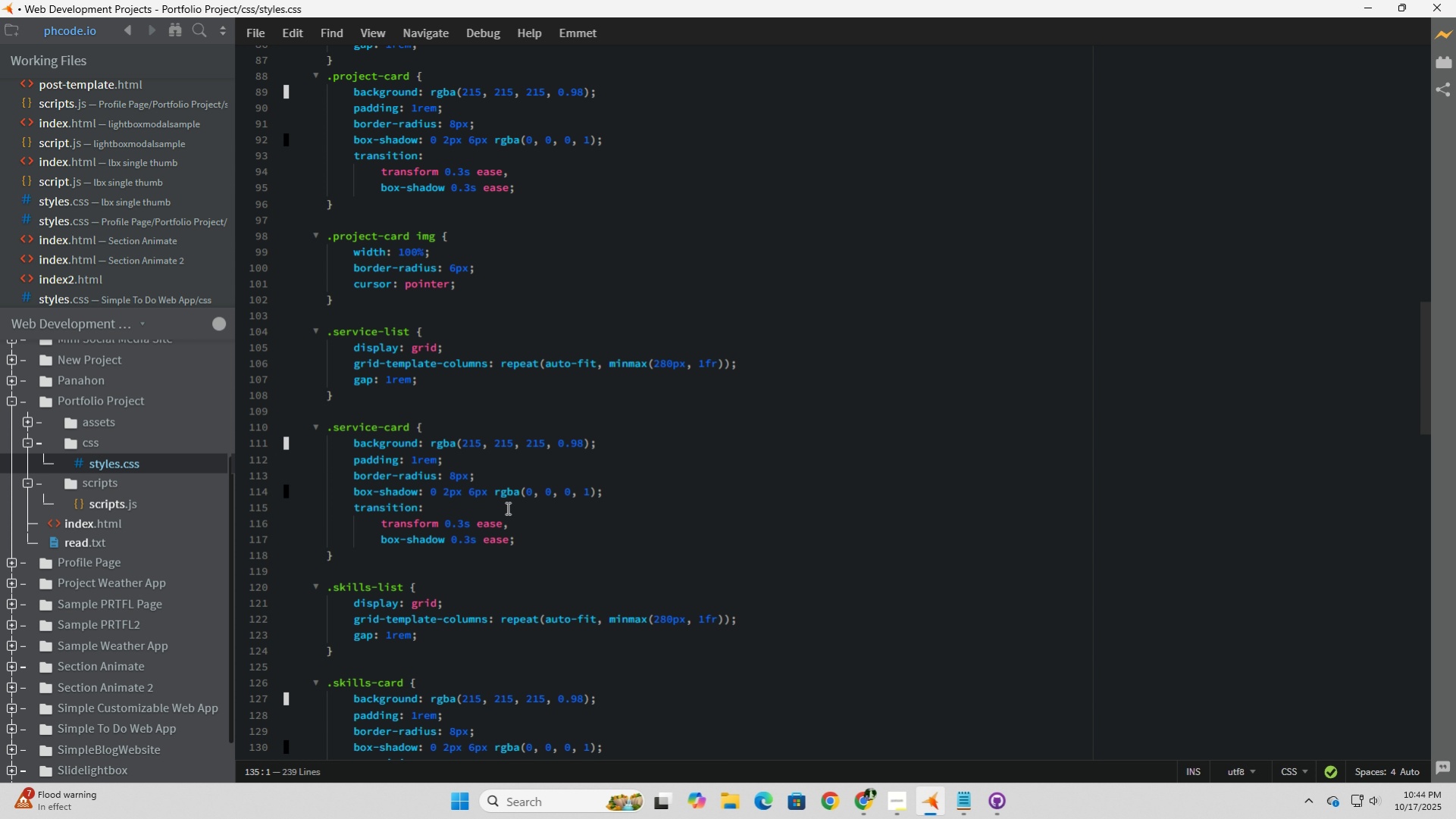 
left_click([853, 817])
 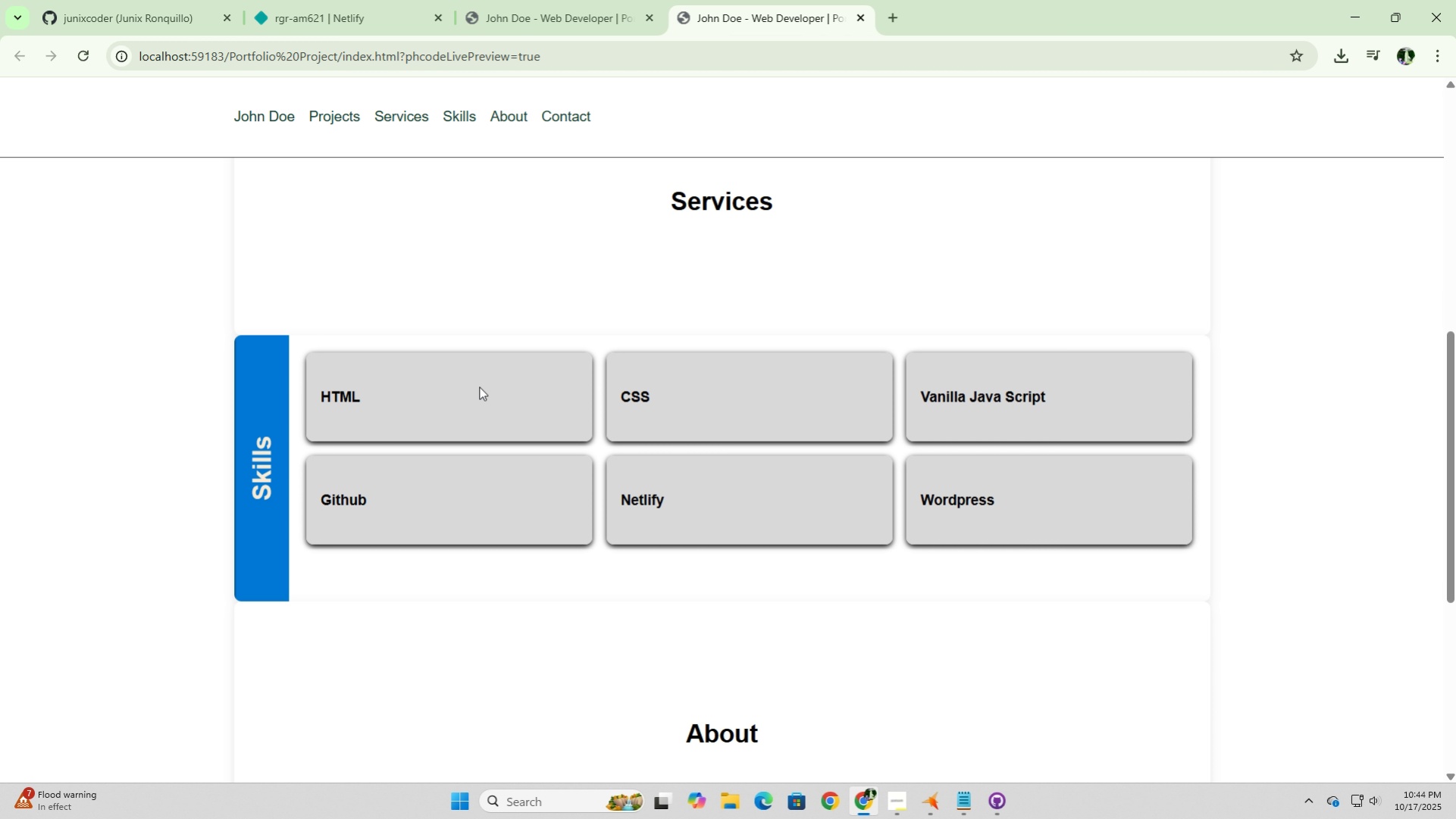 
left_click([479, 386])
 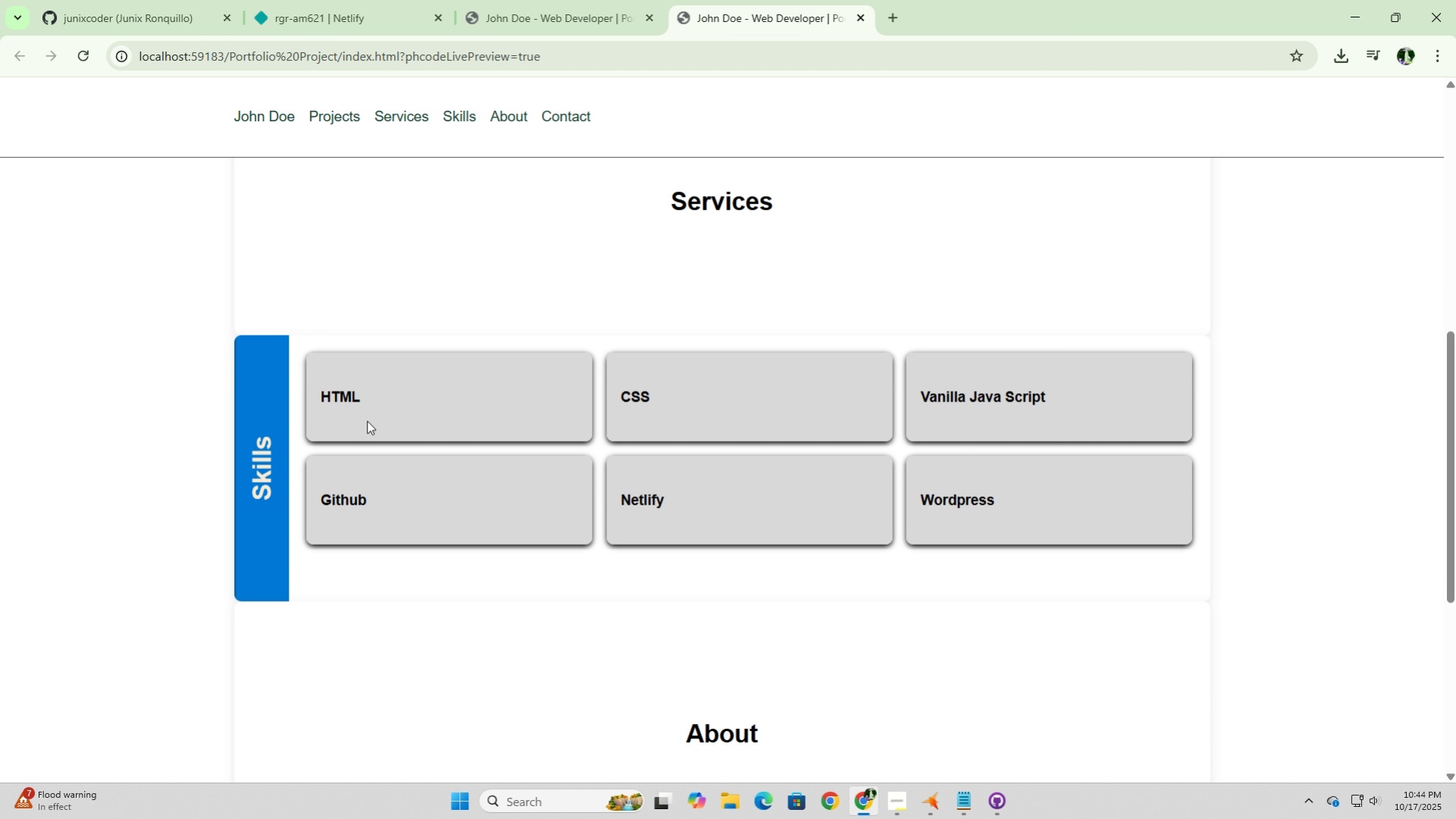 
left_click([323, 419])
 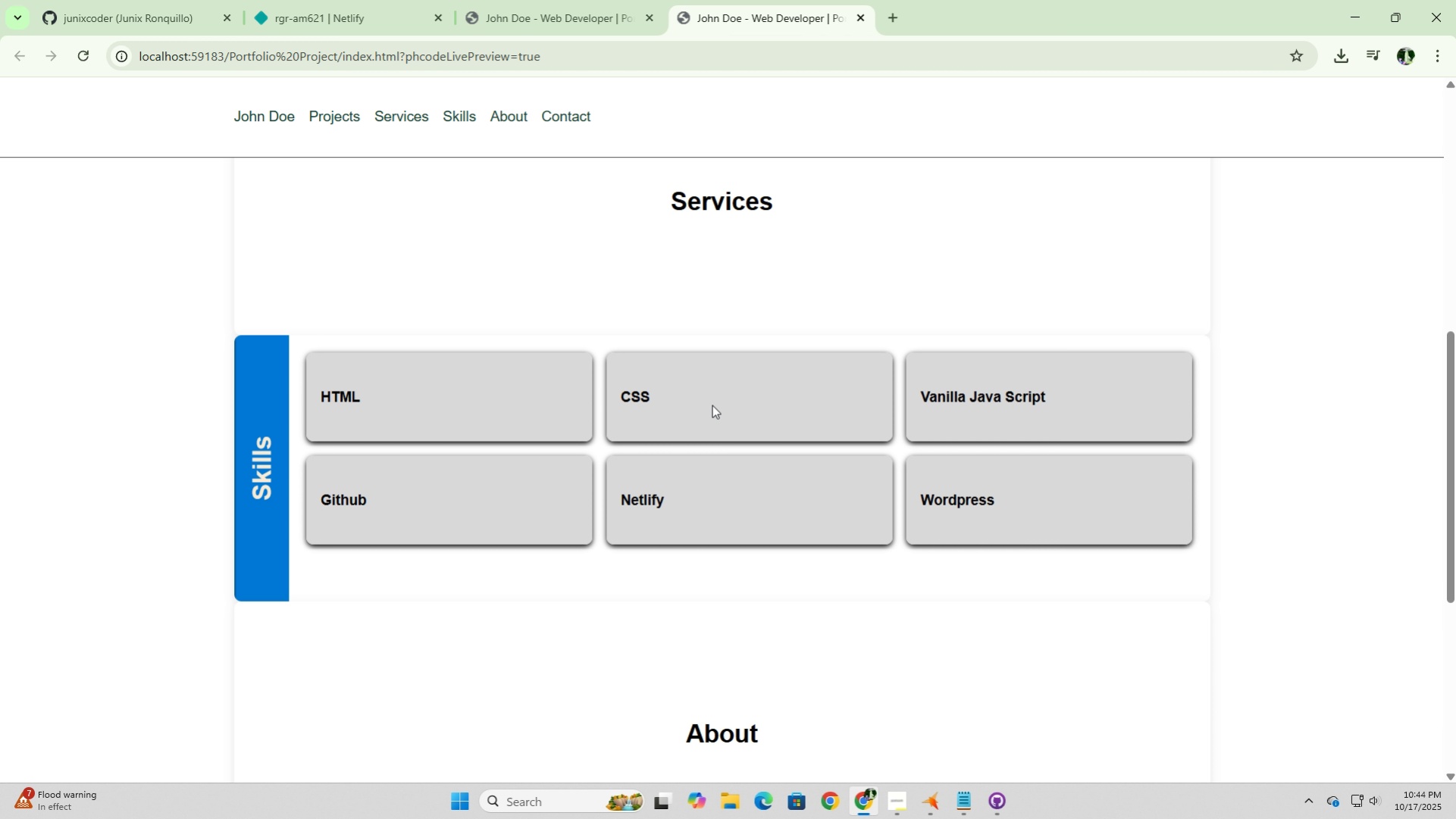 
left_click_drag(start_coordinate=[726, 405], to_coordinate=[738, 405])
 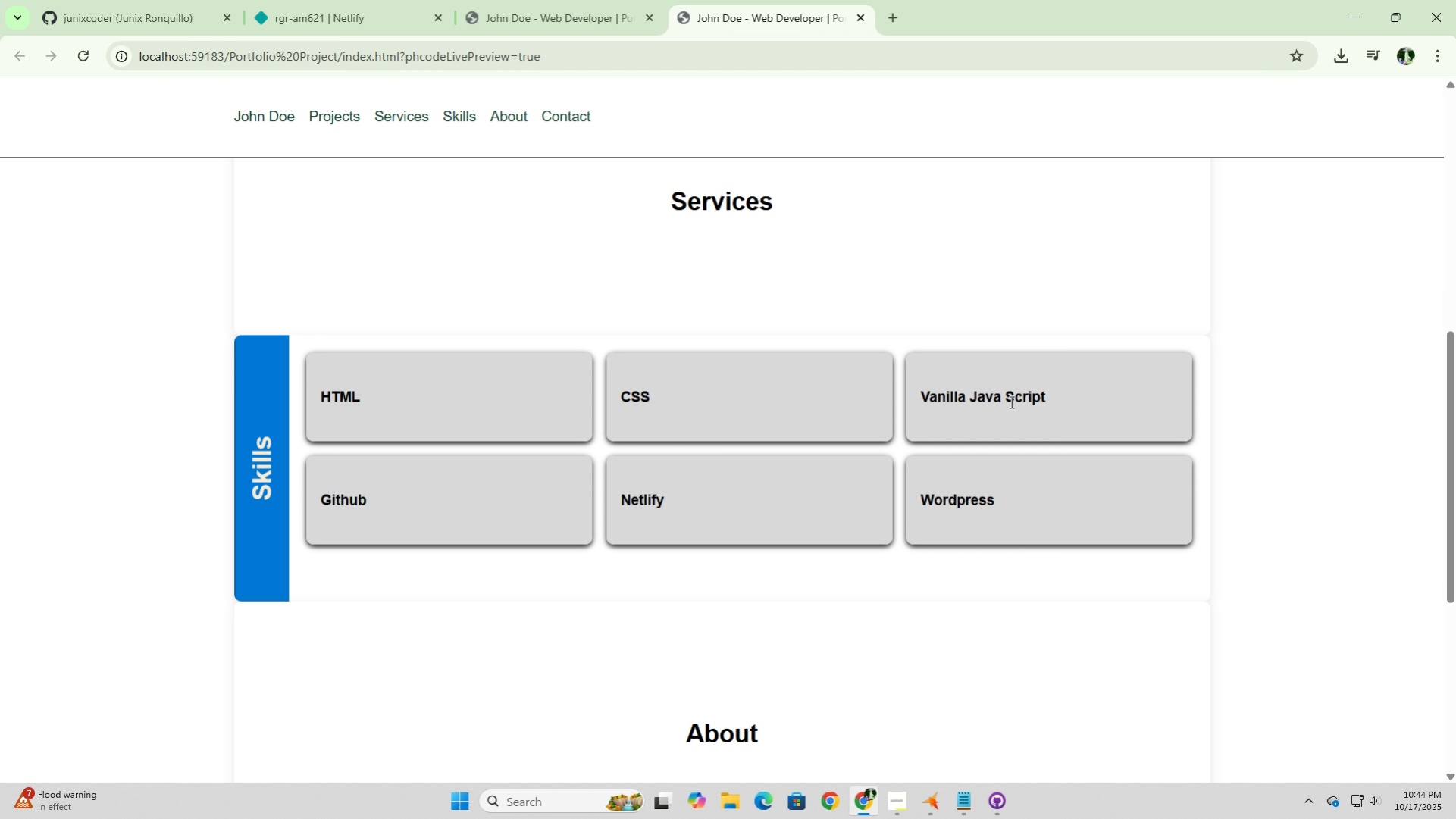 
left_click([1009, 402])
 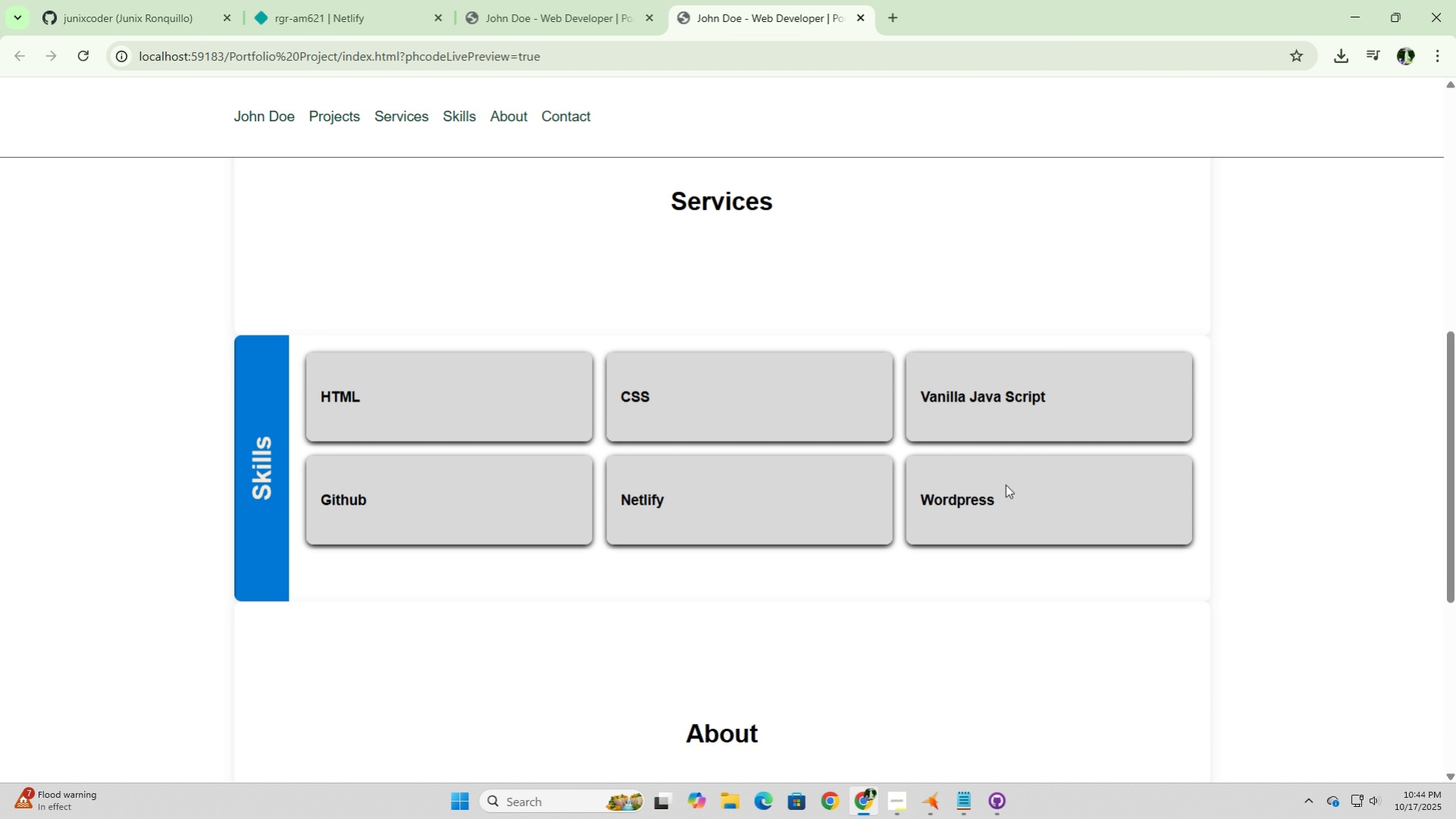 
left_click_drag(start_coordinate=[1005, 484], to_coordinate=[1005, 497])
 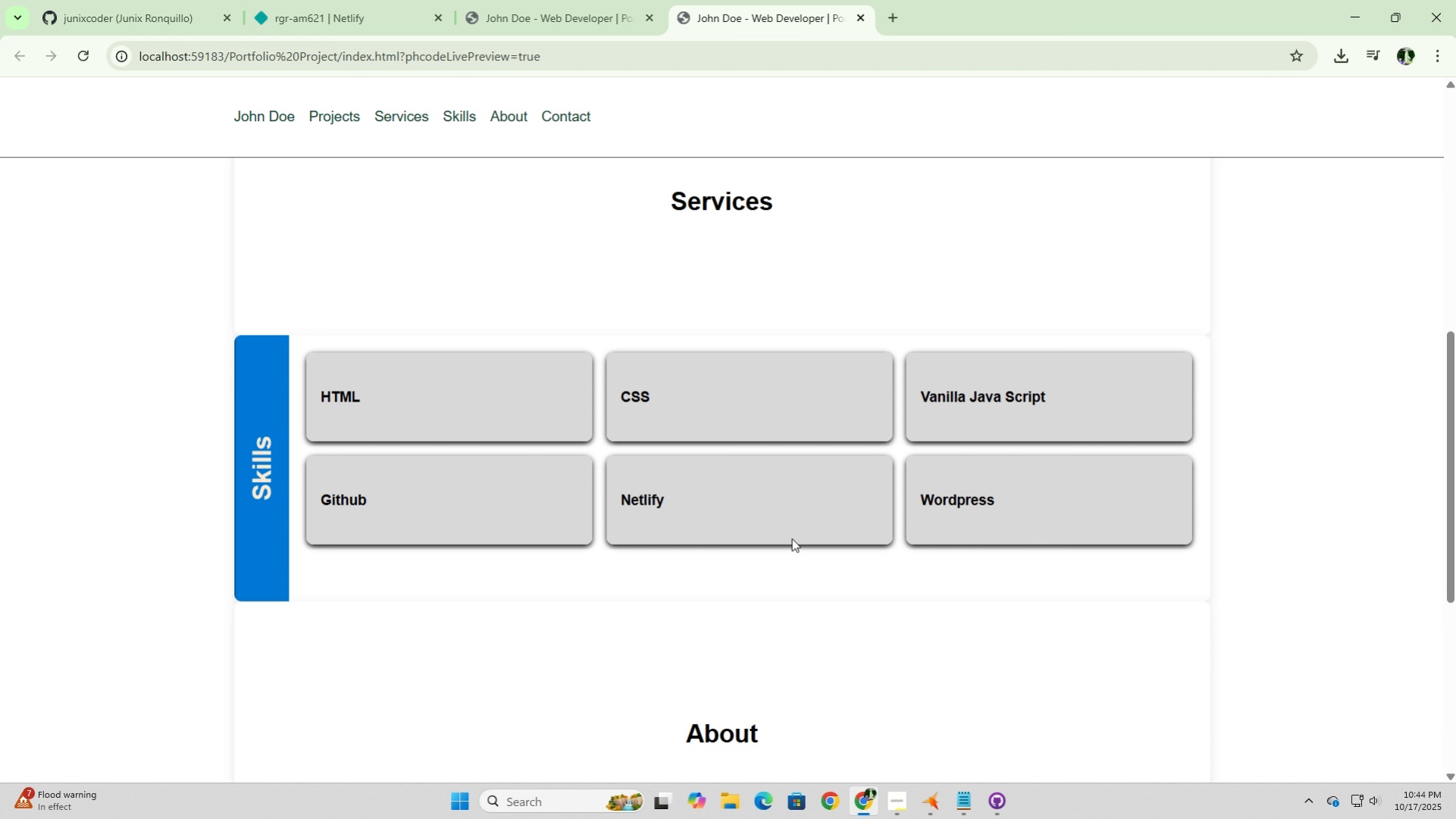 
left_click_drag(start_coordinate=[799, 539], to_coordinate=[778, 536])
 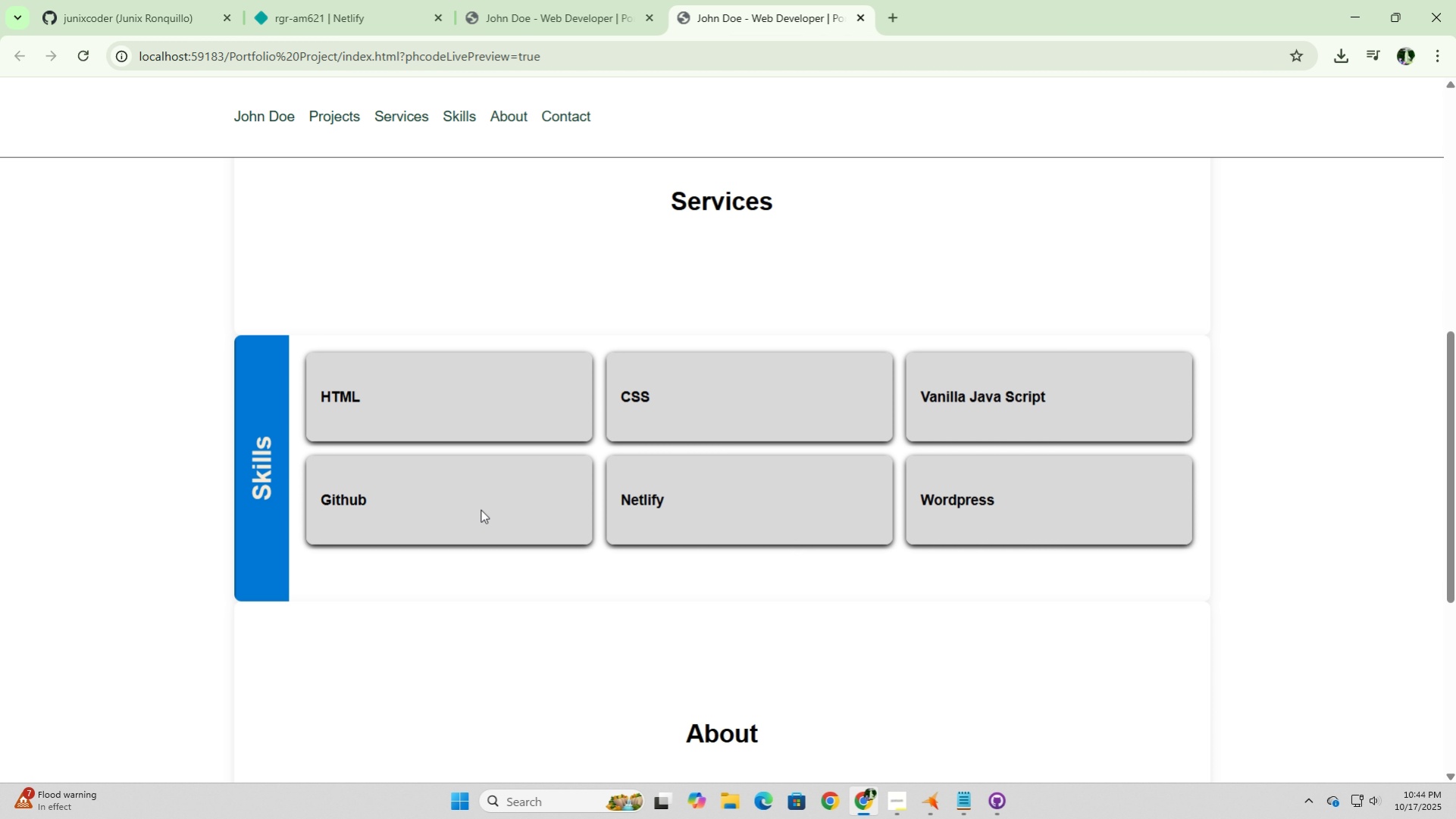 
left_click([481, 510])
 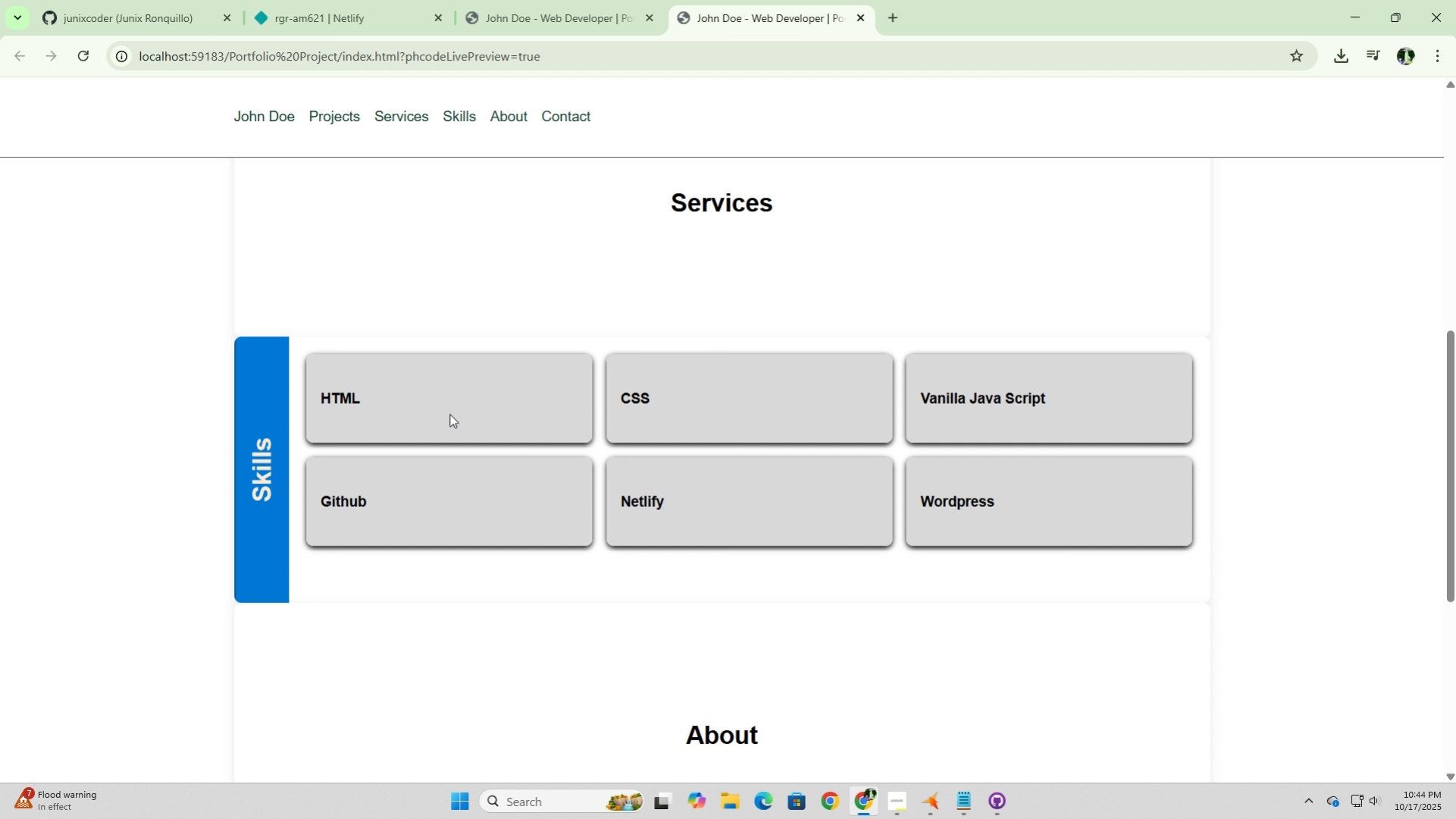 
left_click([449, 414])
 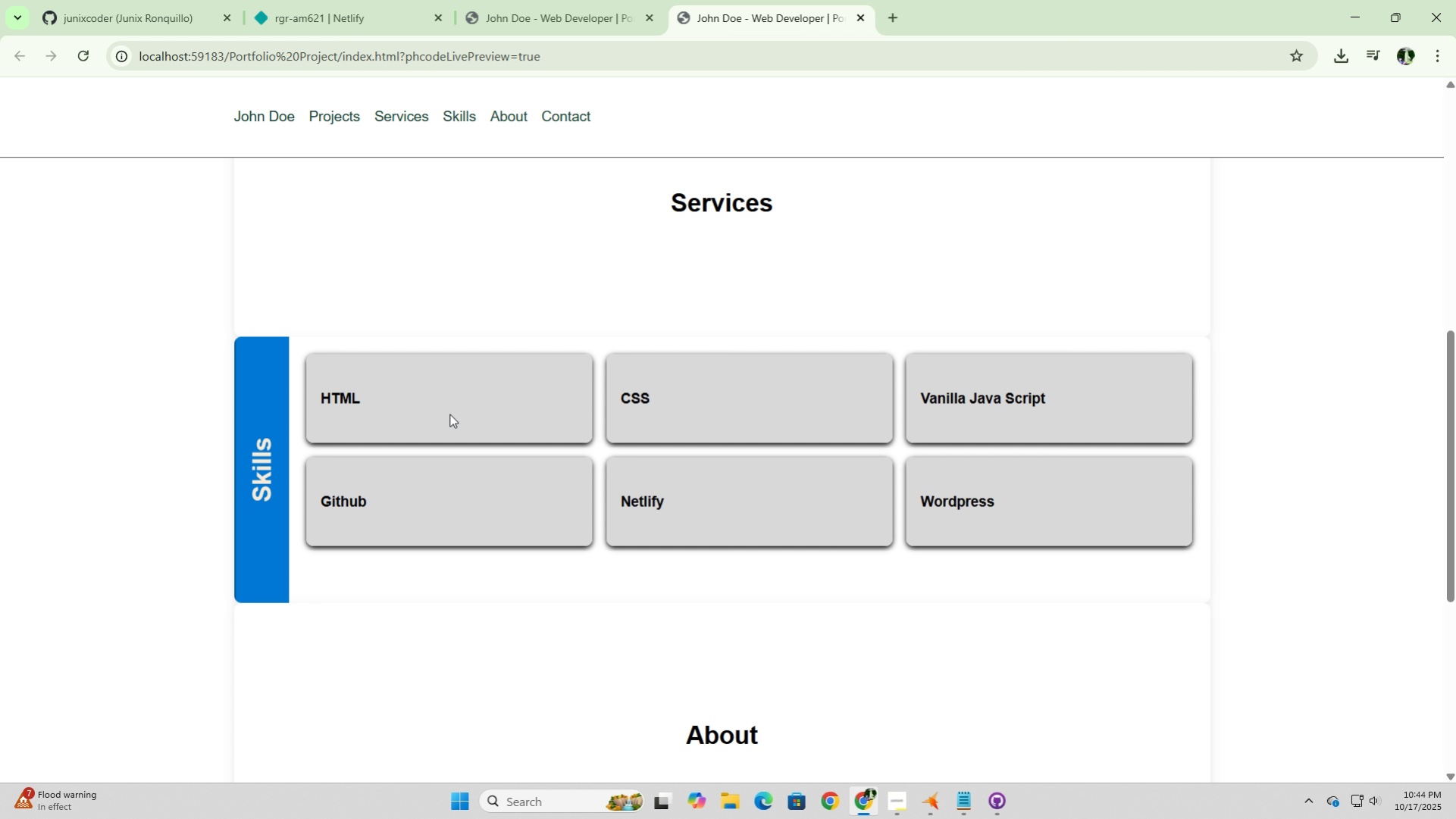 
scroll: coordinate [451, 411], scroll_direction: up, amount: 5.0
 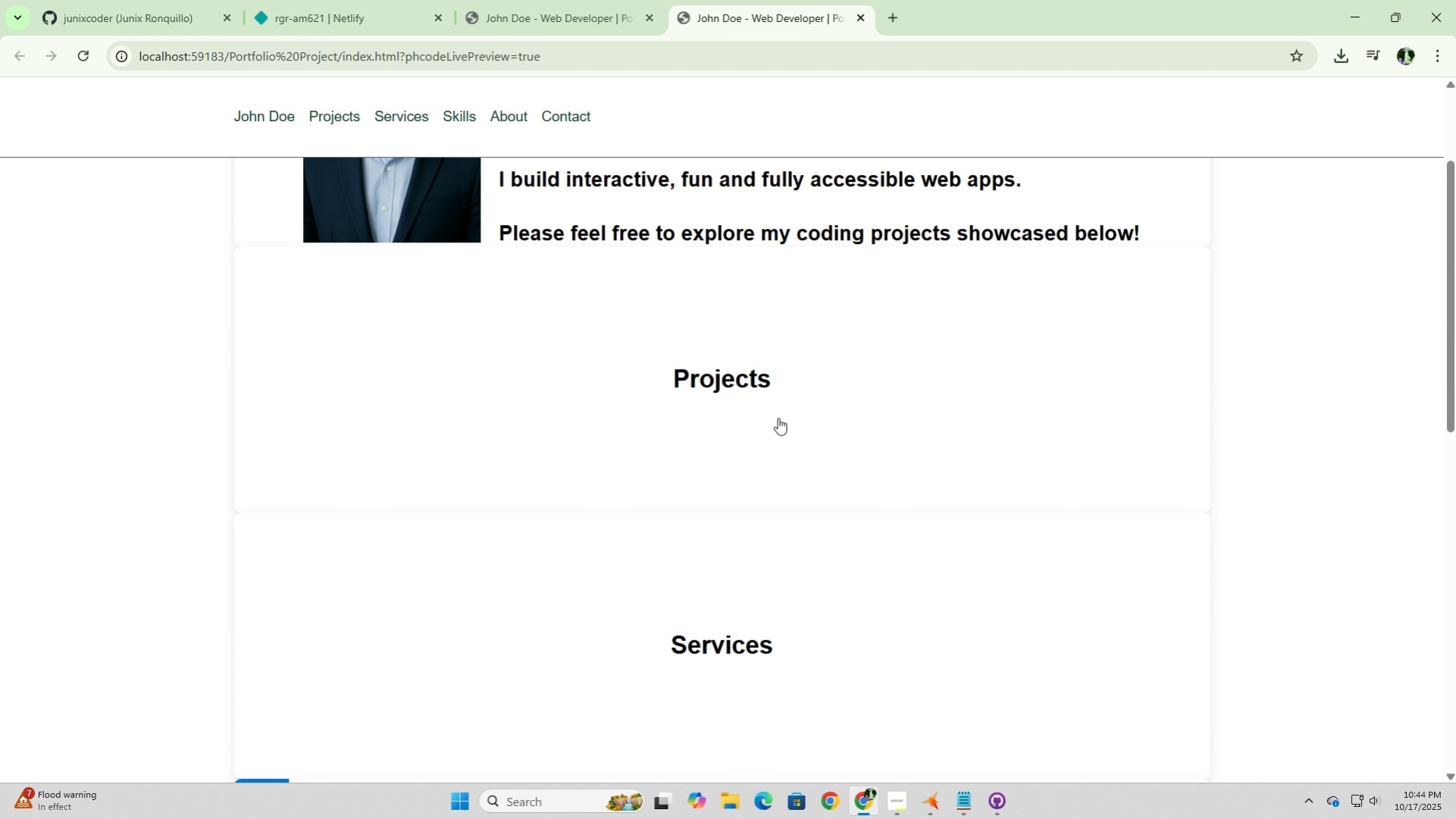 
left_click([815, 417])
 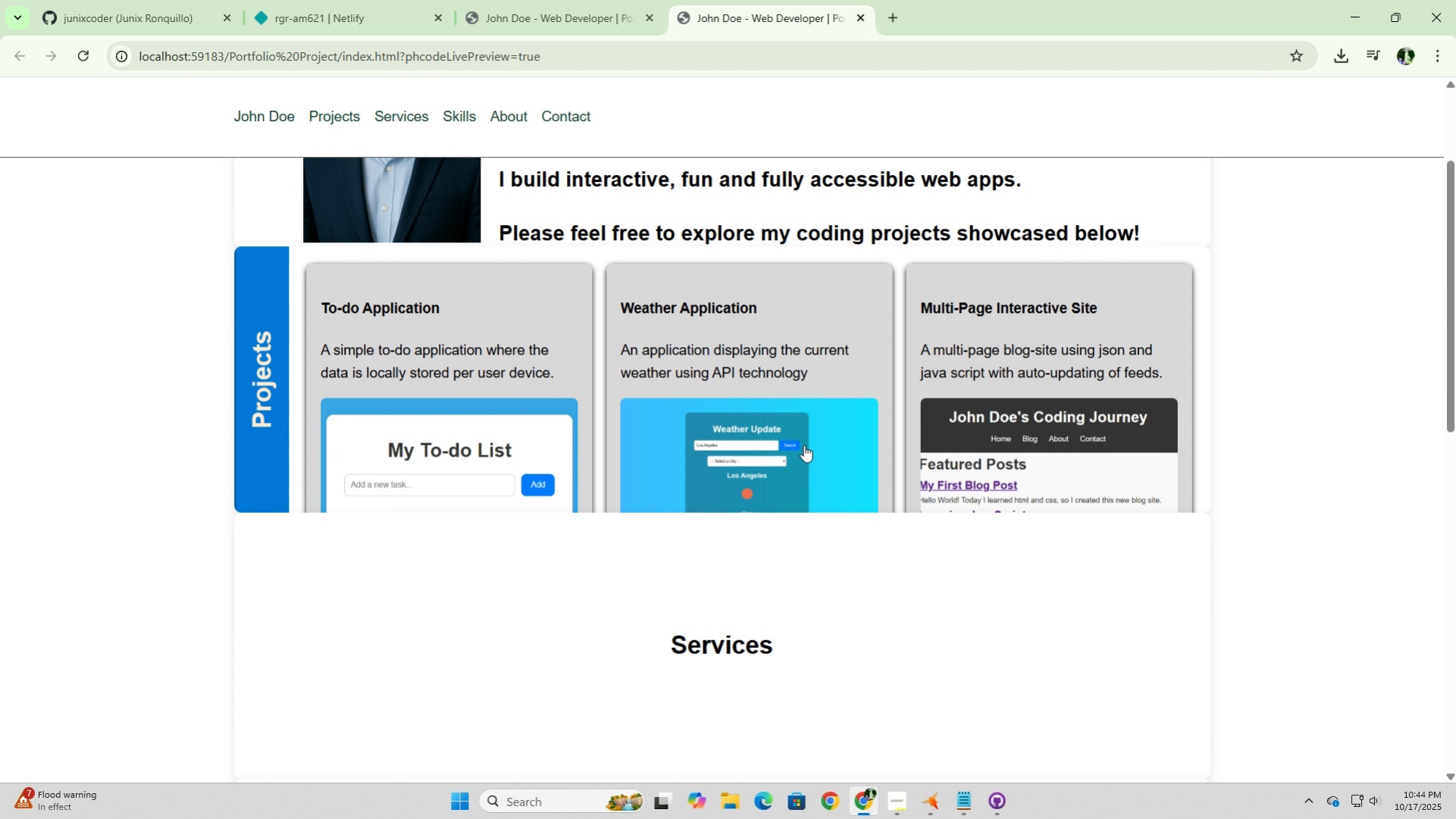 
mouse_move([702, 589])
 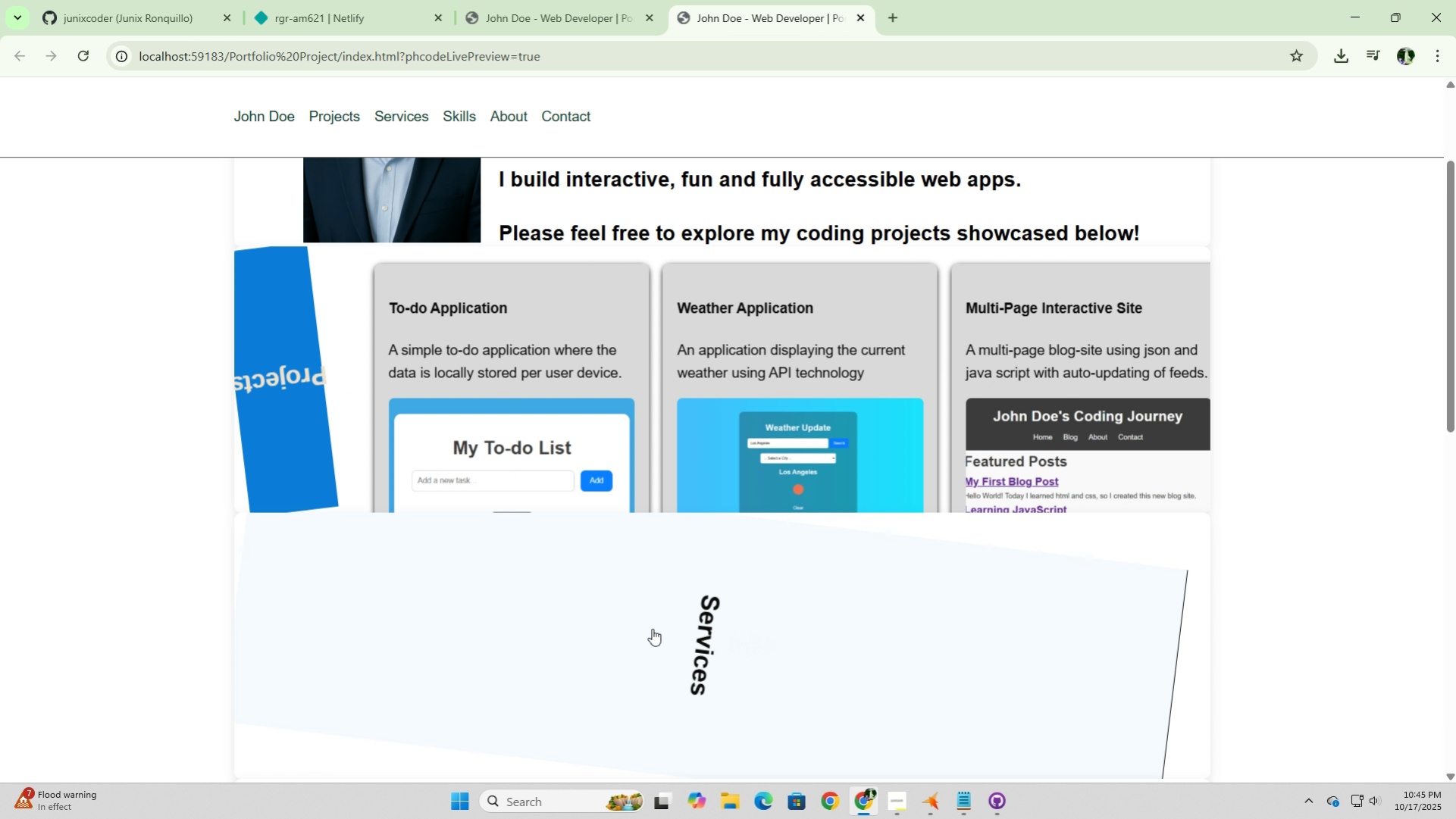 
left_click([652, 627])
 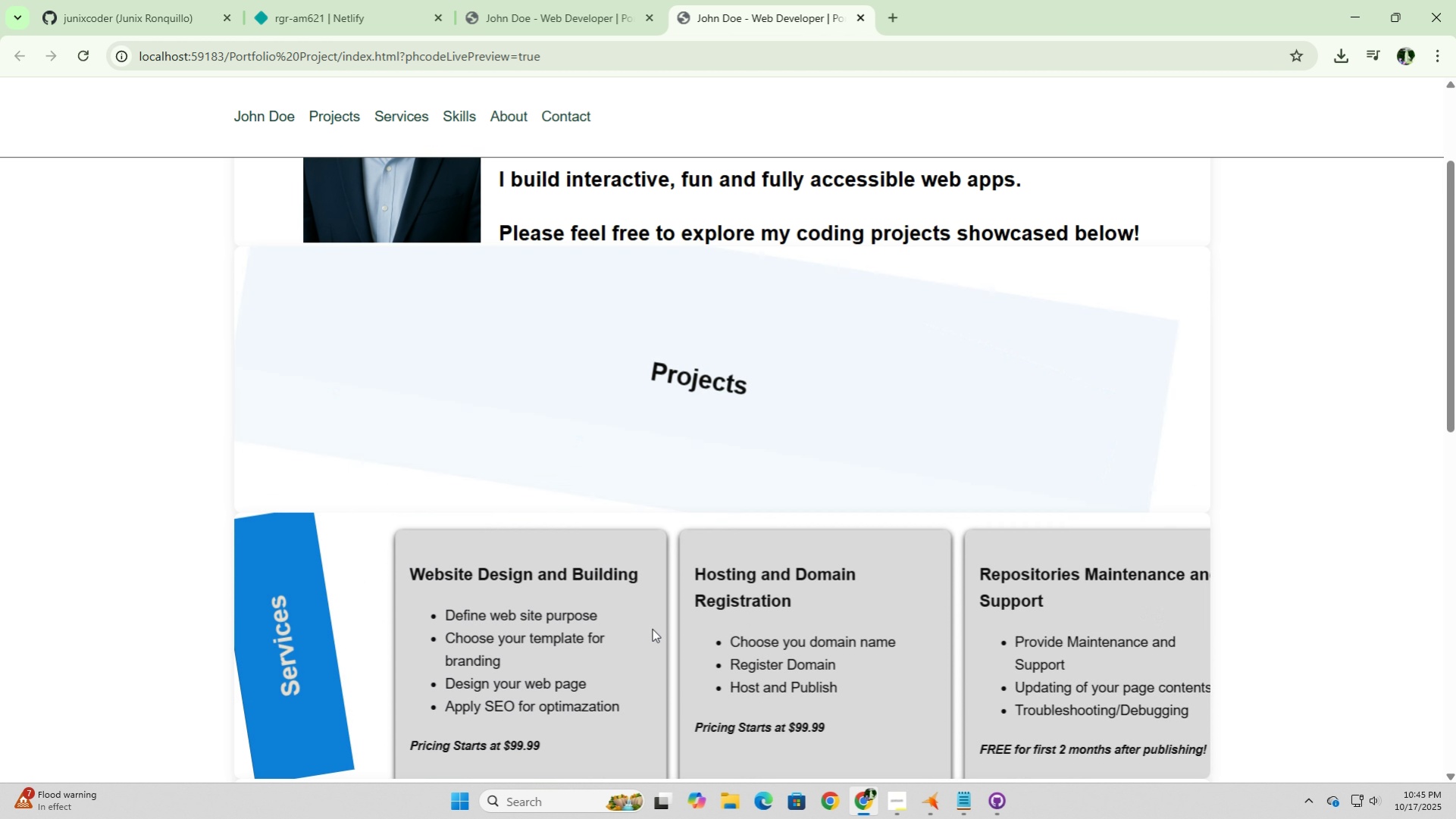 
scroll: coordinate [652, 628], scroll_direction: down, amount: 2.0
 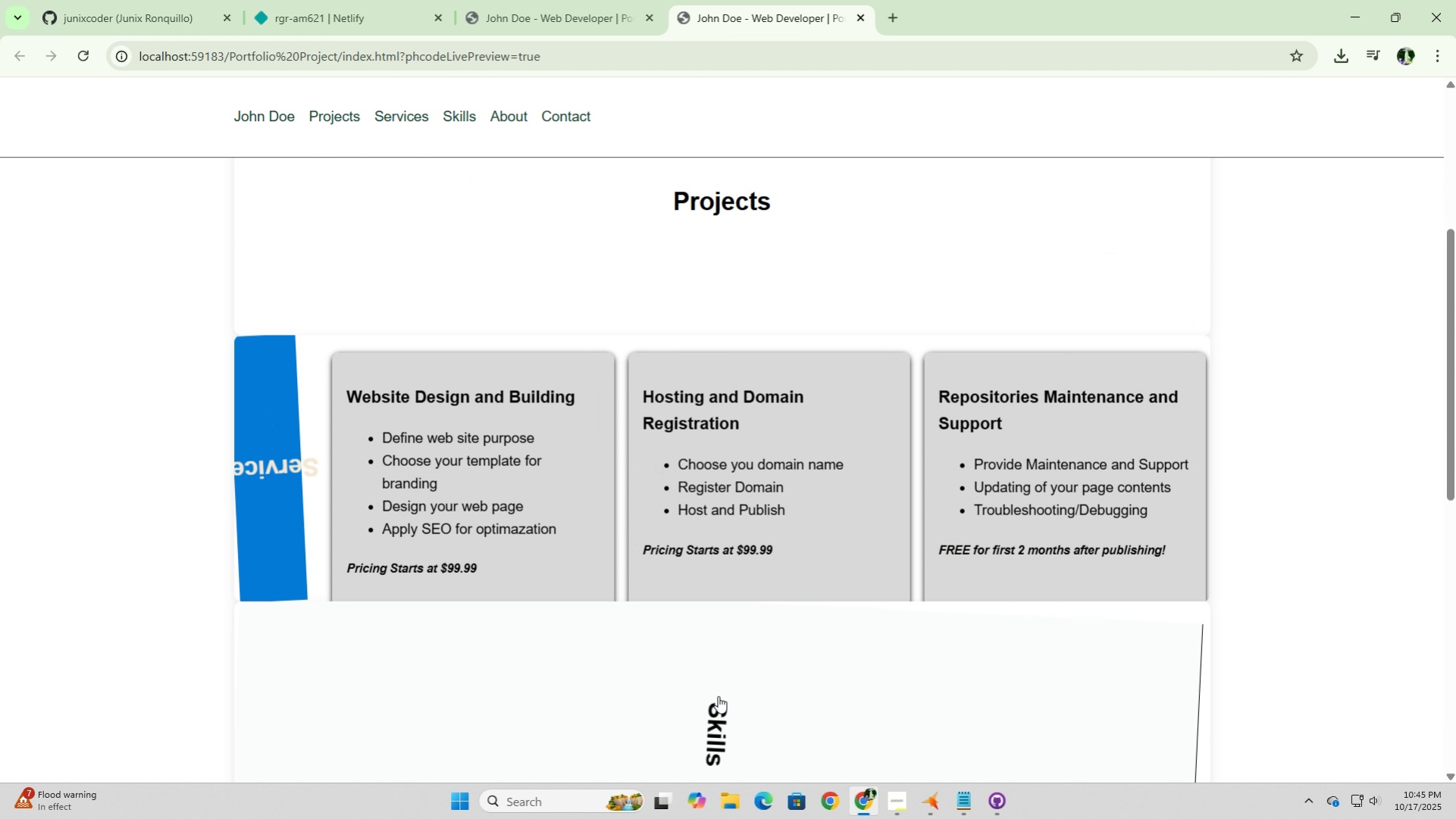 
left_click([718, 696])
 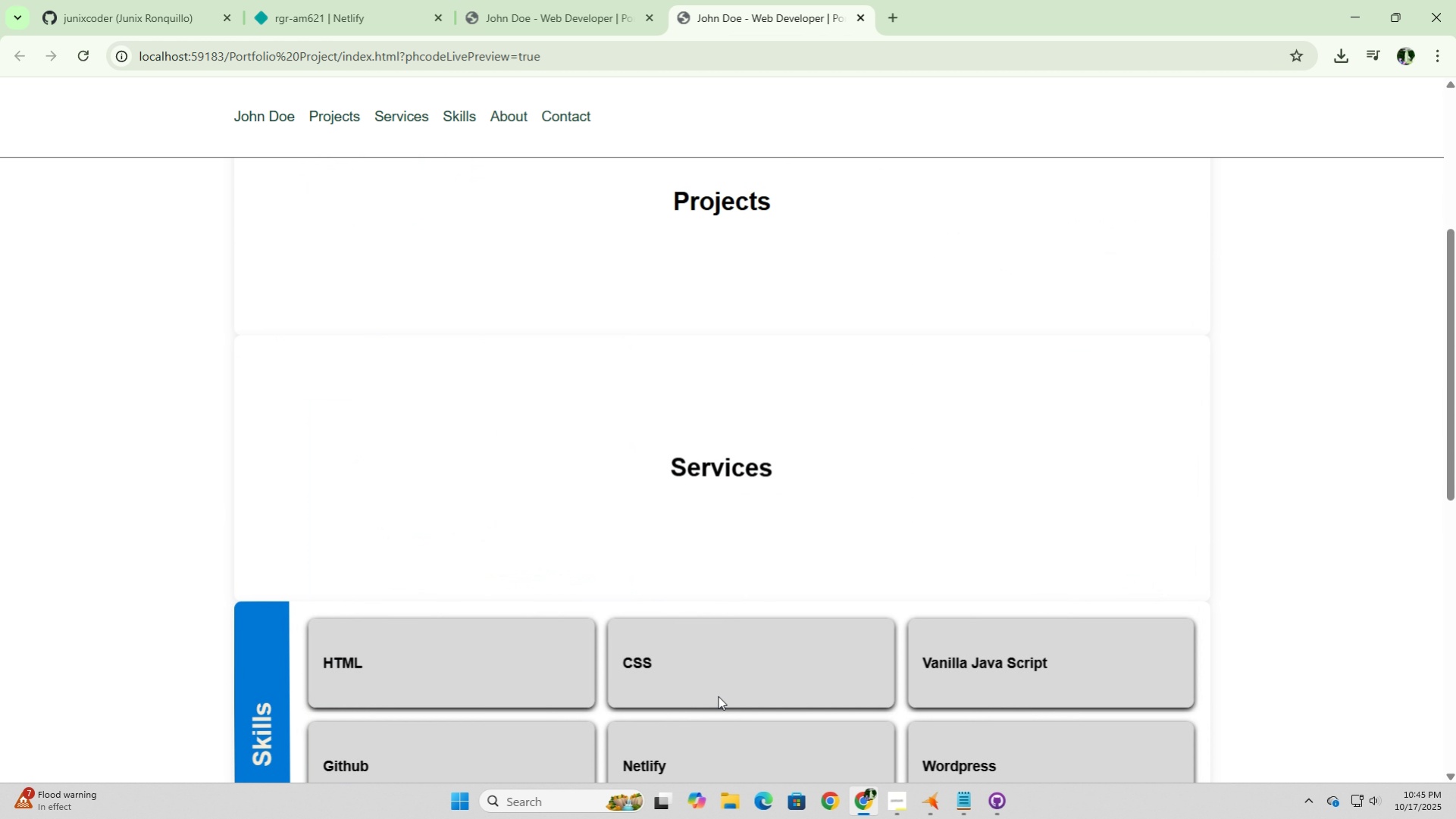 
scroll: coordinate [717, 692], scroll_direction: down, amount: 2.0
 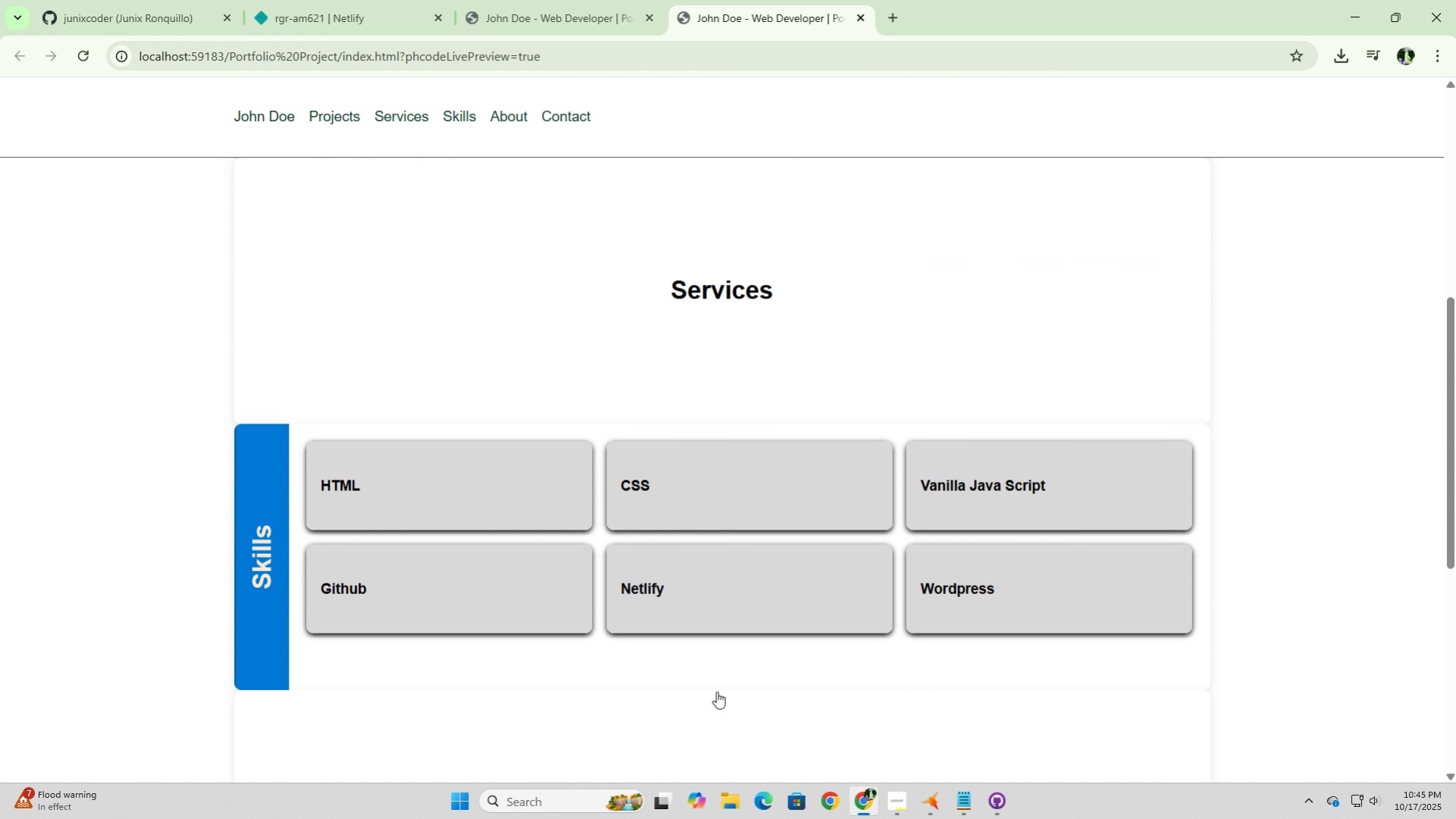 
wait(10.62)
 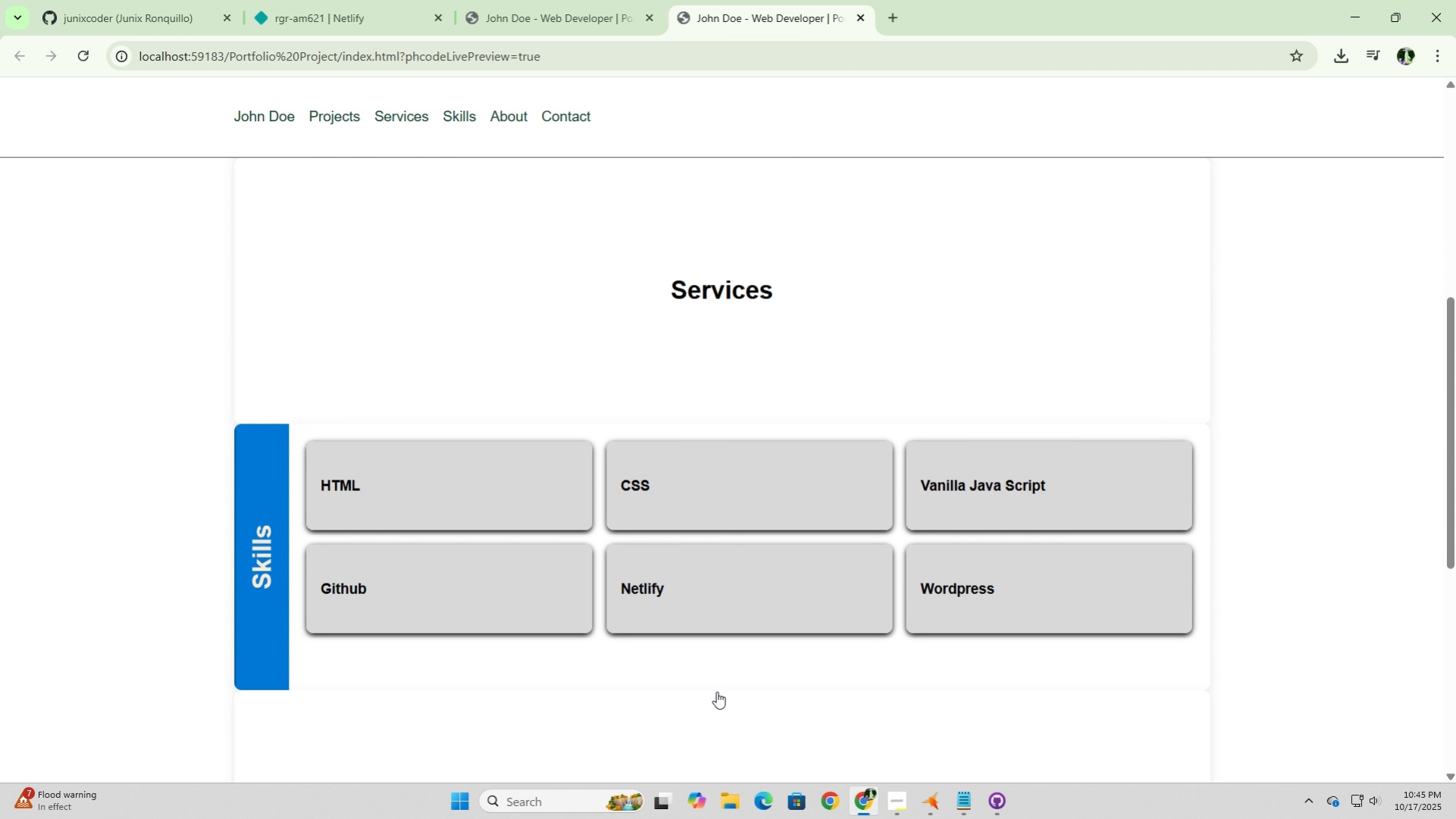 
left_click([925, 817])
 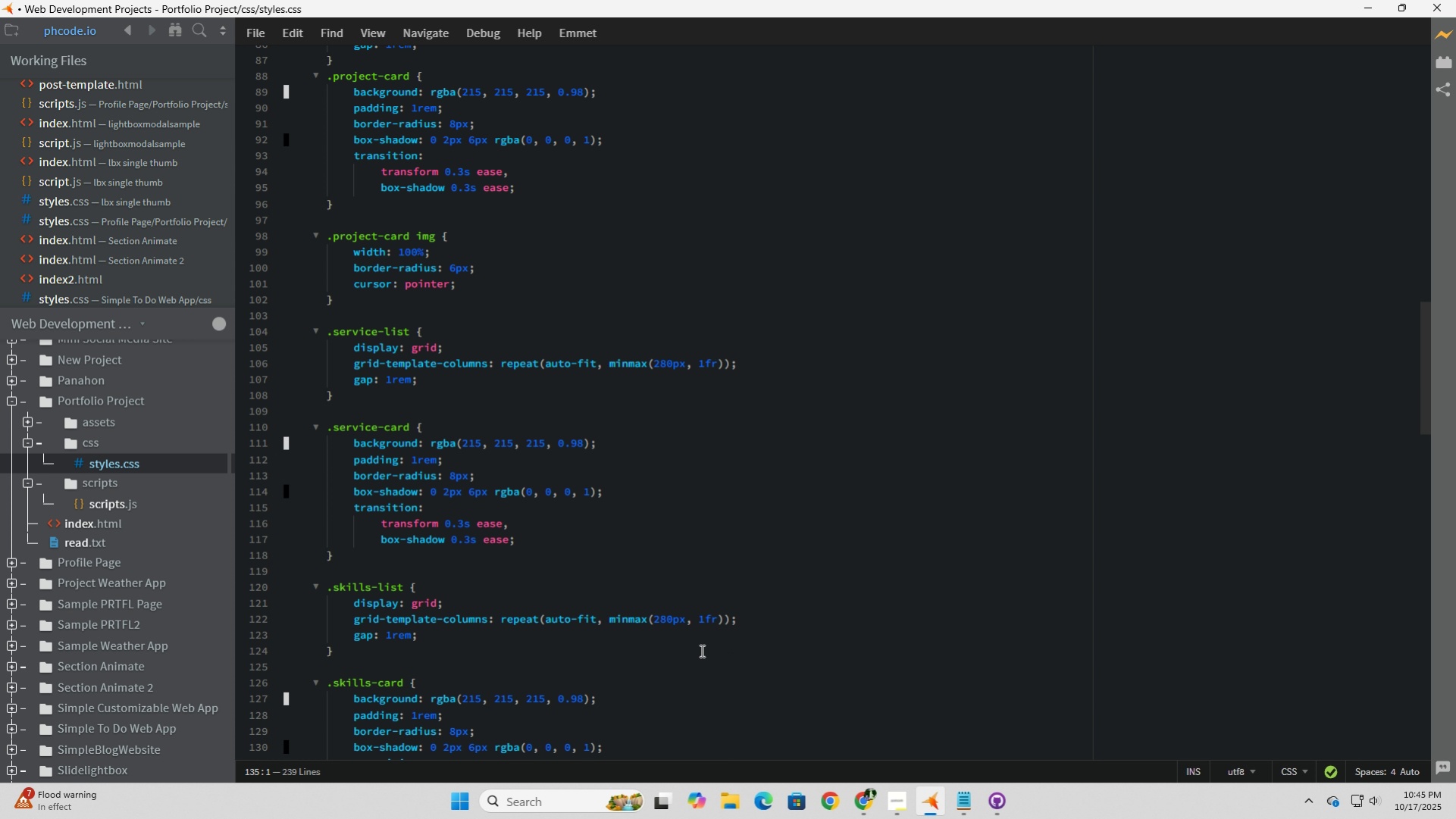 
scroll: coordinate [496, 627], scroll_direction: down, amount: 2.0
 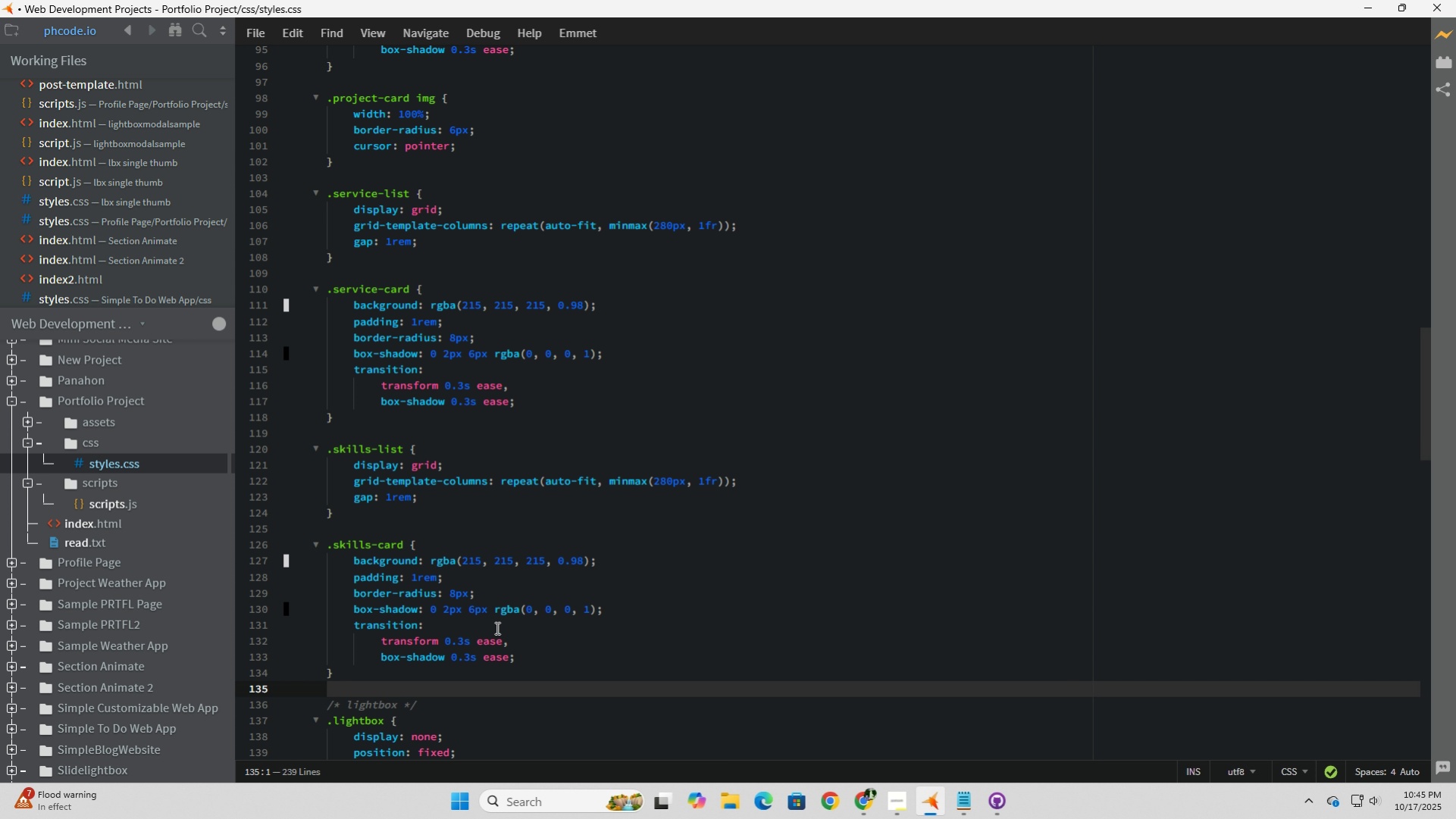 
wait(6.38)
 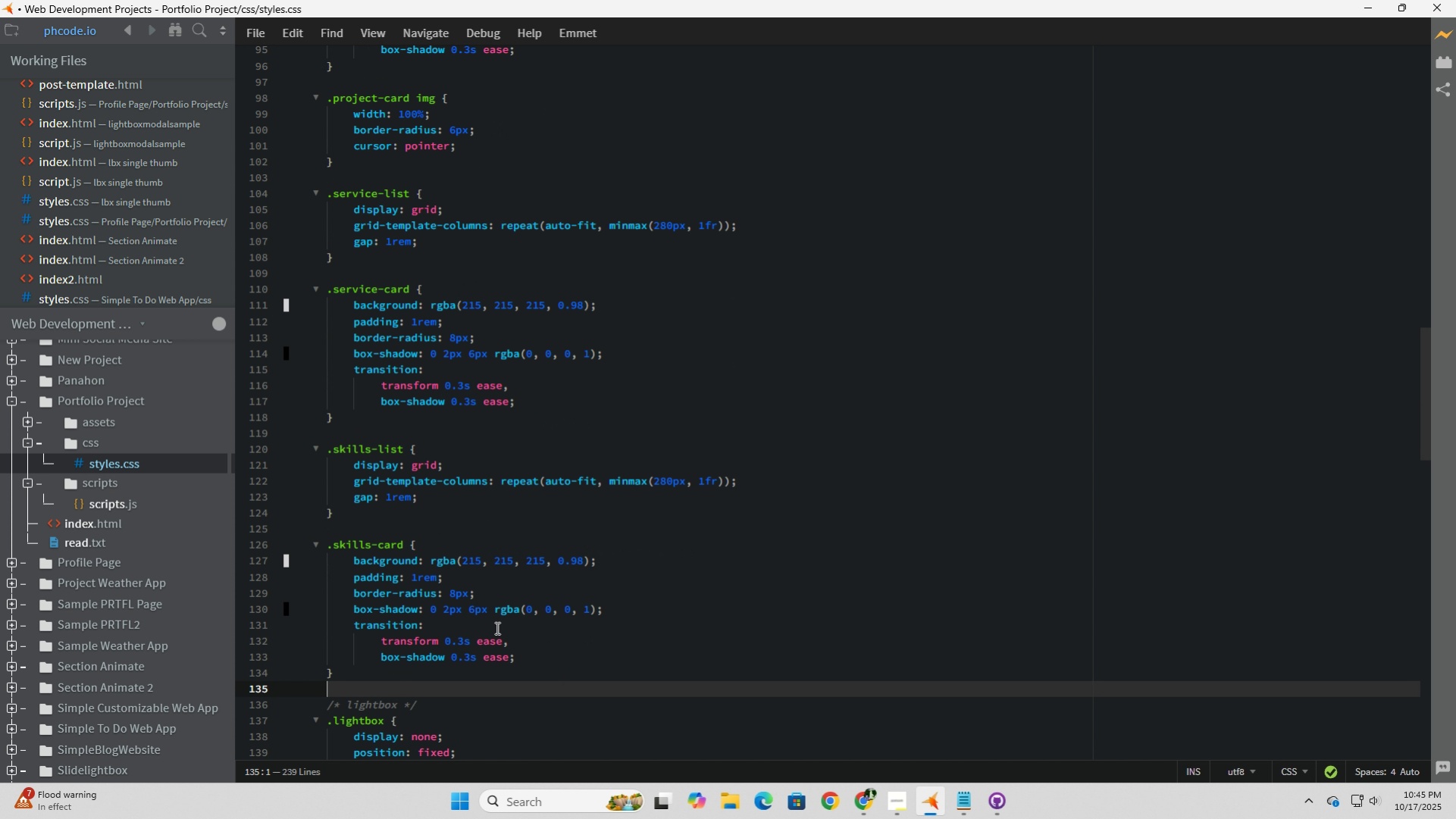 
left_click([109, 522])
 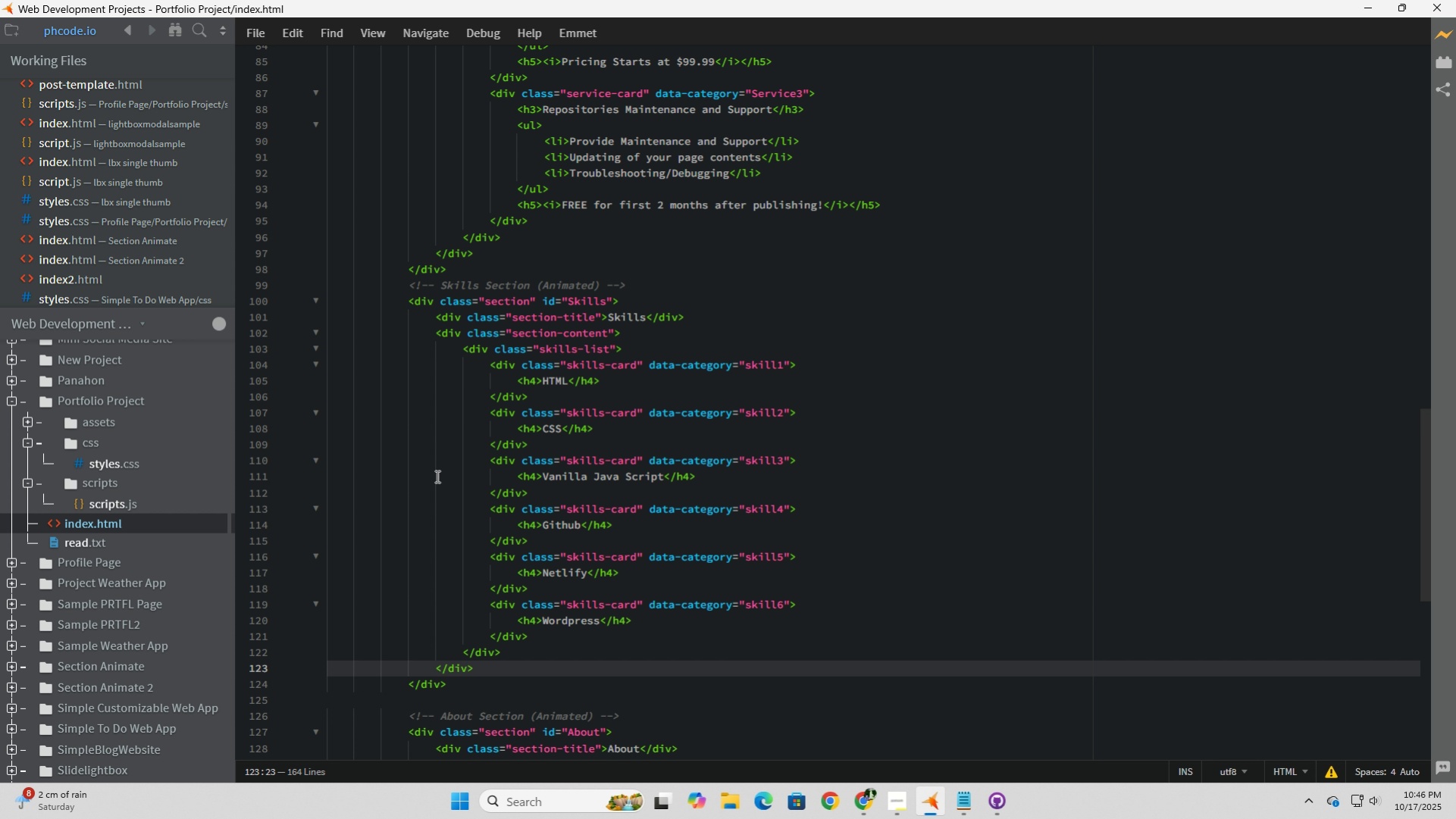 
wait(44.02)
 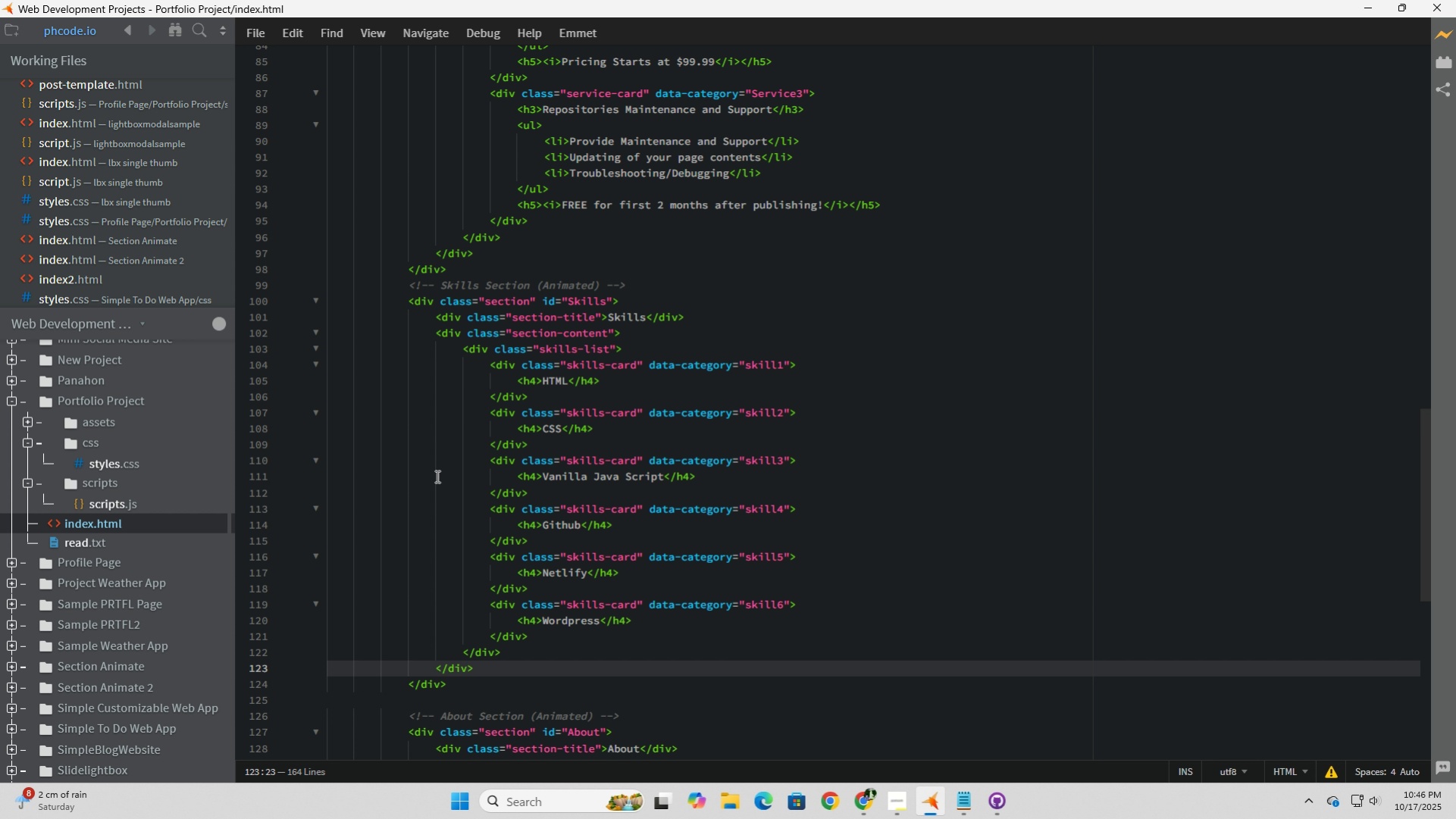 
left_click([1210, 324])
 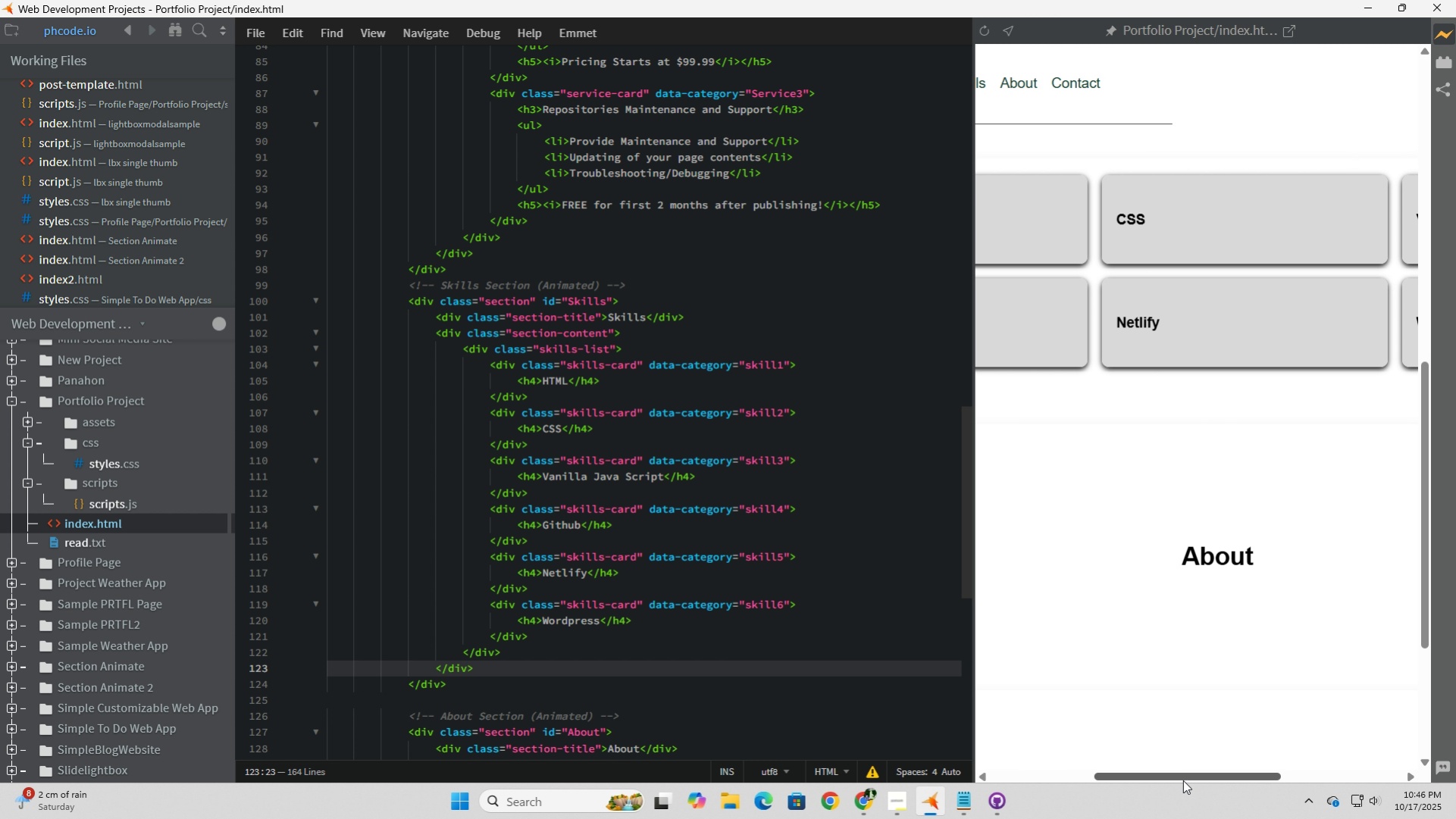 
left_click_drag(start_coordinate=[1181, 777], to_coordinate=[1035, 760])
 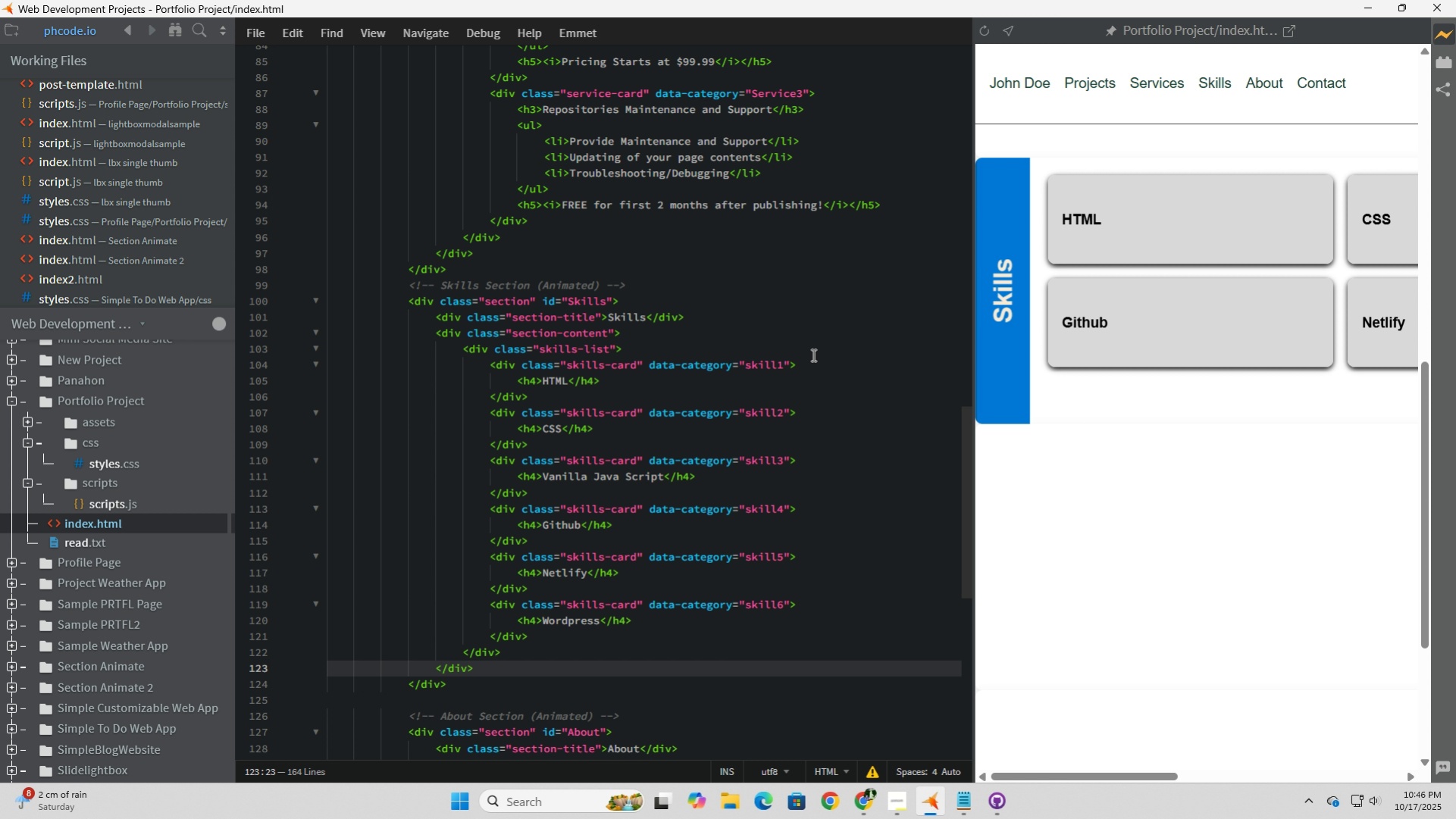 
wait(25.24)
 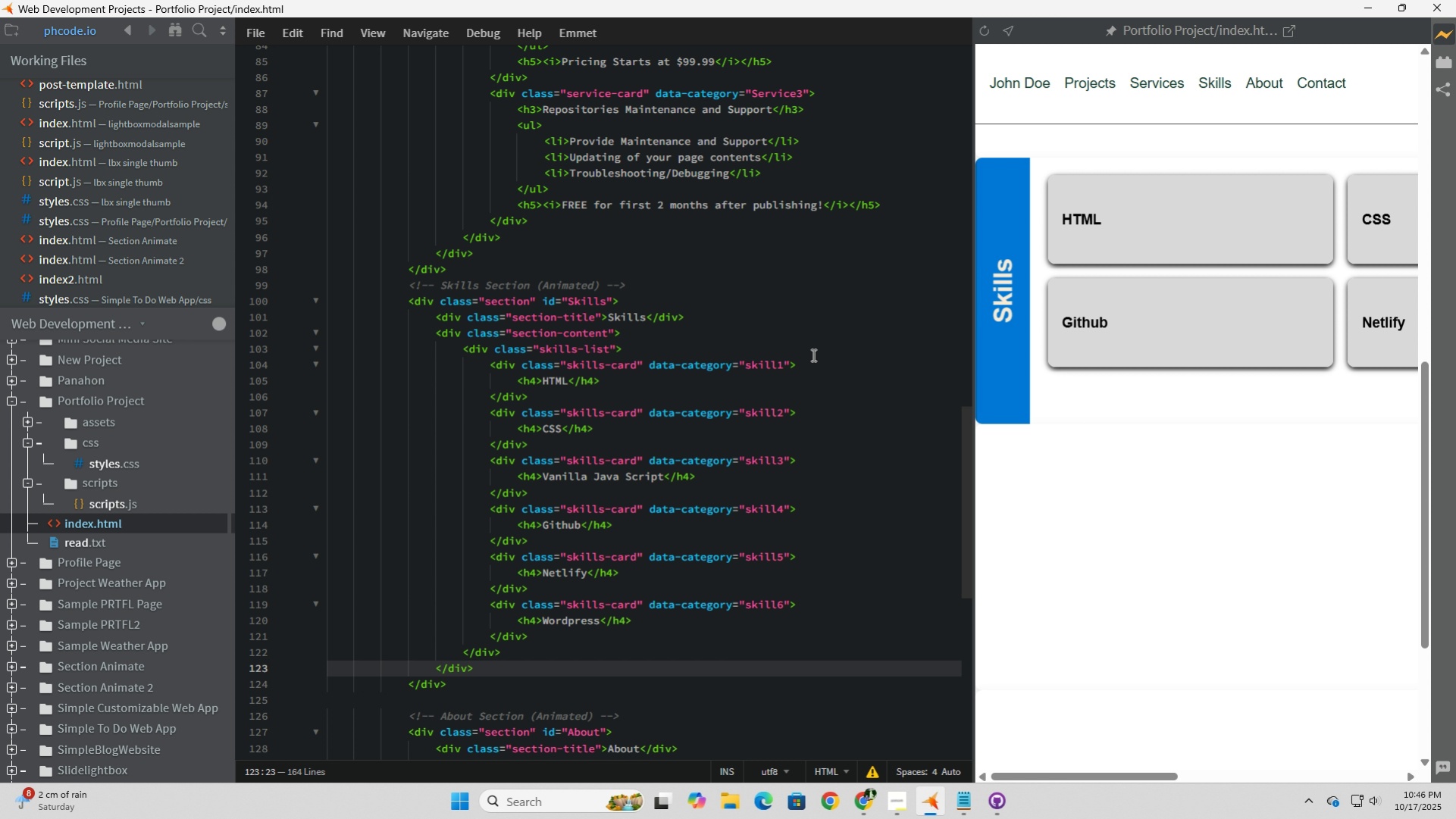 
left_click([109, 467])
 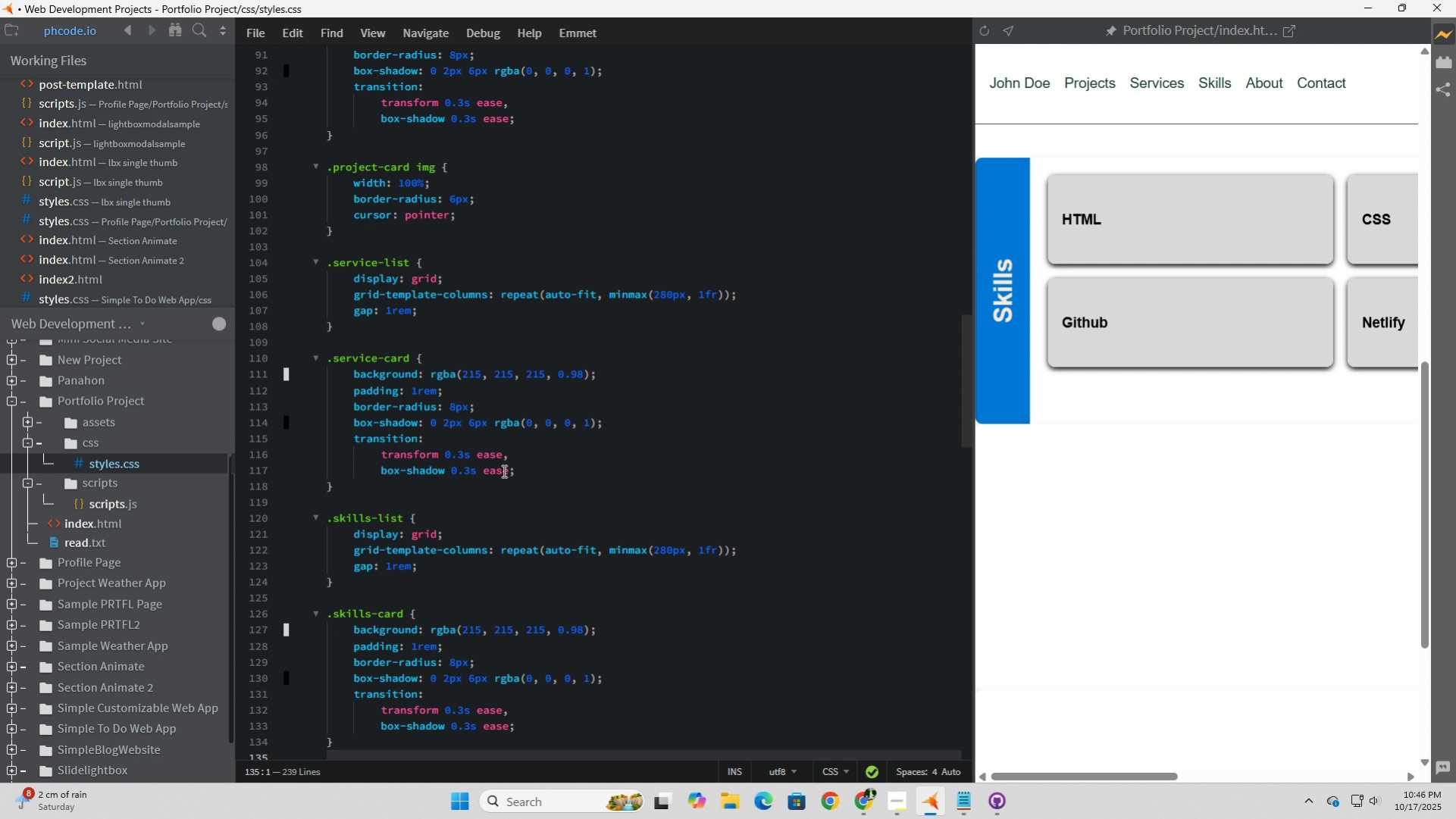 
wait(8.42)
 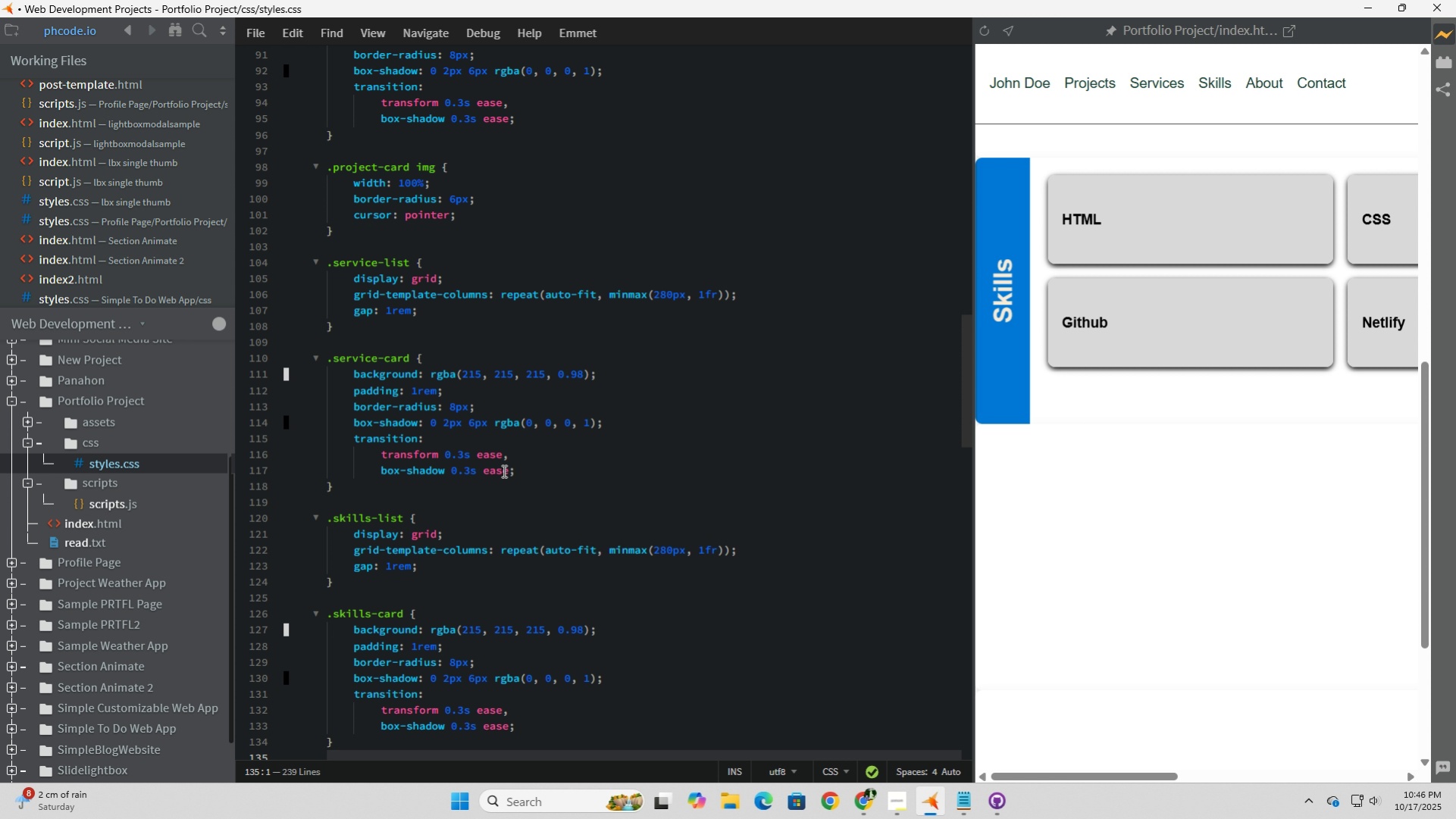 
scroll: coordinate [503, 470], scroll_direction: up, amount: 10.0
 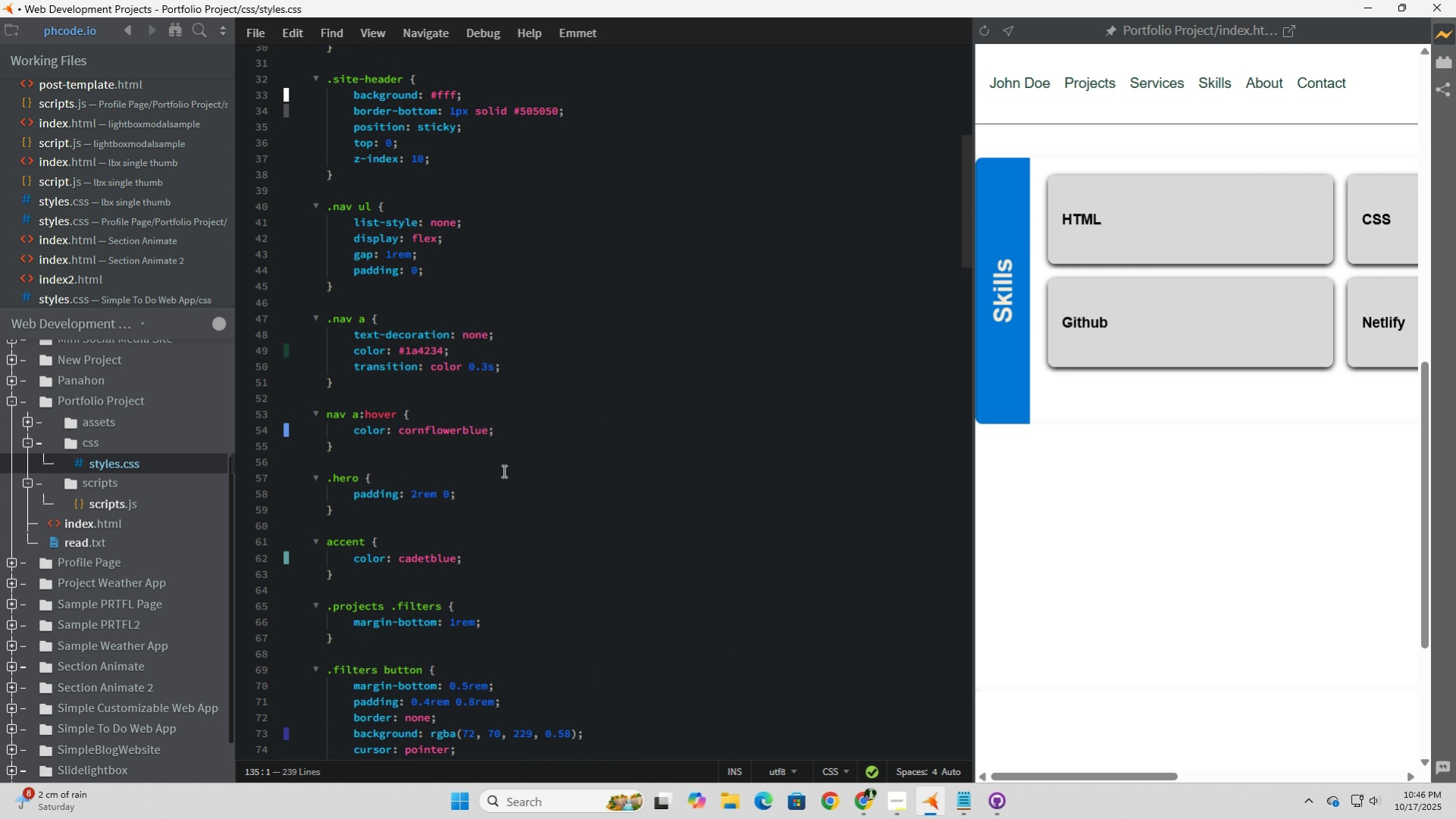 
scroll: coordinate [503, 470], scroll_direction: down, amount: 19.0
 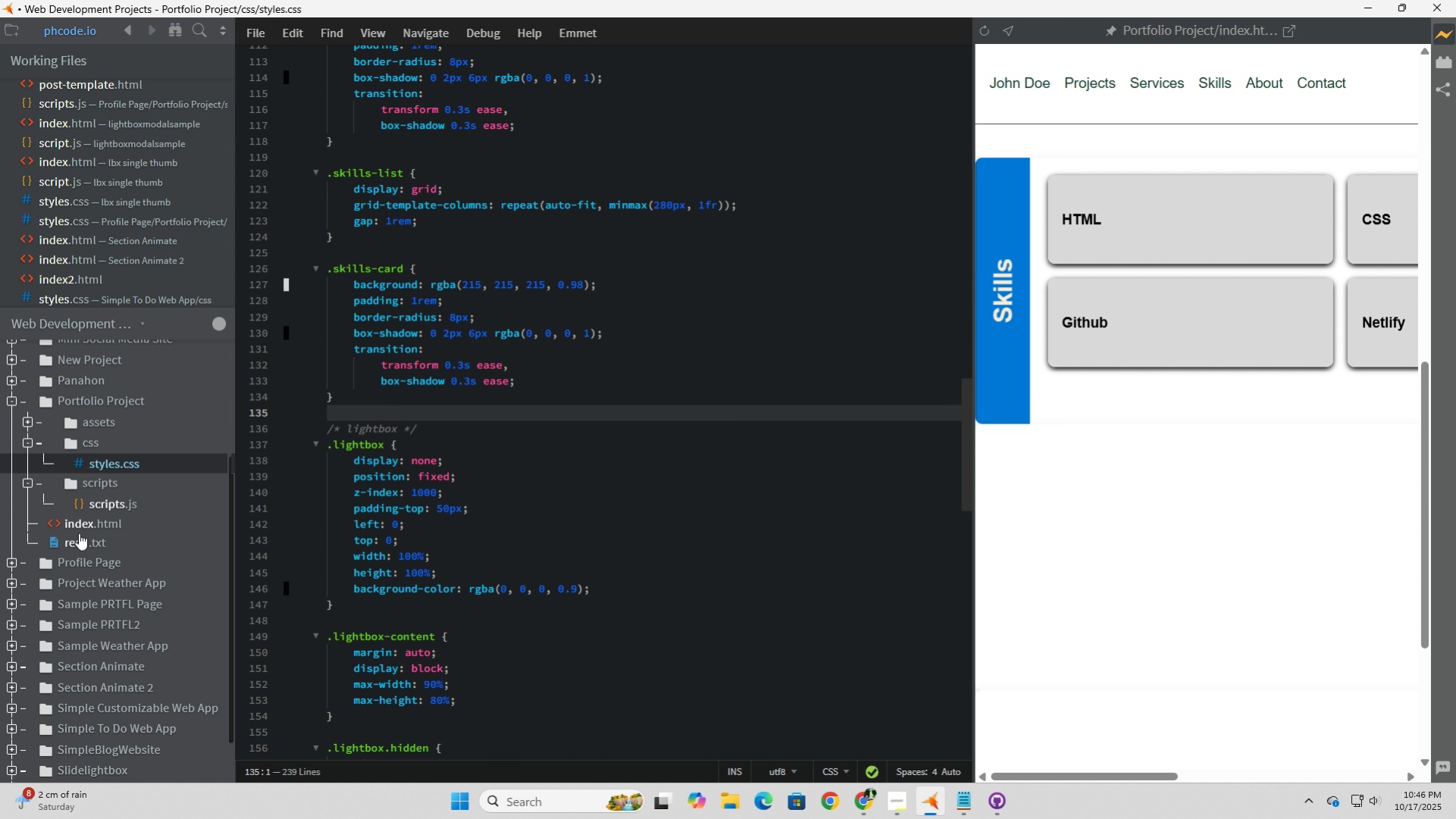 
left_click([96, 521])
 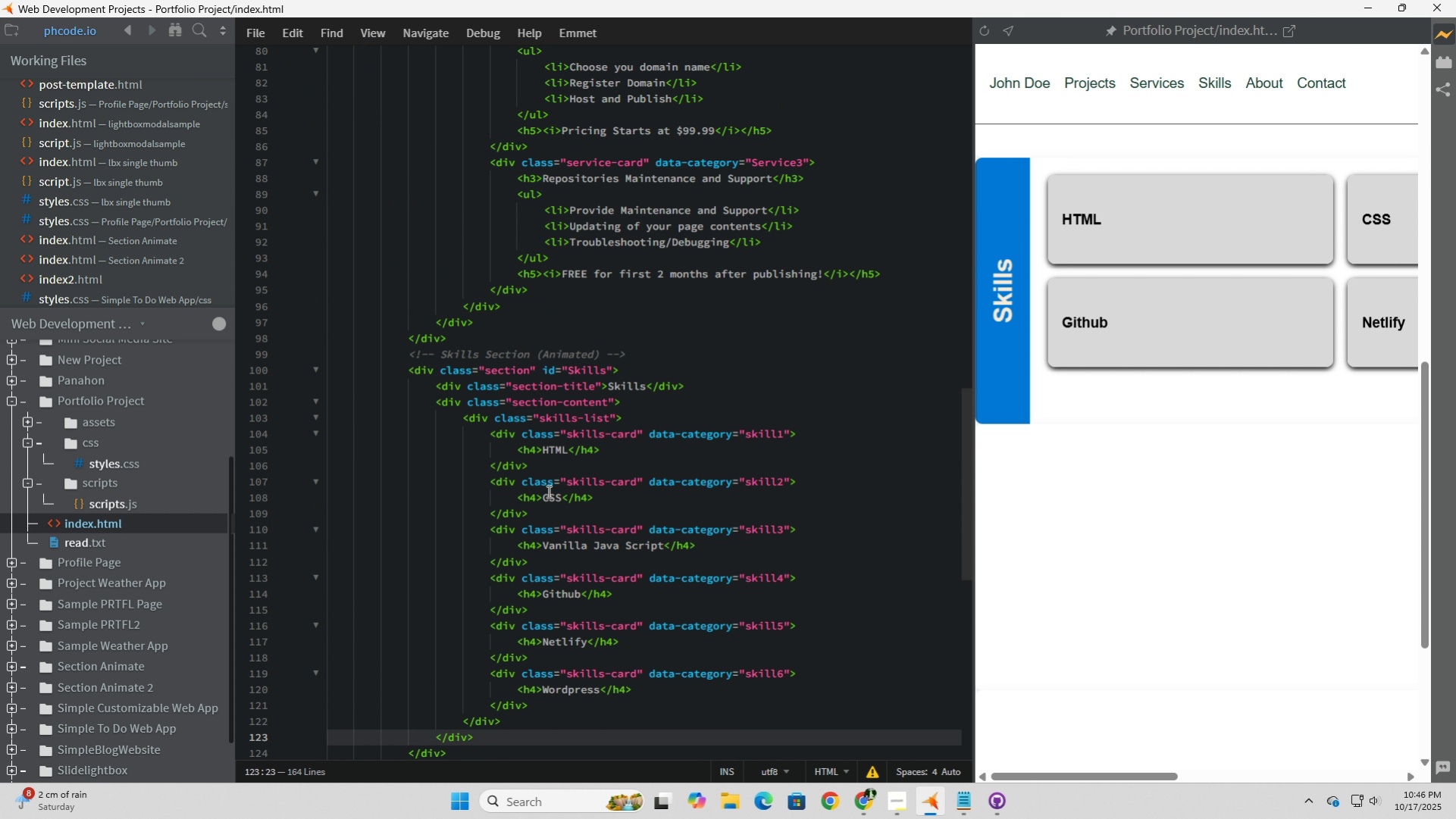 
wait(6.73)
 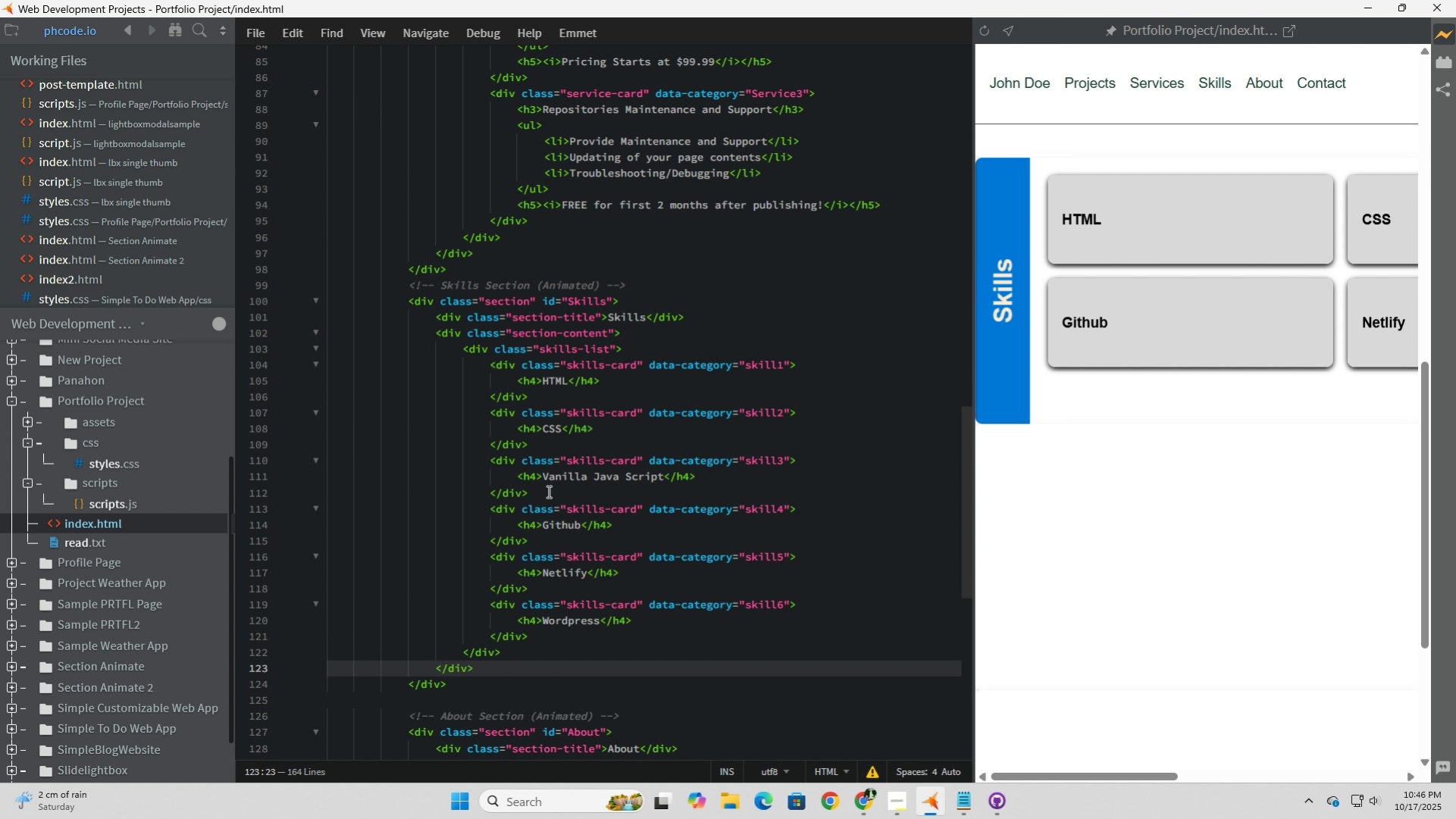 
scroll: coordinate [549, 490], scroll_direction: up, amount: 8.0
 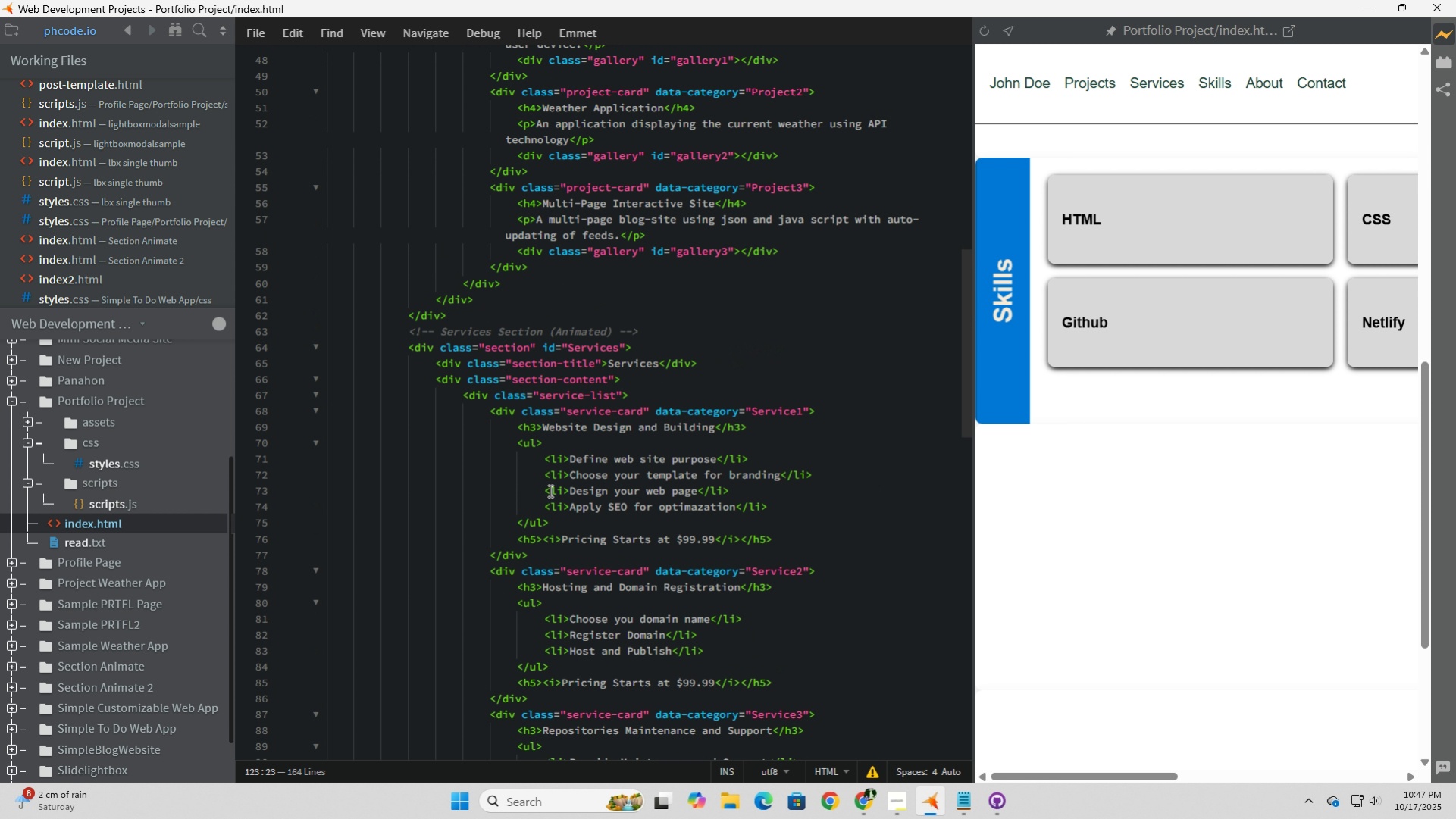 
wait(5.81)
 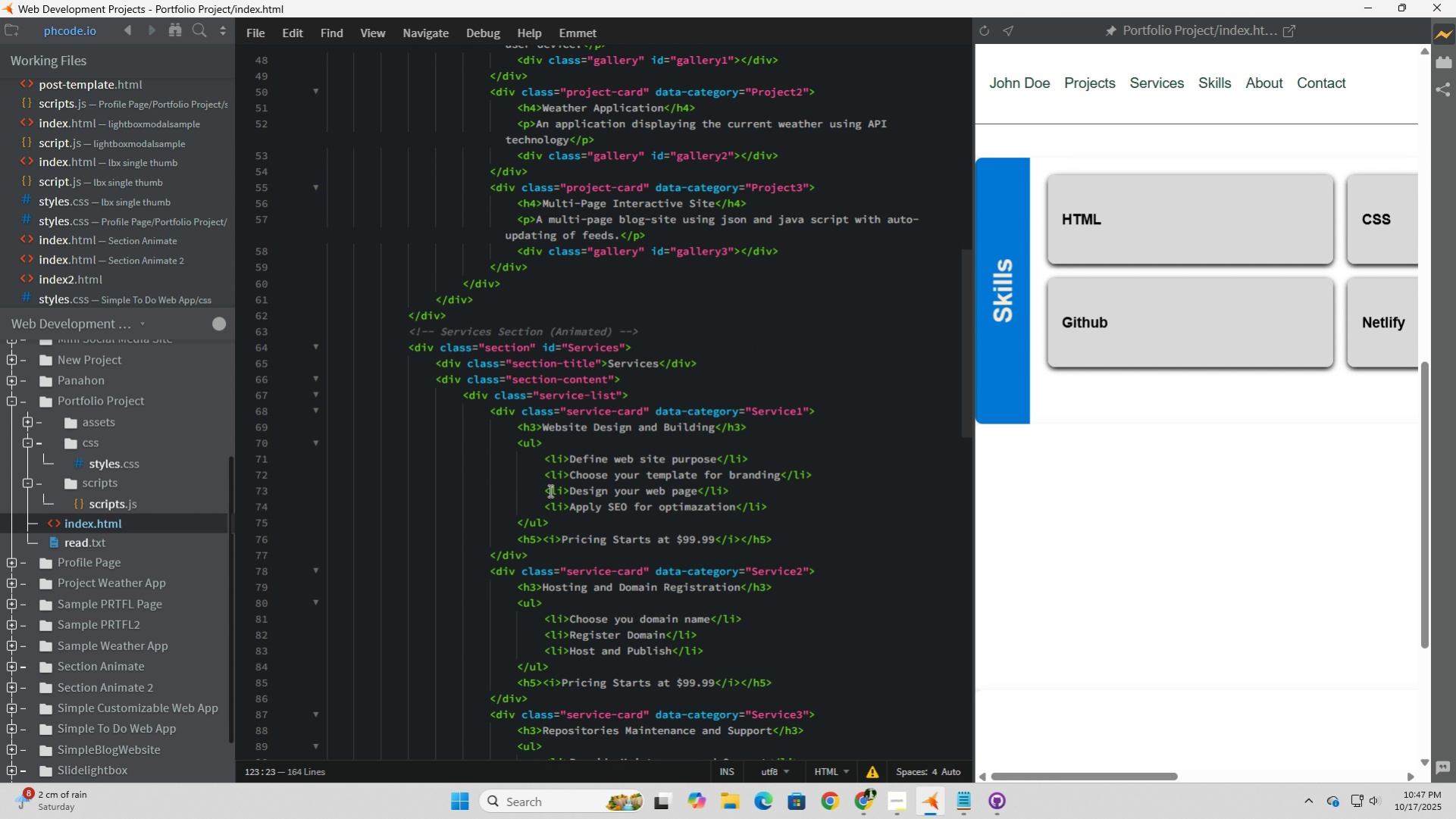 
scroll: coordinate [549, 490], scroll_direction: up, amount: 2.0
 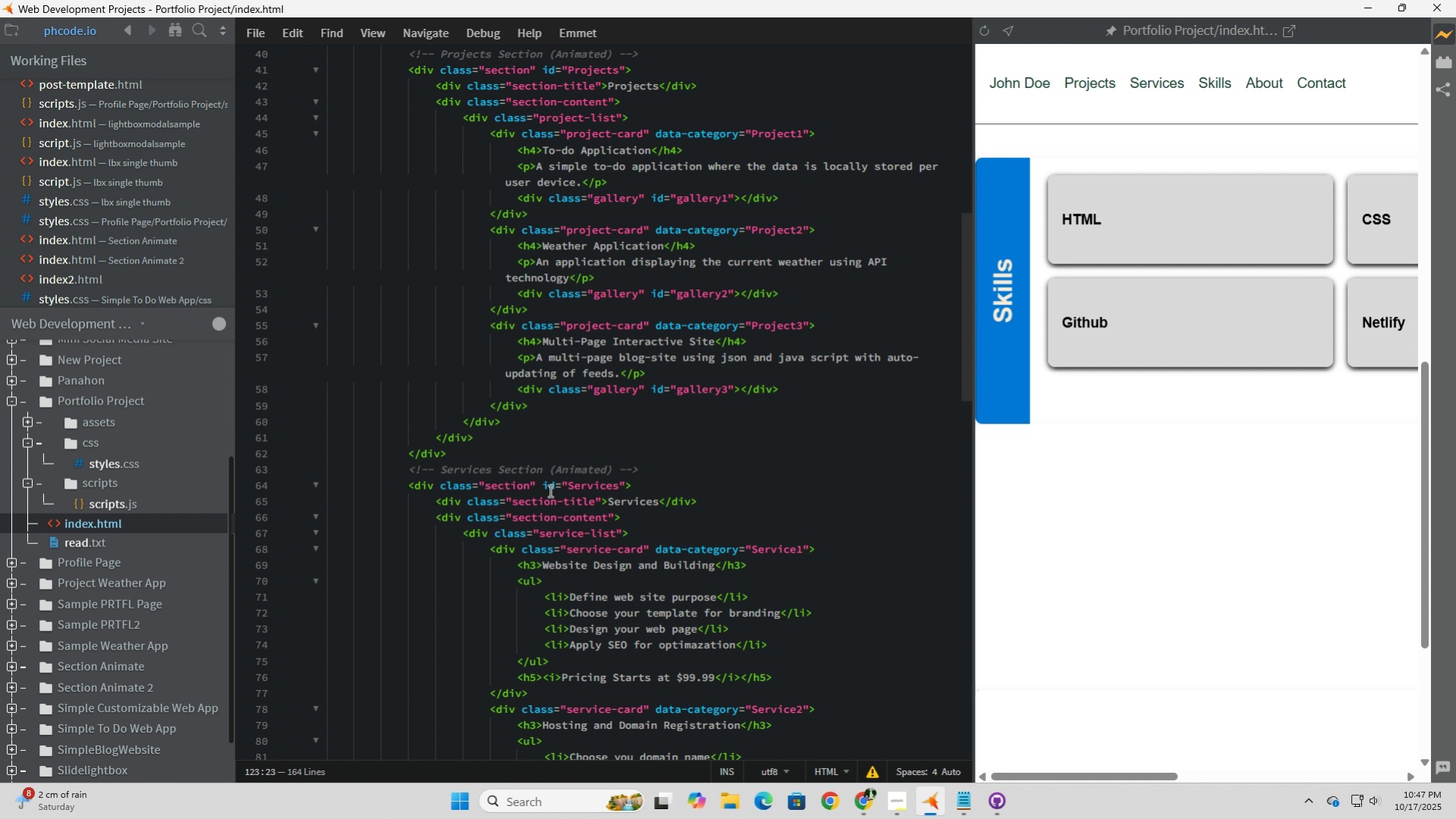 
wait(5.64)
 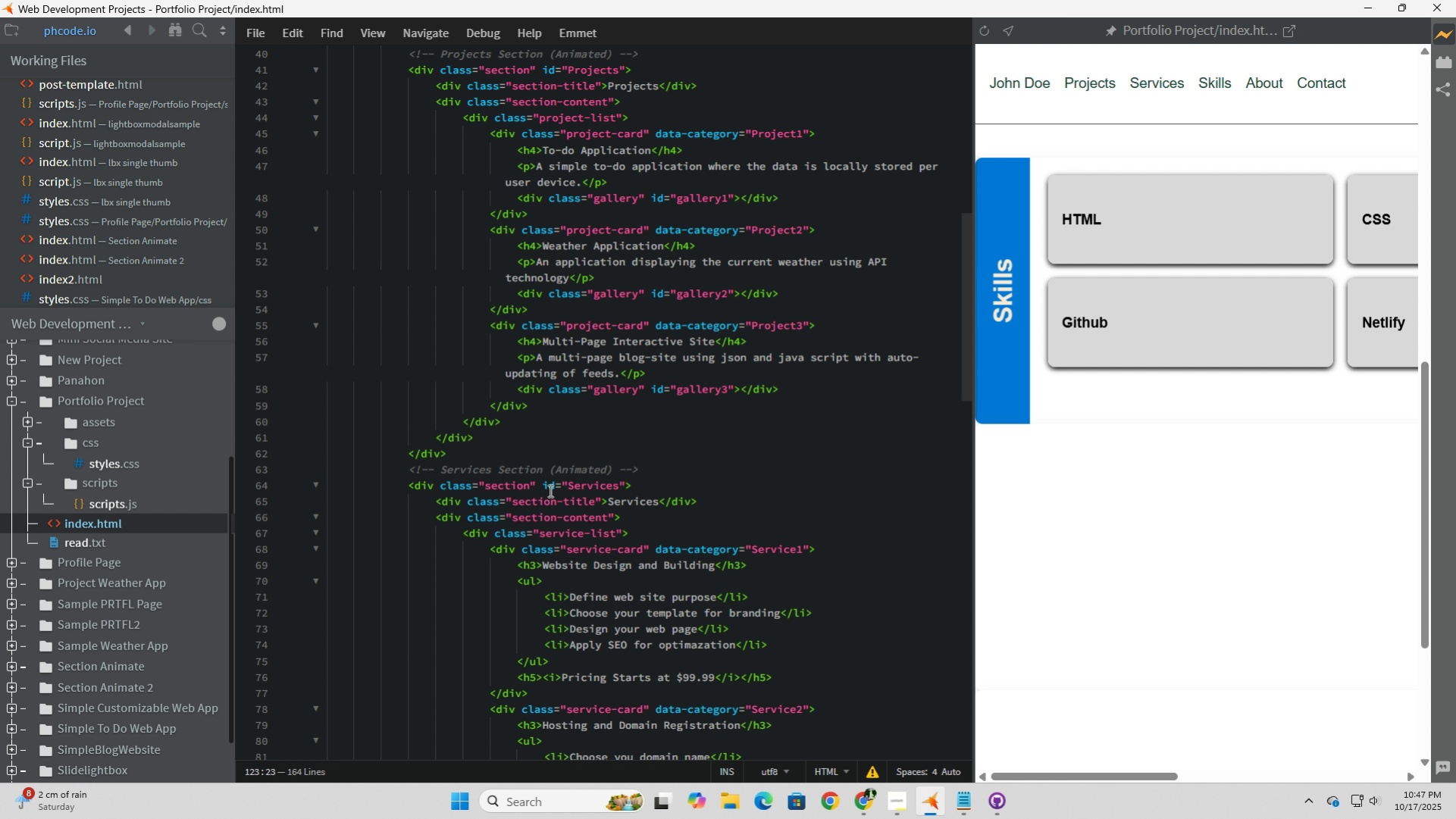 
scroll: coordinate [549, 490], scroll_direction: down, amount: 7.0
 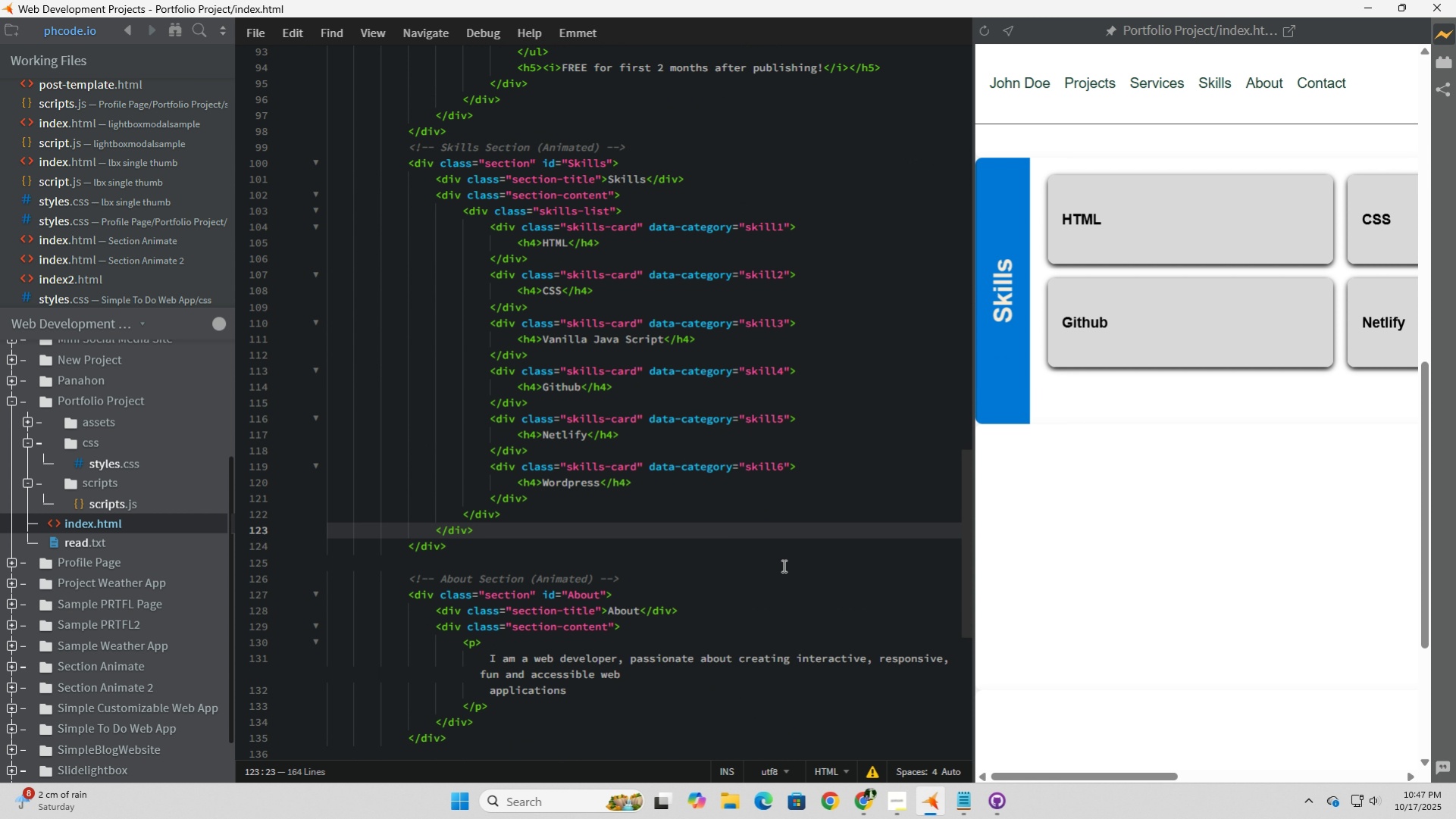 
wait(5.07)
 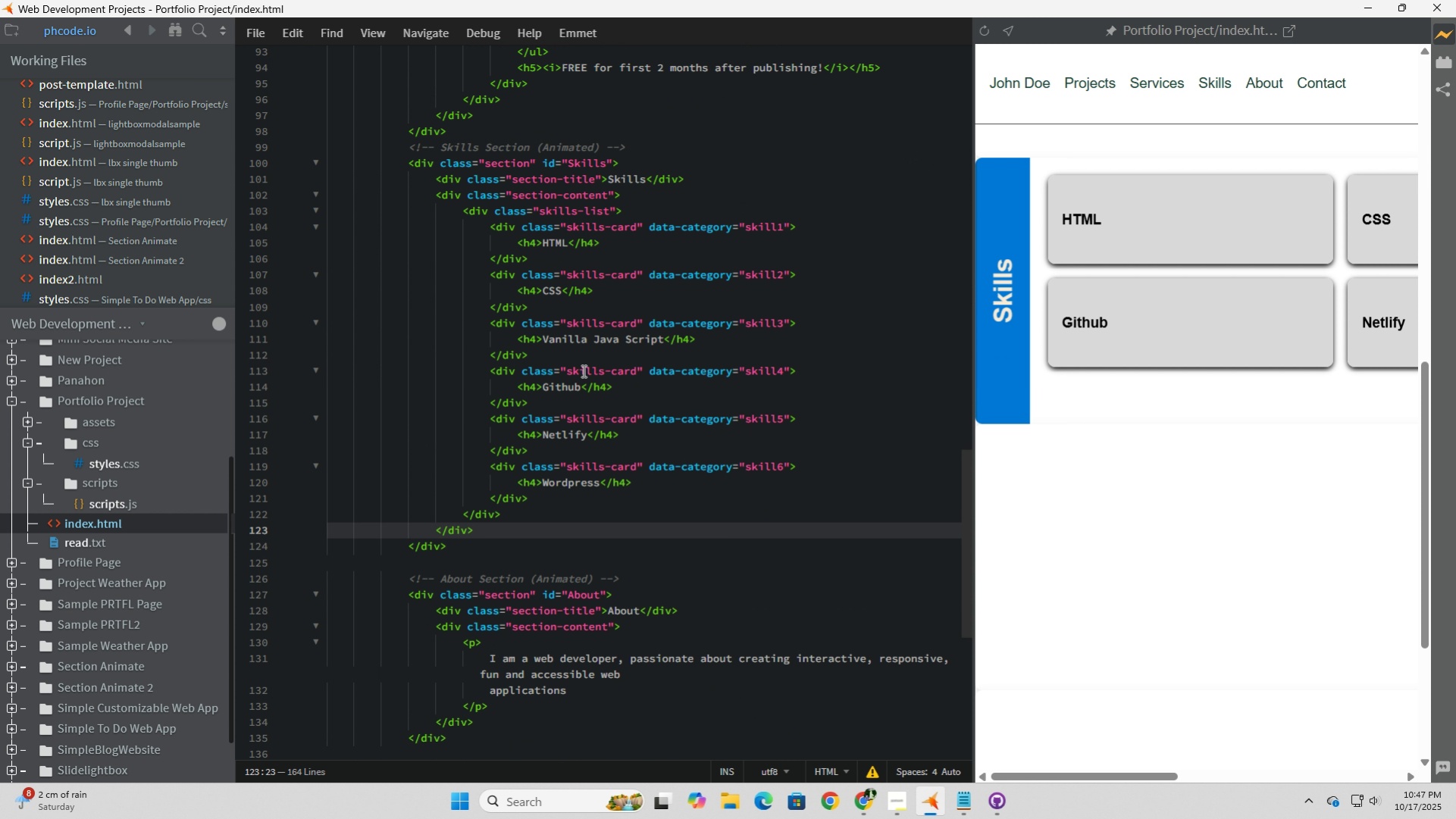 
left_click([863, 799])
 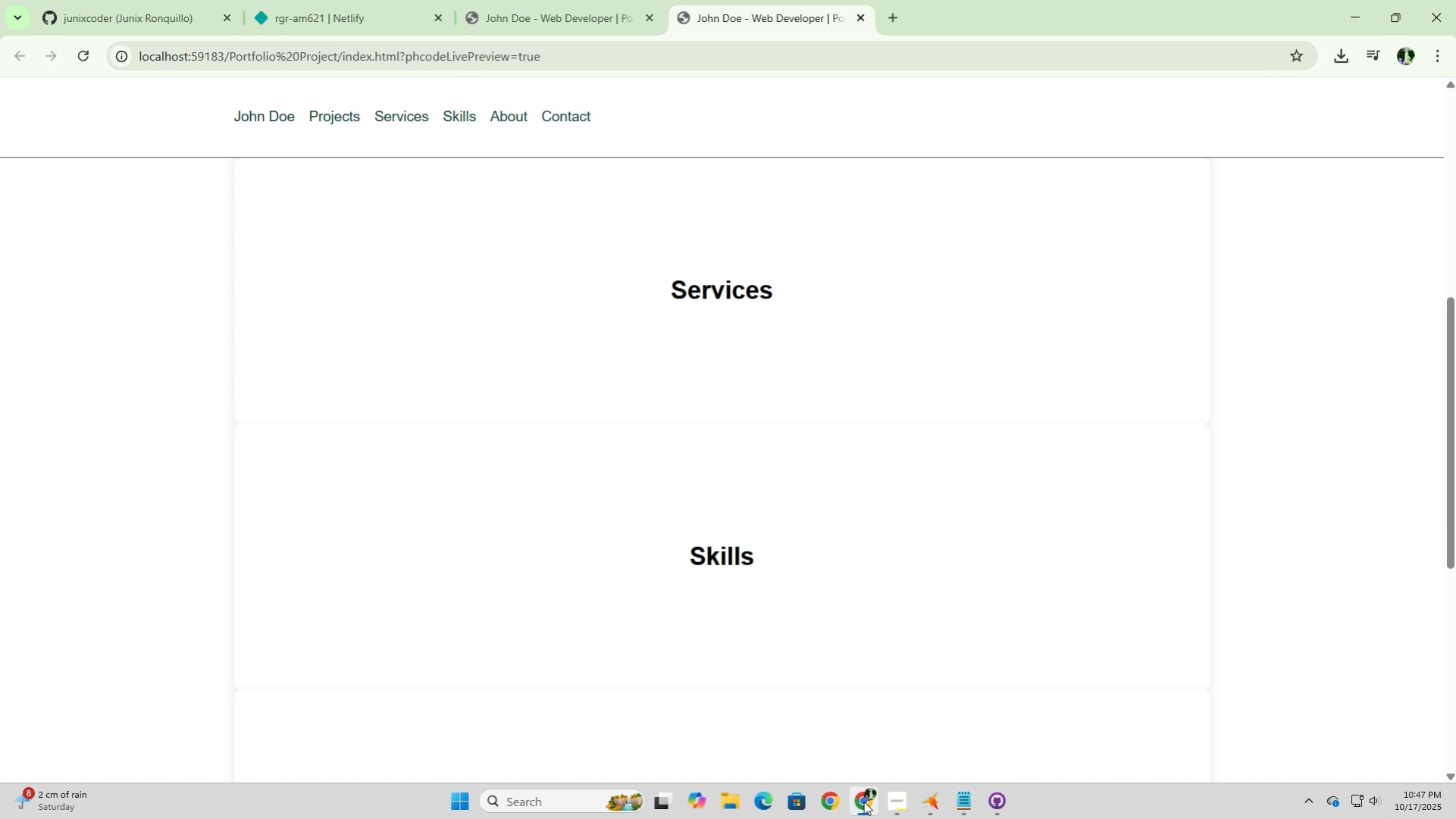 
left_click([863, 801])
 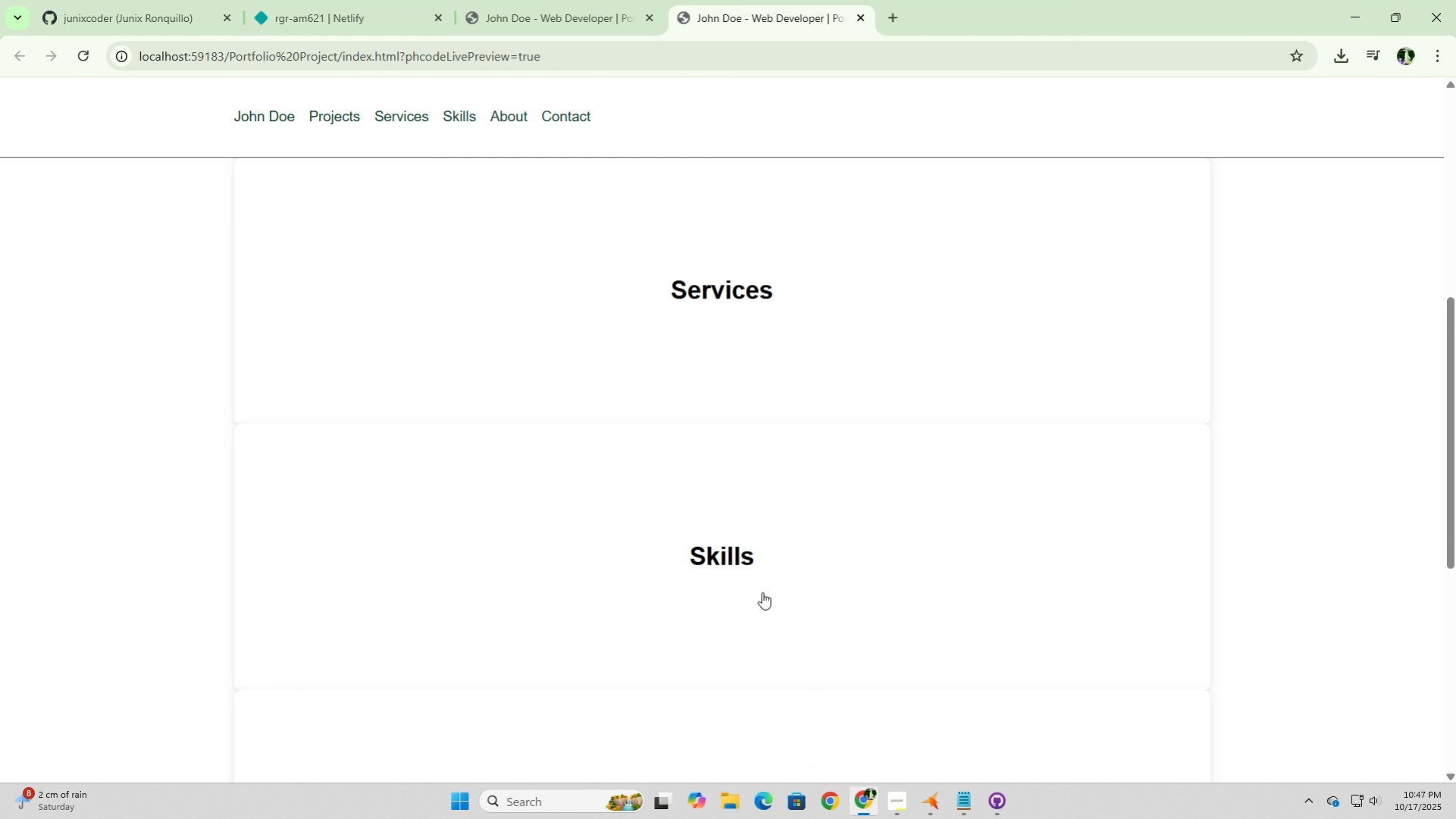 
left_click([762, 574])
 